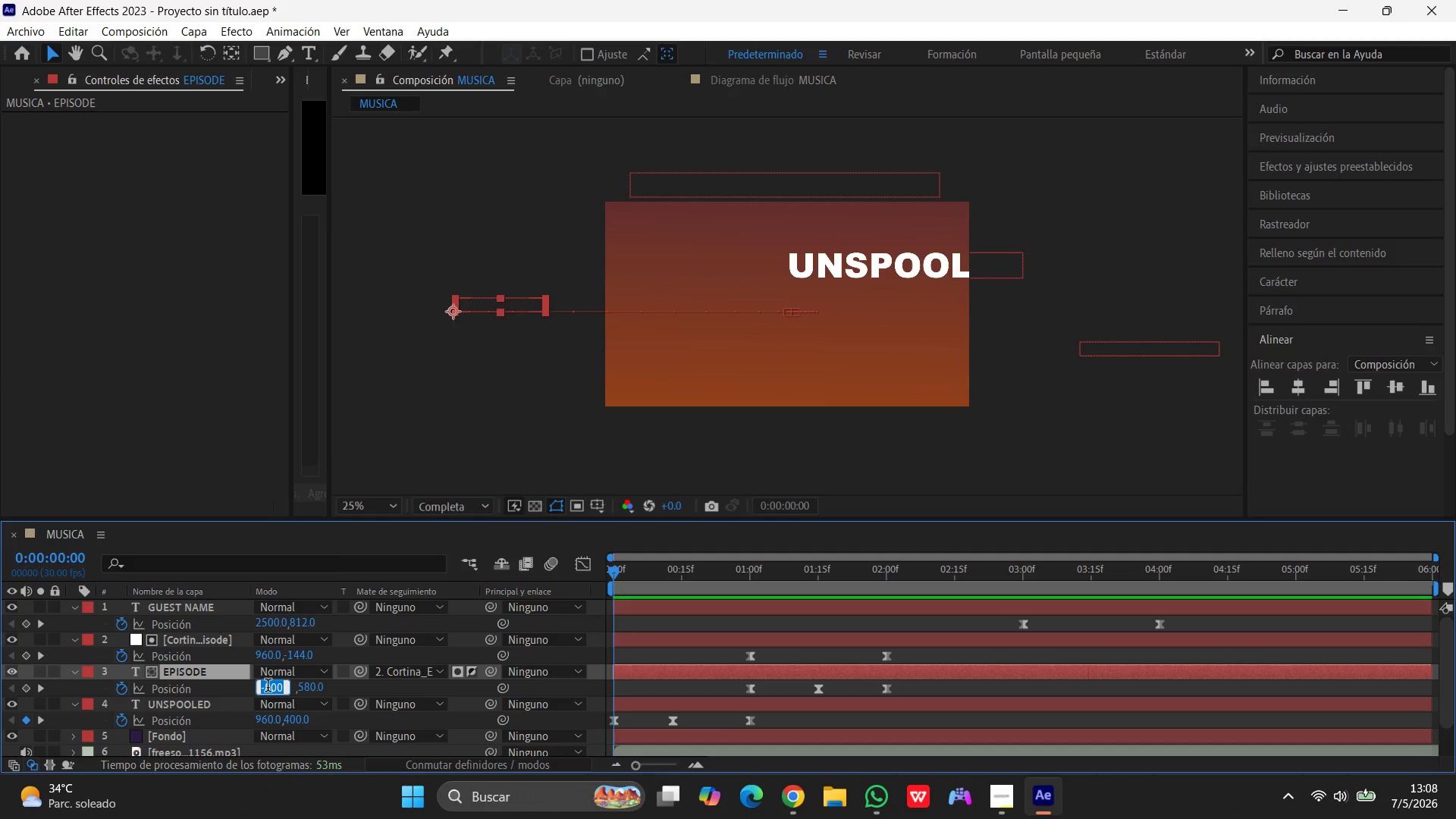 
key(Numpad9)
 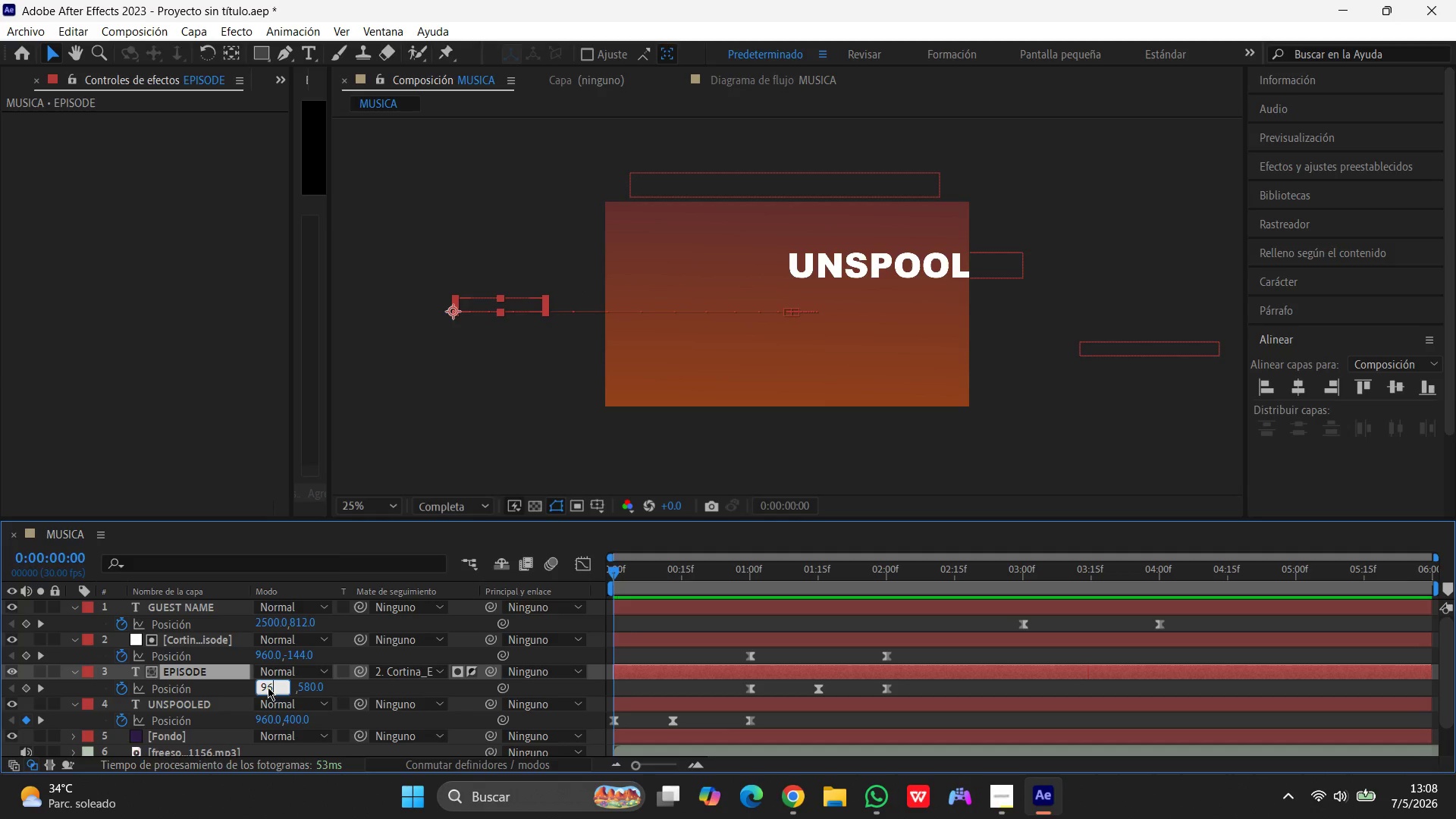 
key(Numpad6)
 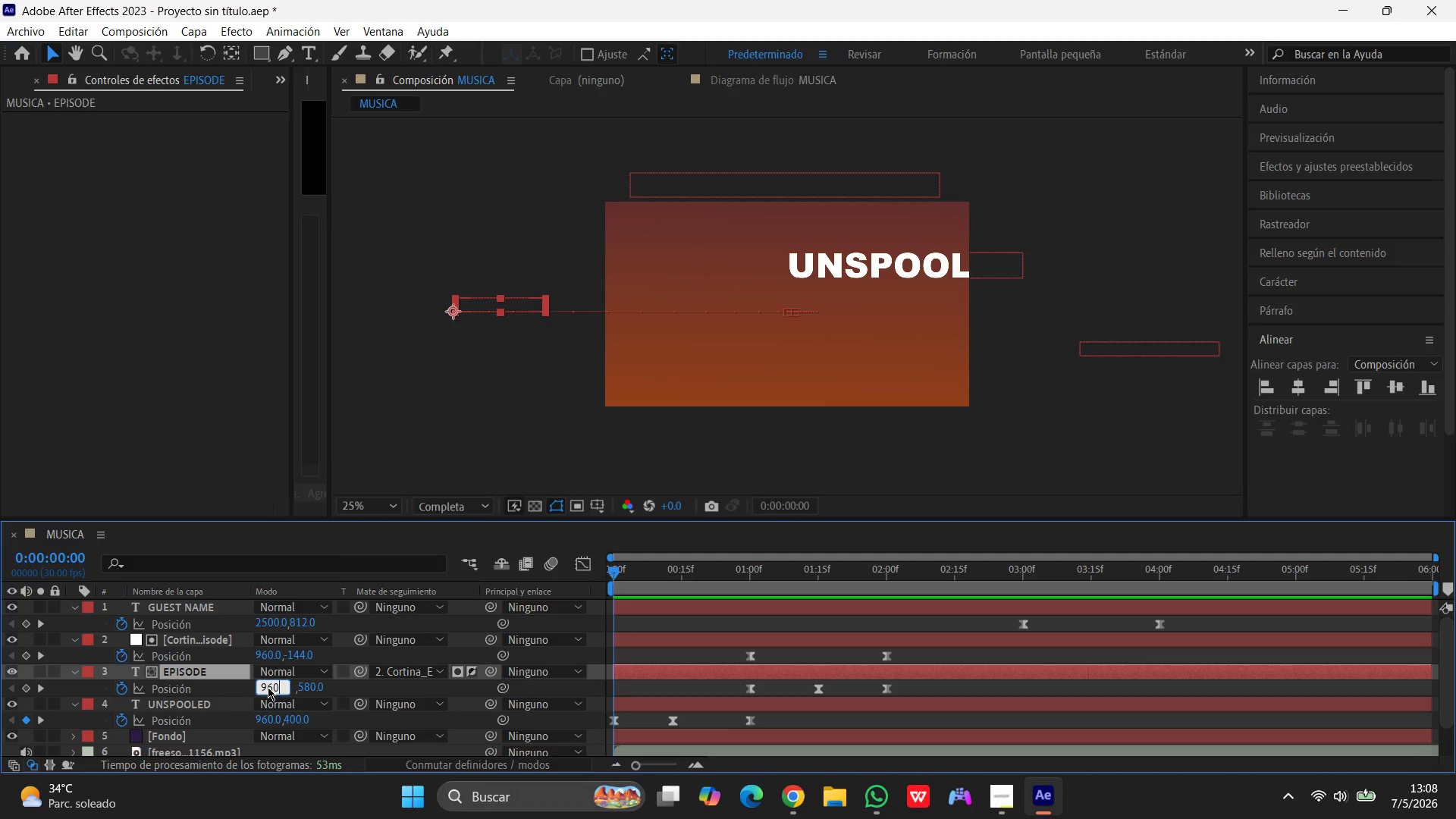 
key(Numpad0)
 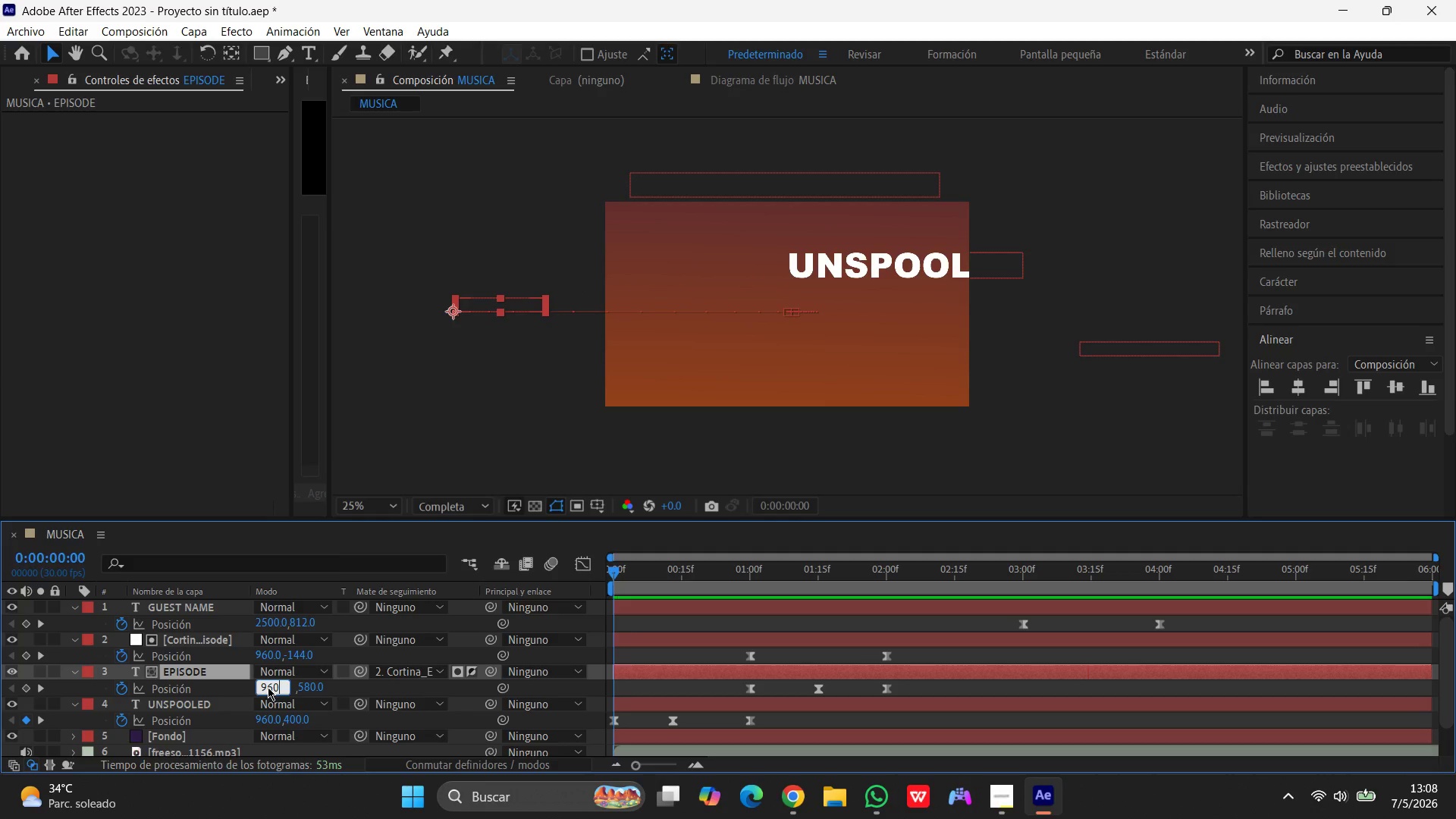 
key(Enter)
 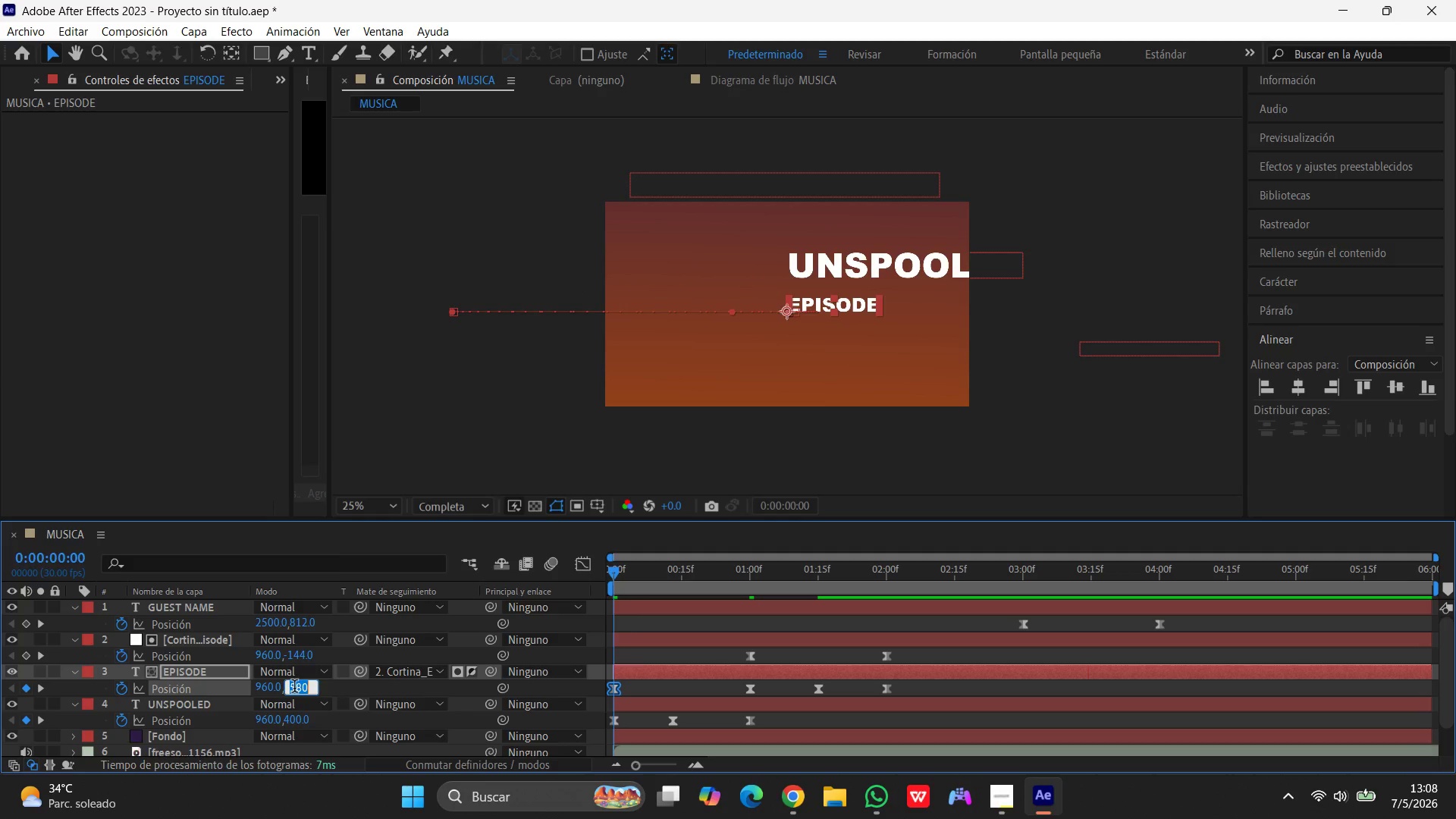 
key(Numpad5)
 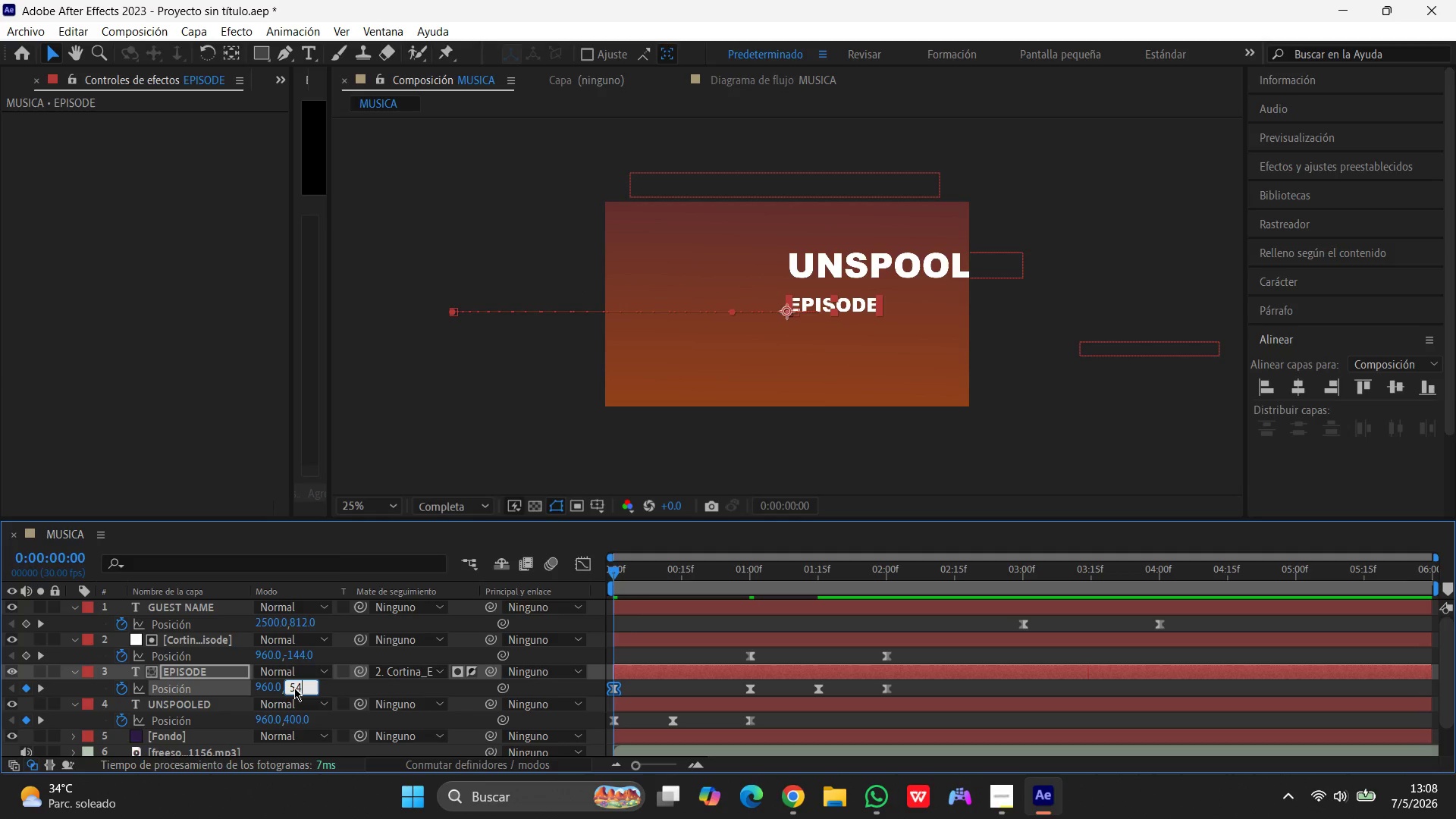 
key(Numpad4)
 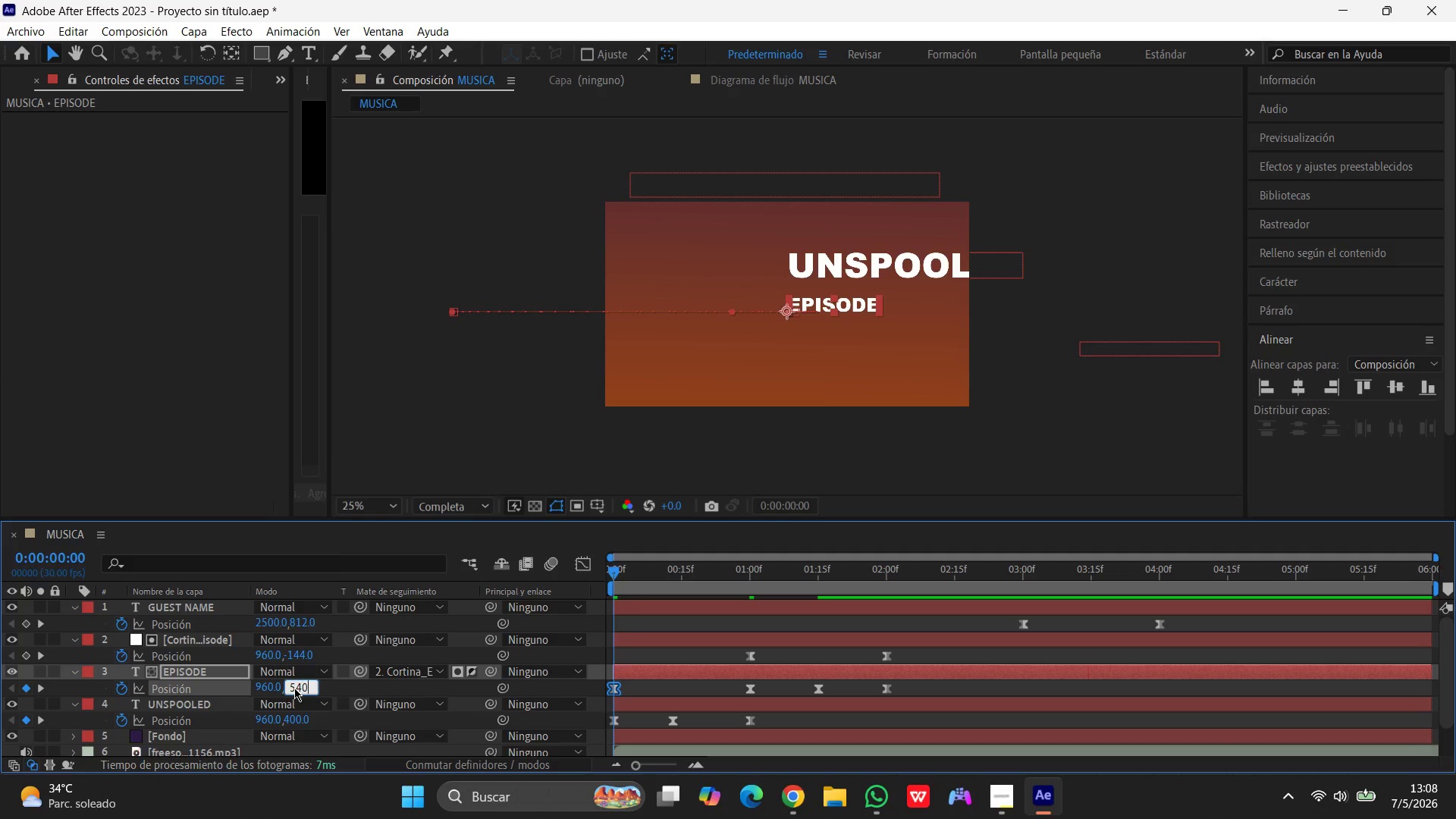 
key(Numpad0)
 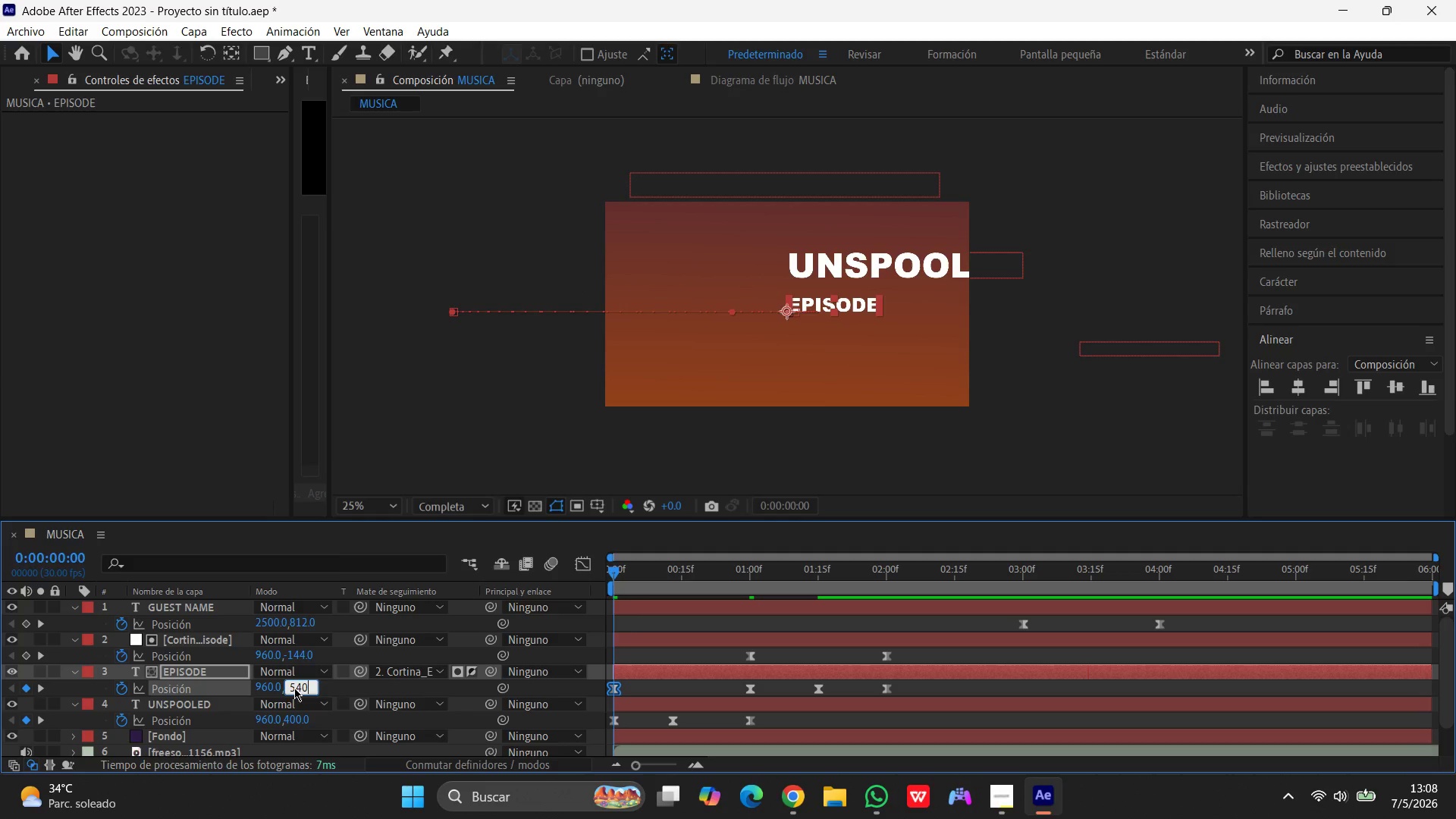 
key(Enter)
 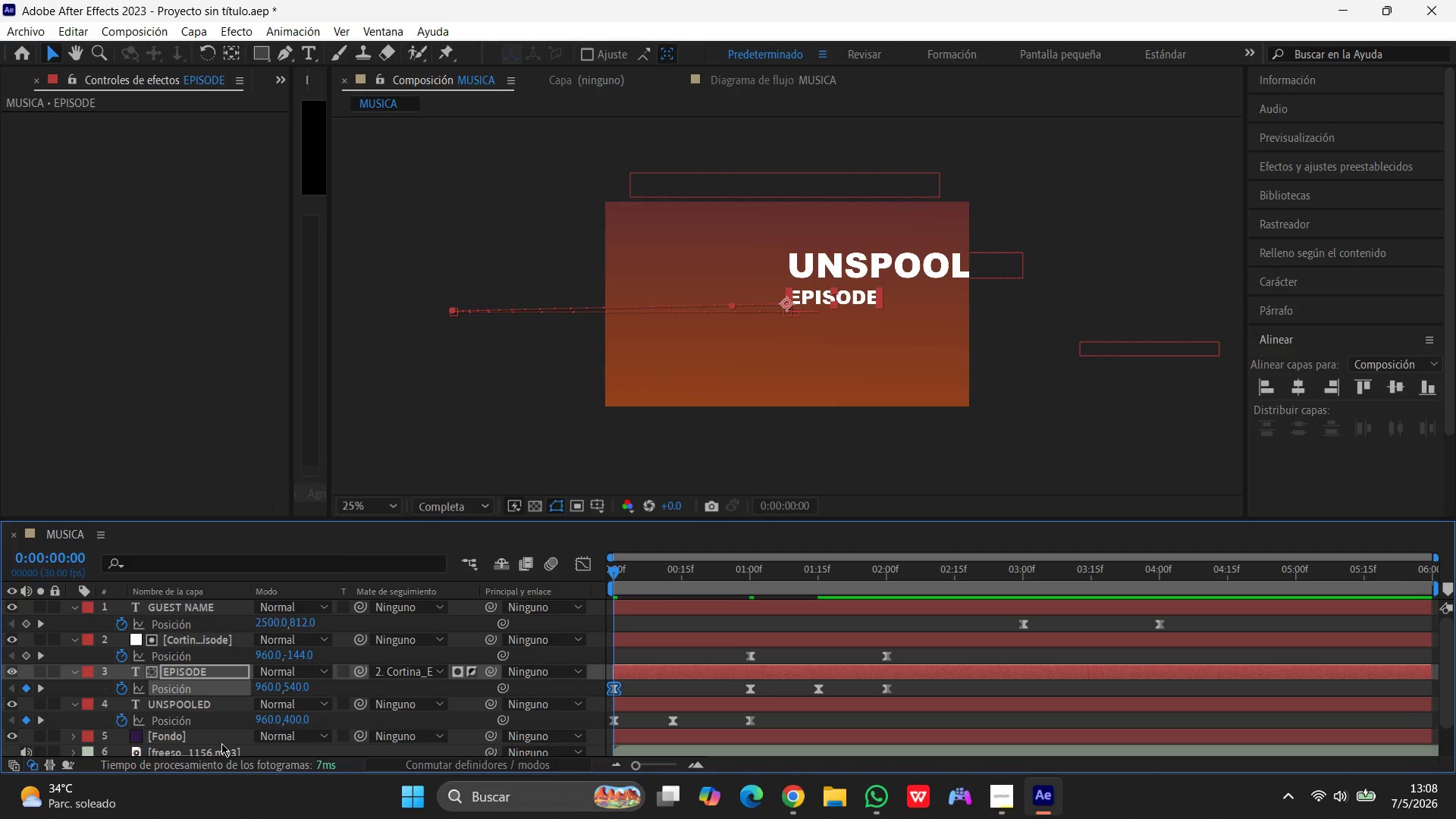 
left_click([179, 610])
 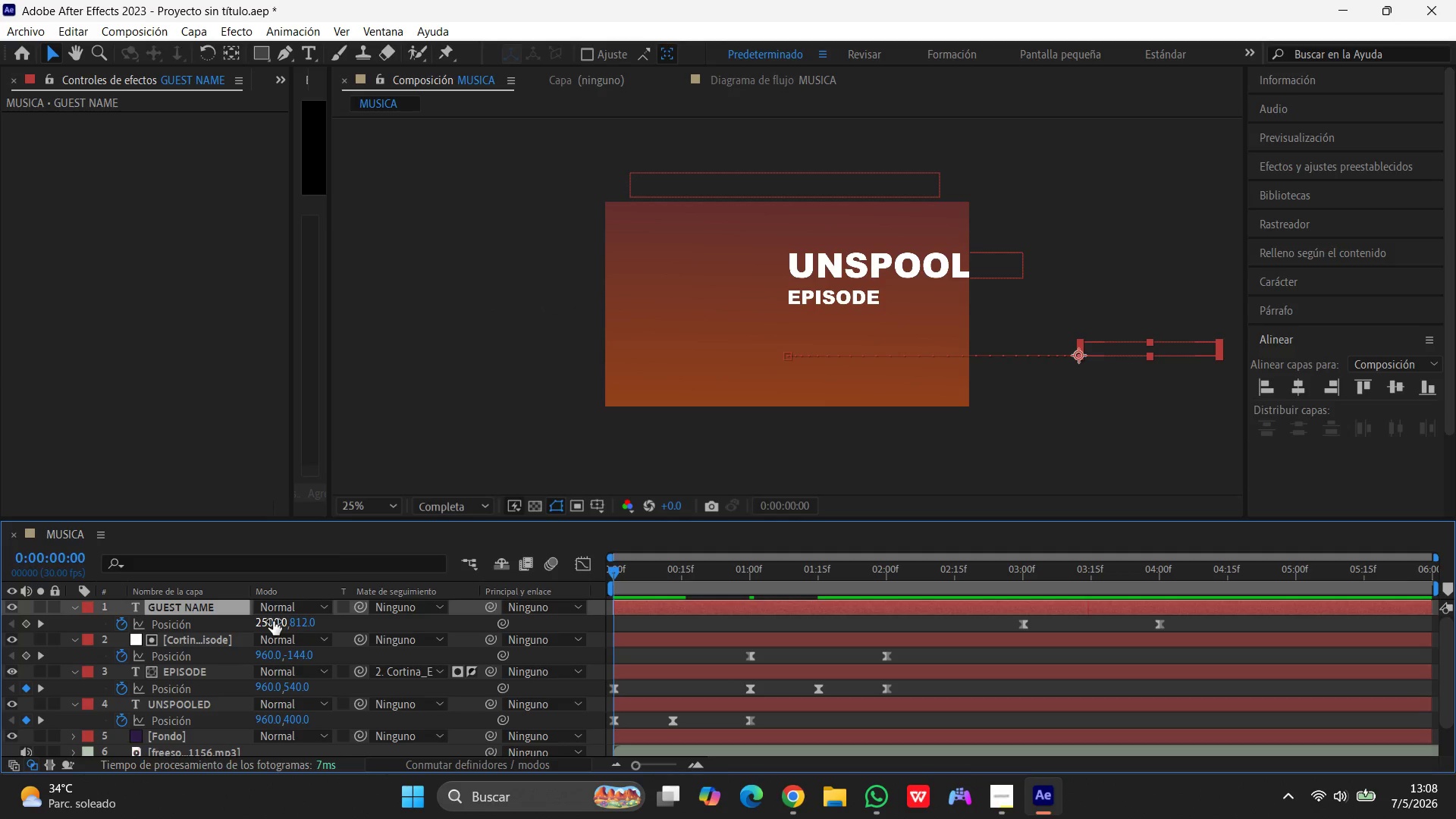 
wait(5.33)
 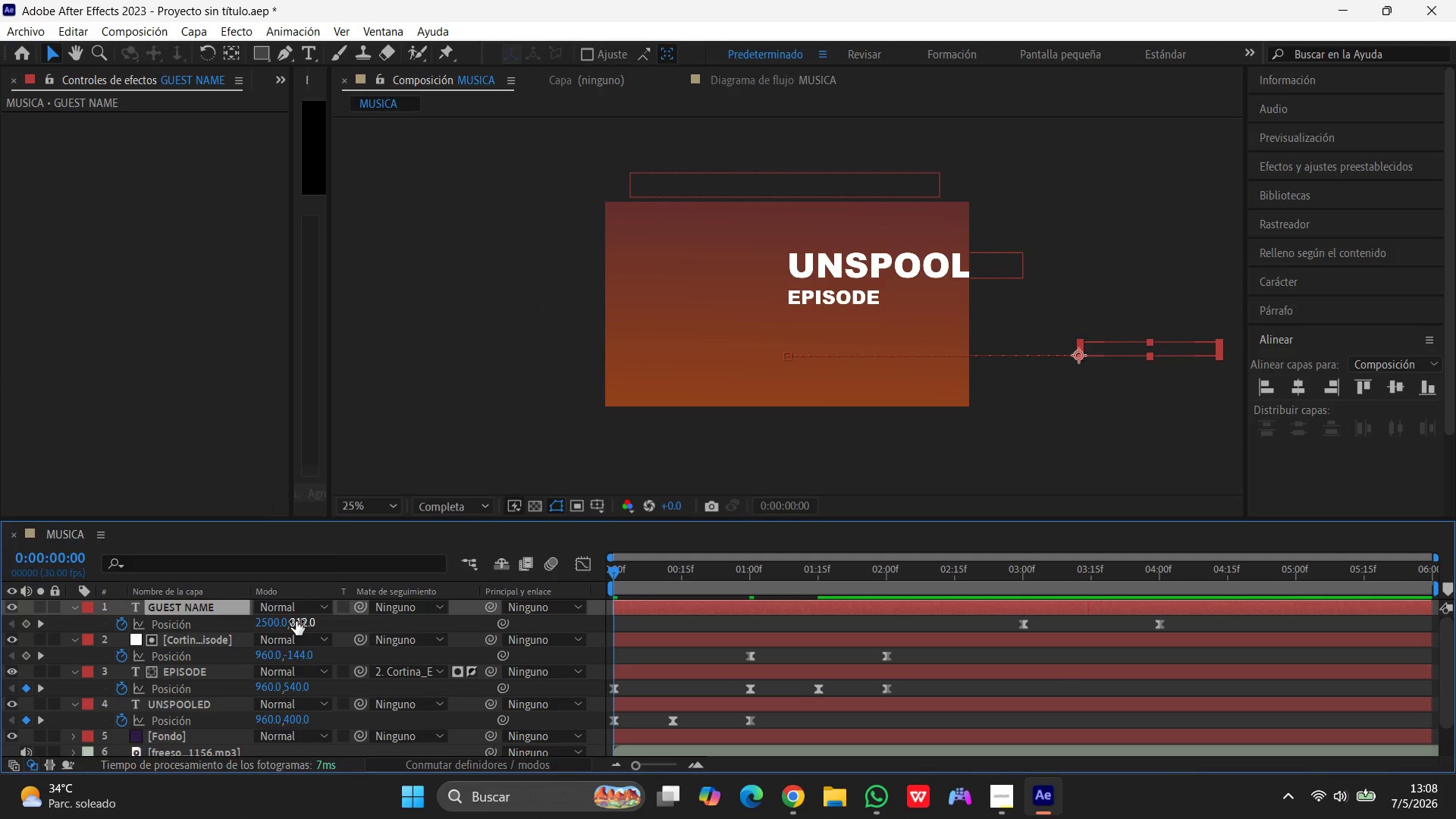 
left_click([273, 621])
 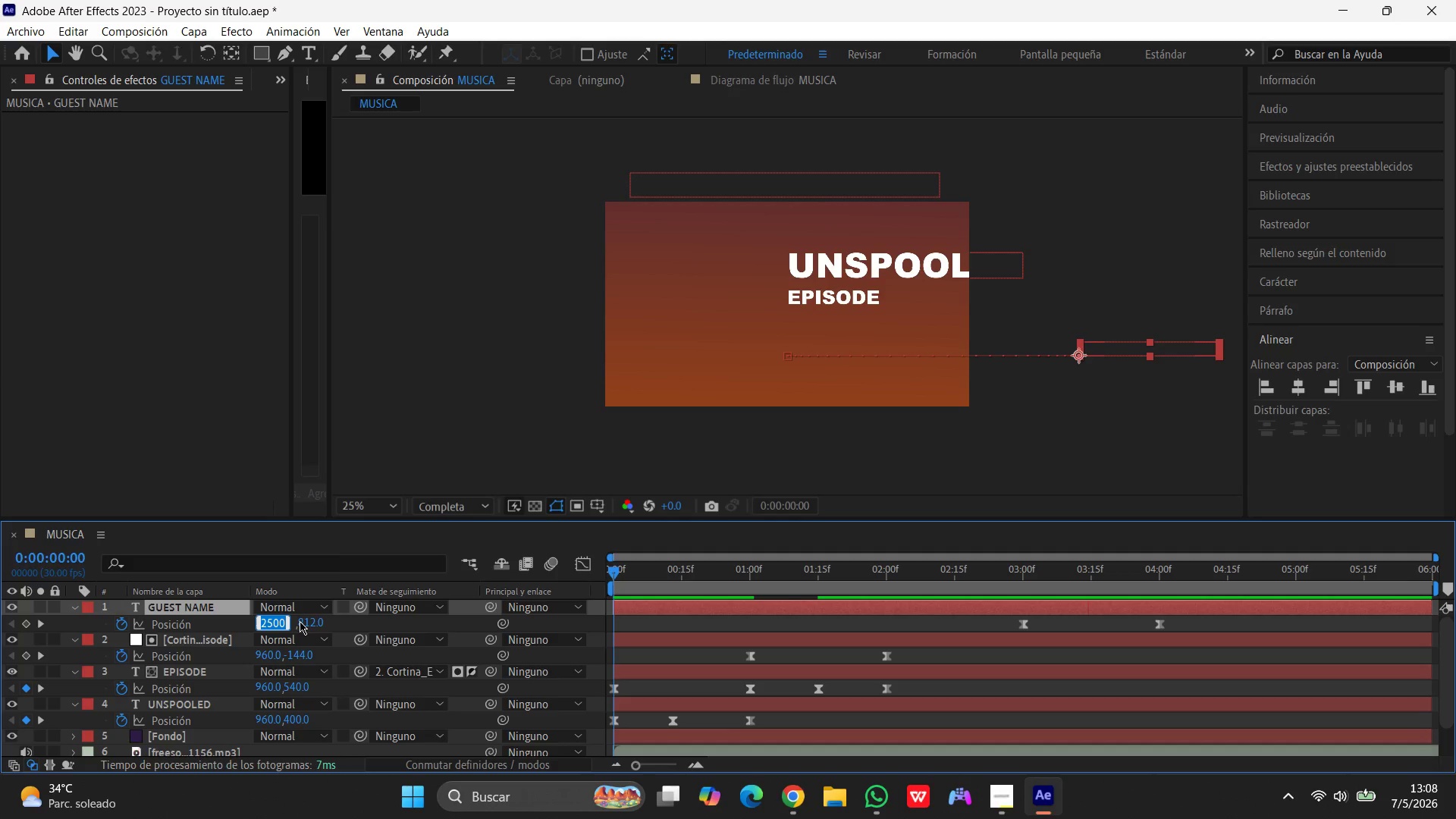 
key(Numpad9)
 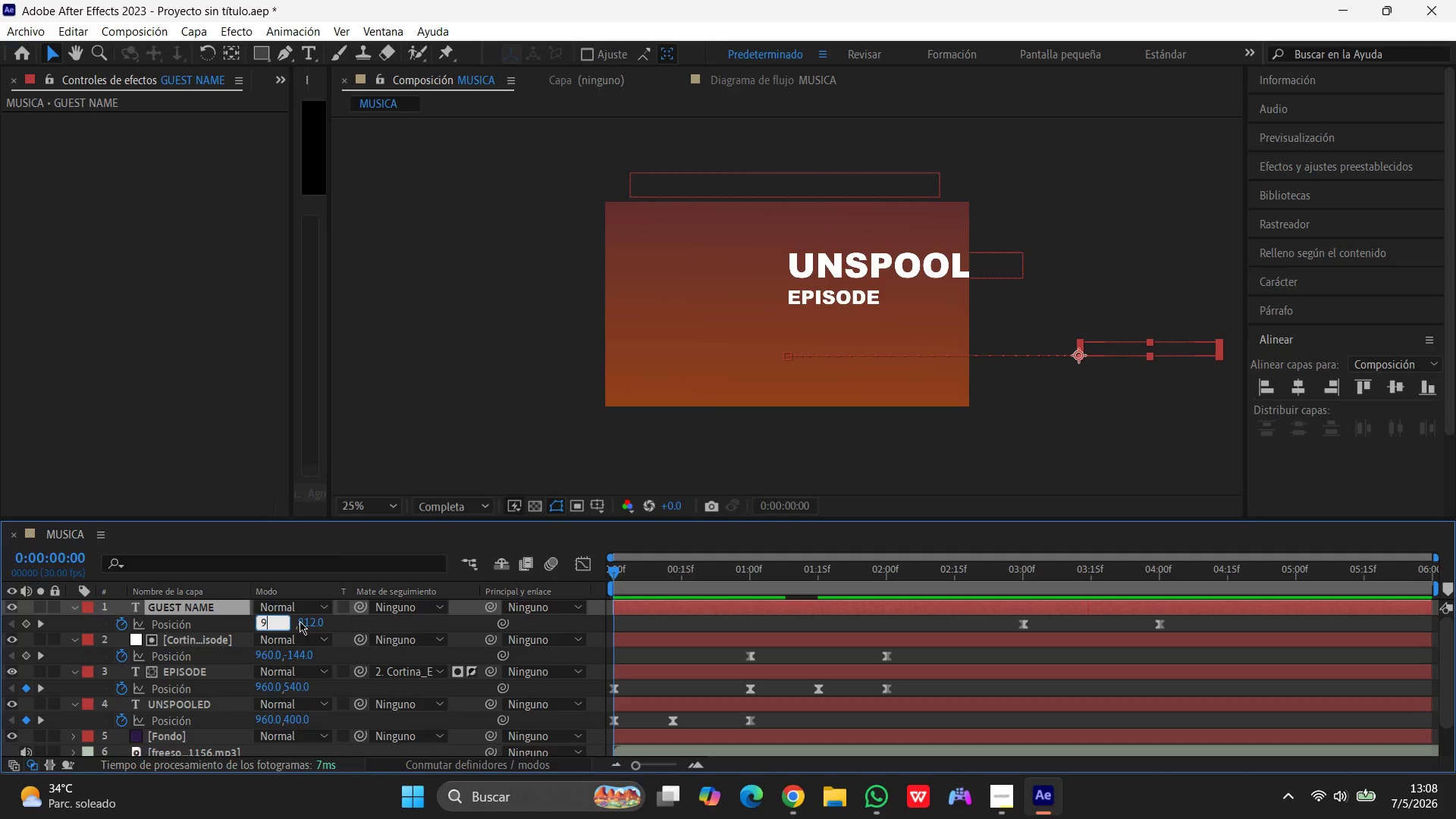 
key(Numpad6)
 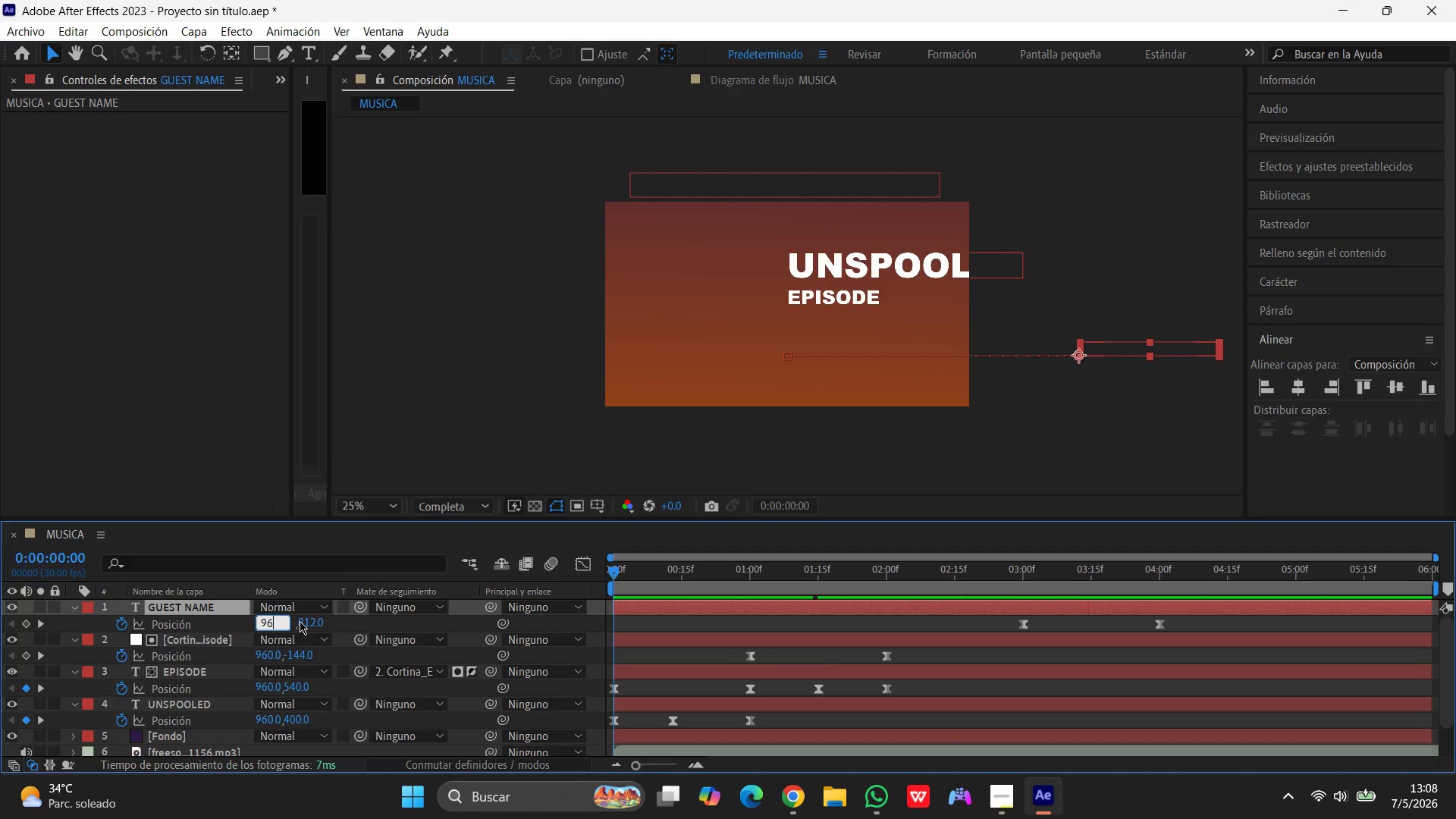 
key(Numpad0)
 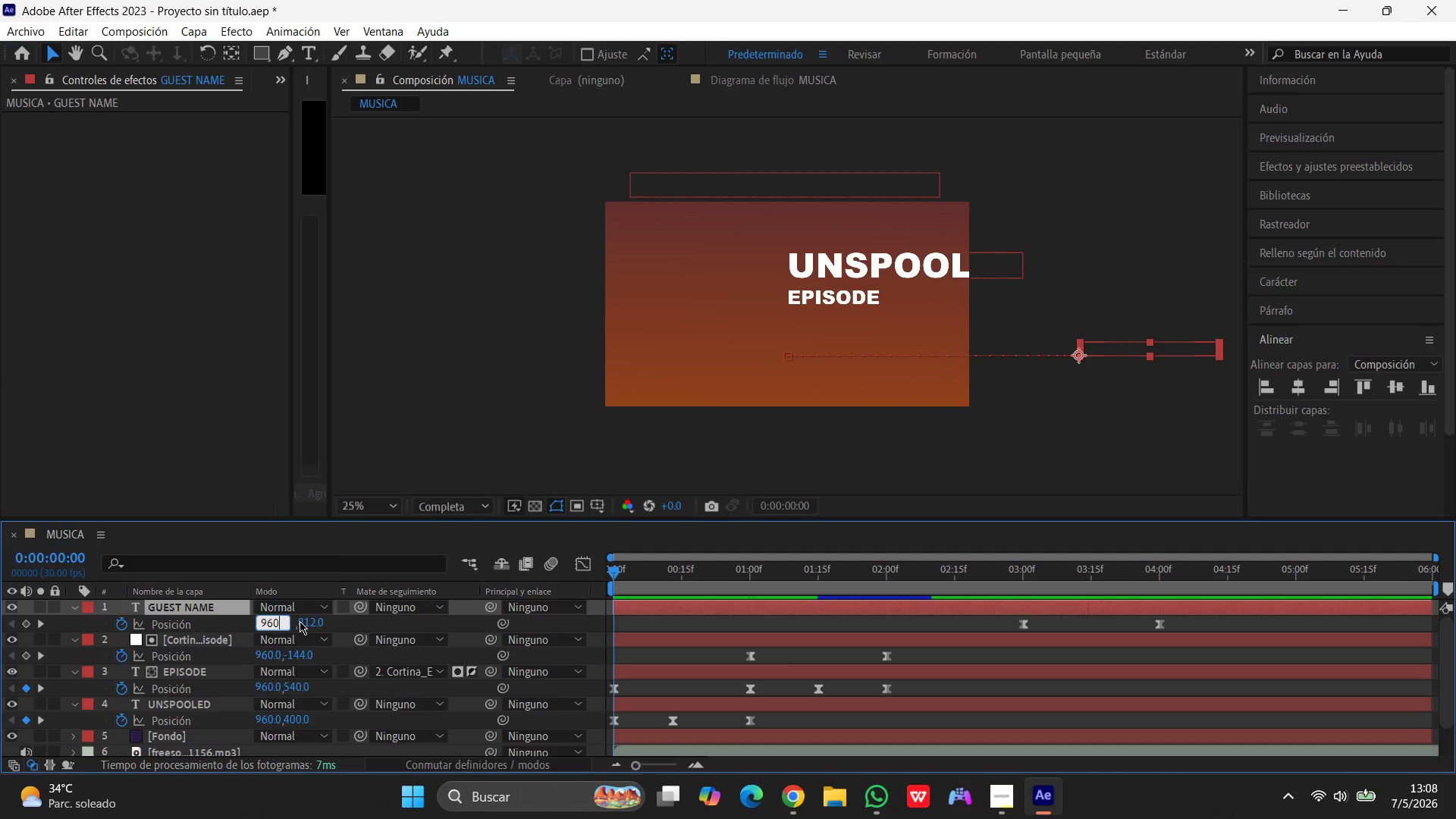 
key(Enter)
 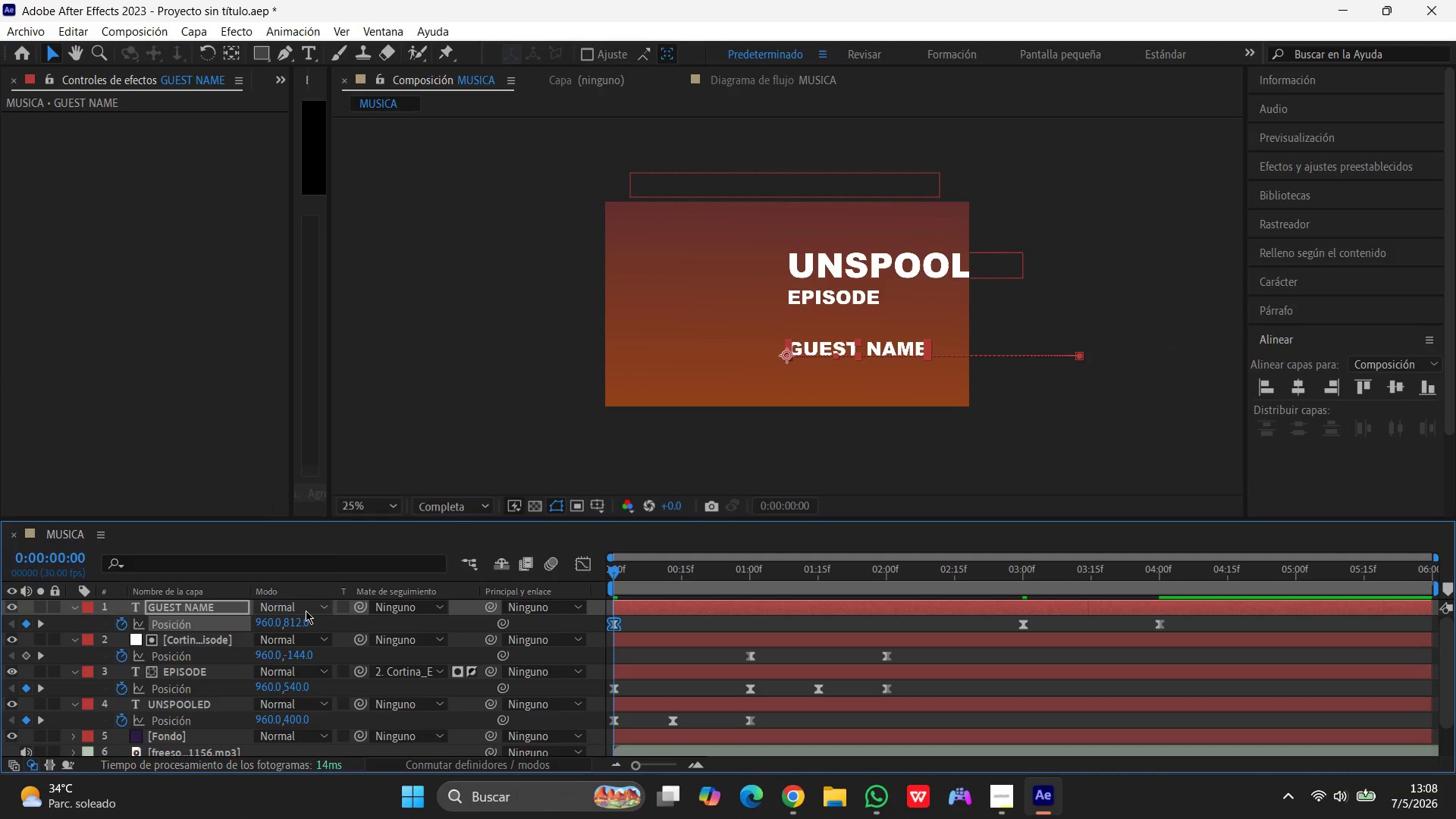 
left_click([297, 619])
 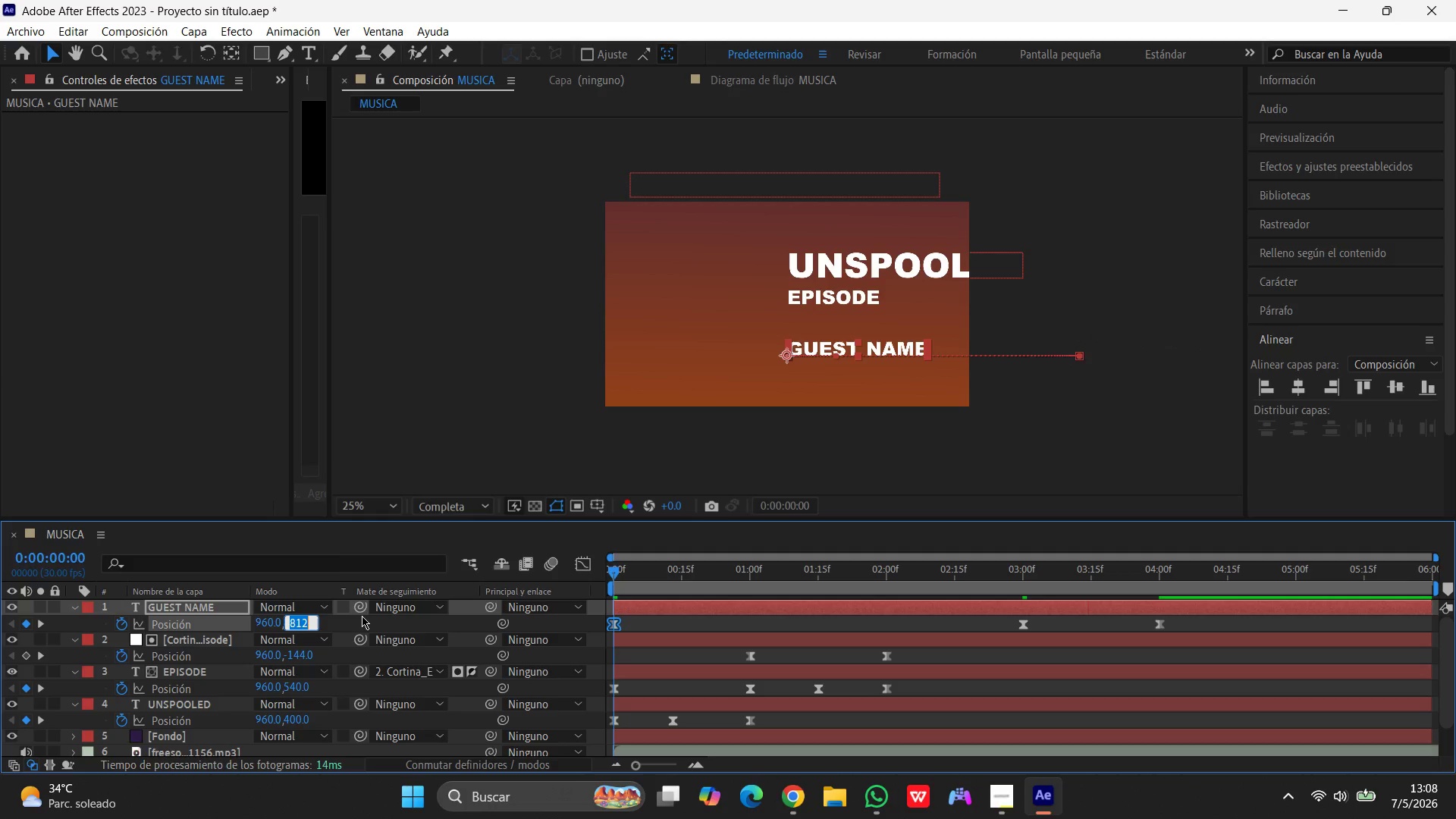 
key(Numpad6)
 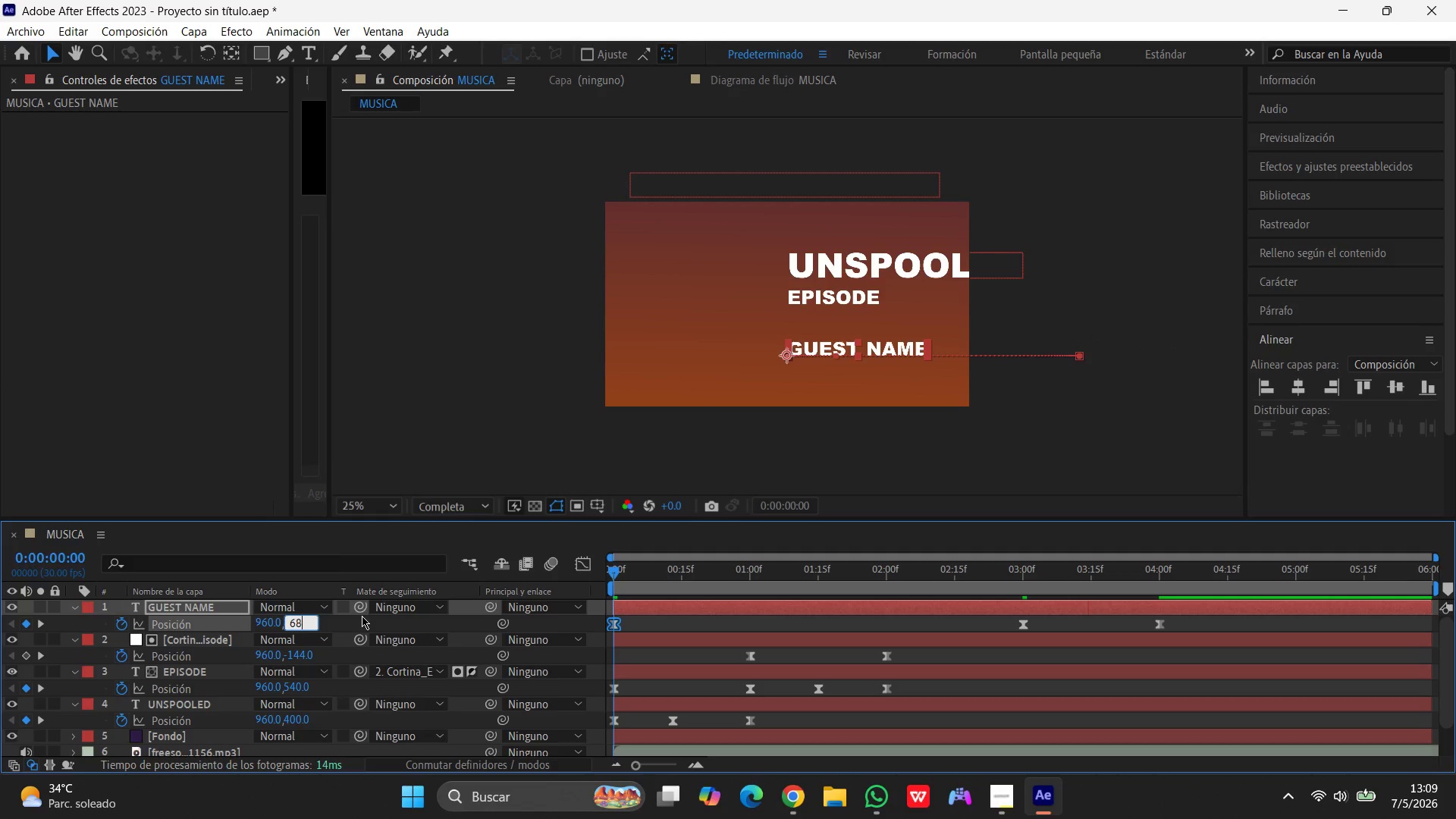 
key(Numpad8)
 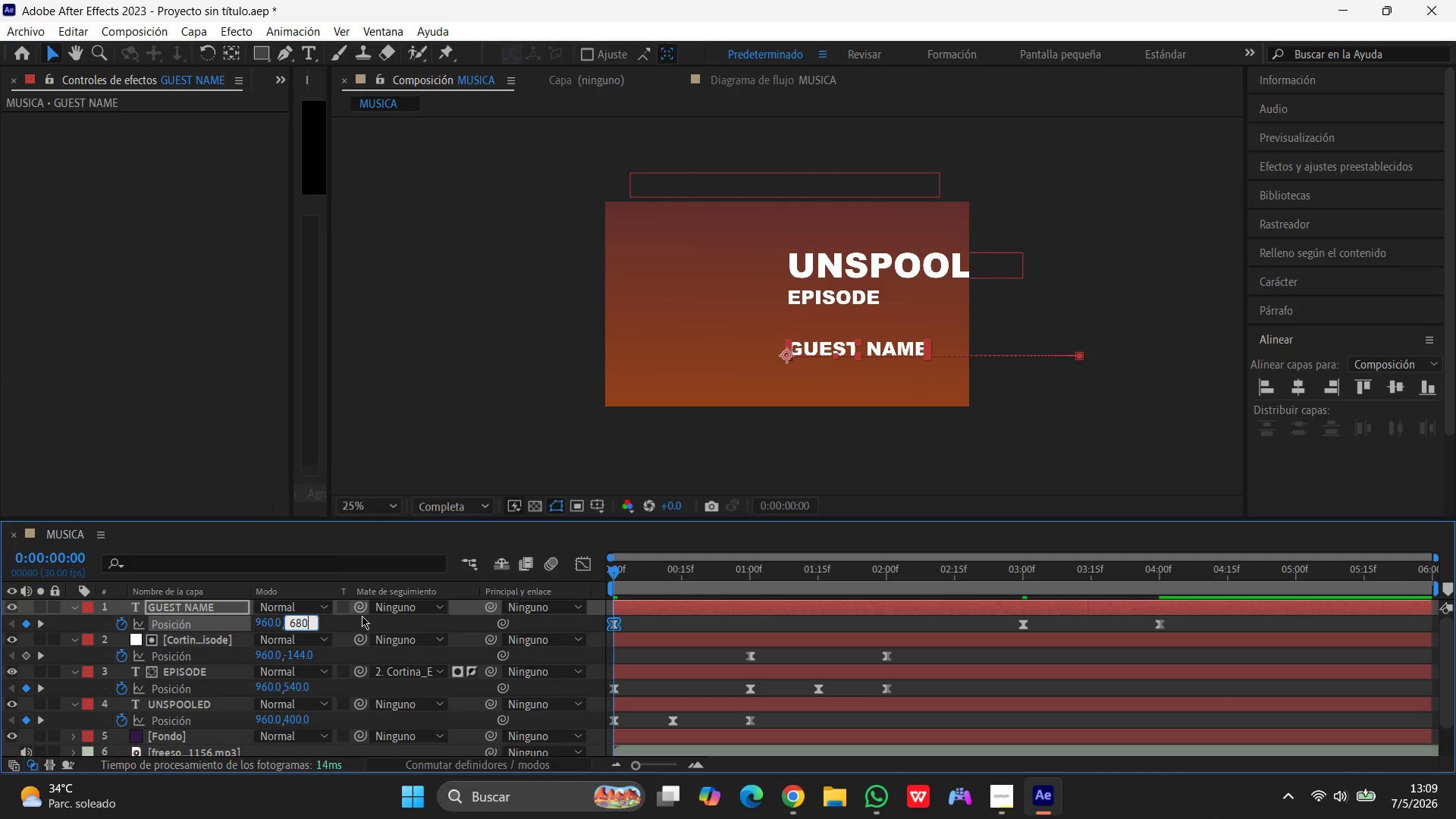 
key(Numpad0)
 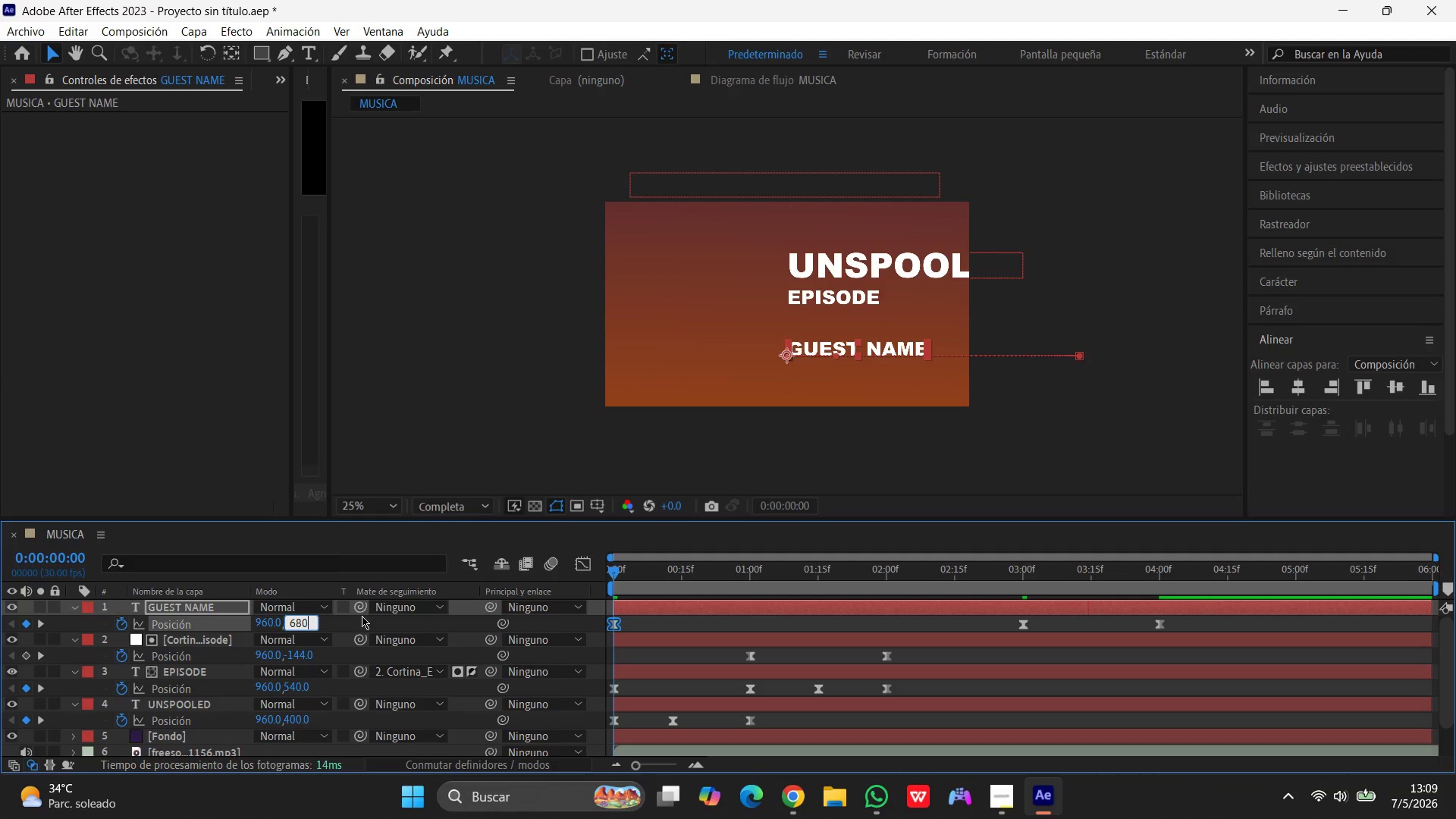 
key(Enter)
 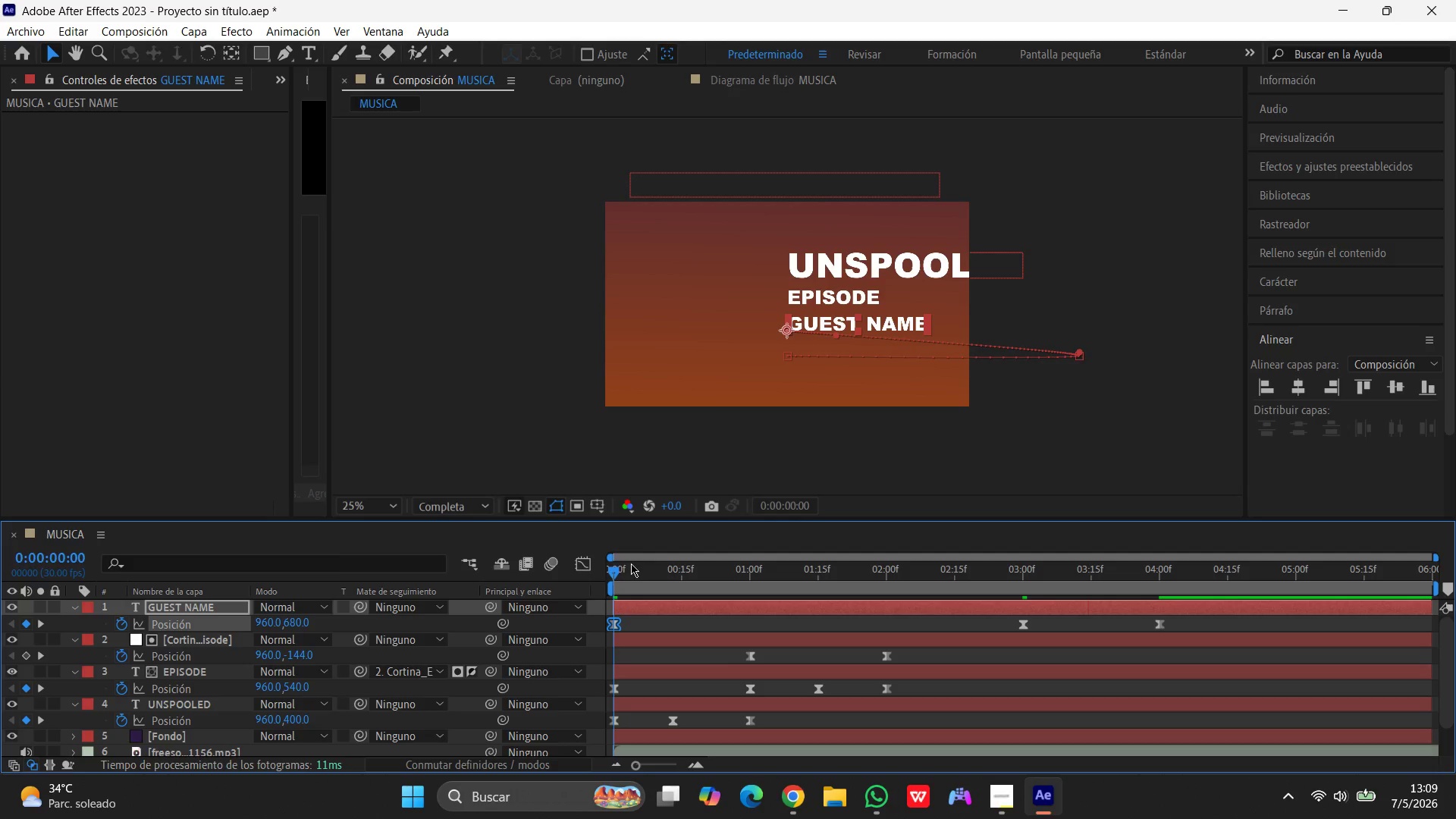 
left_click_drag(start_coordinate=[610, 572], to_coordinate=[603, 570])
 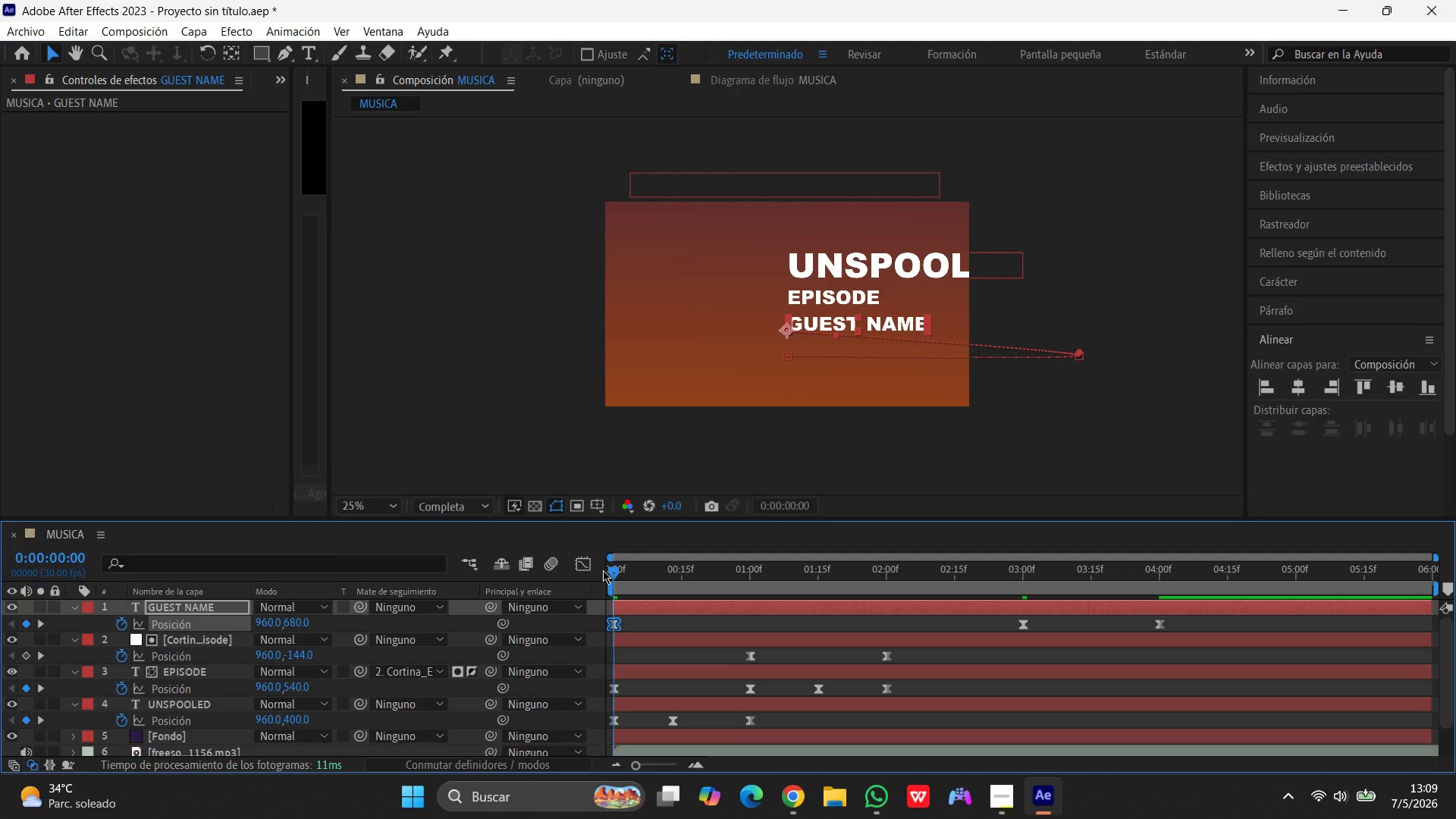 
wait(7.2)
 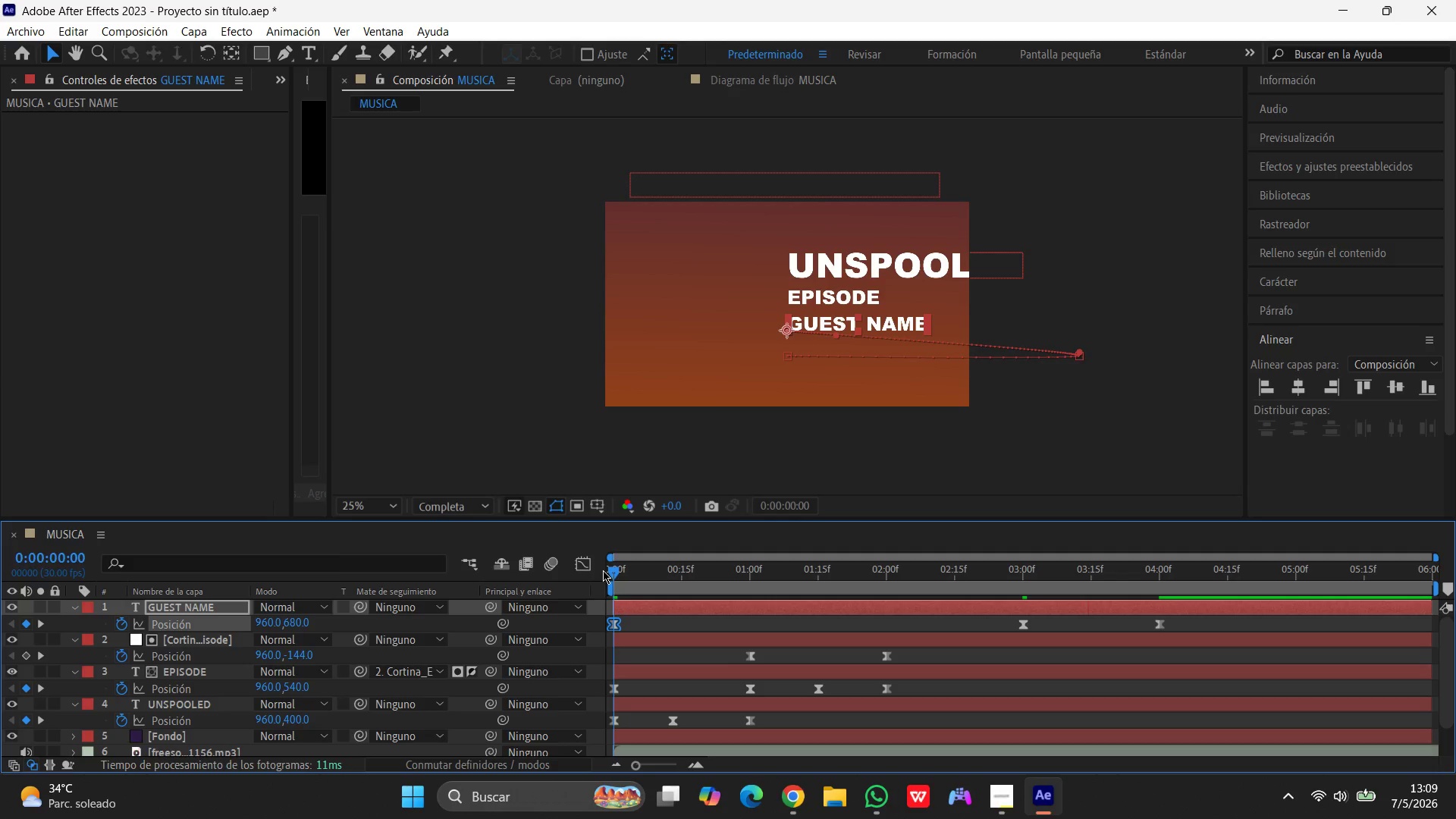 
left_click([123, 626])
 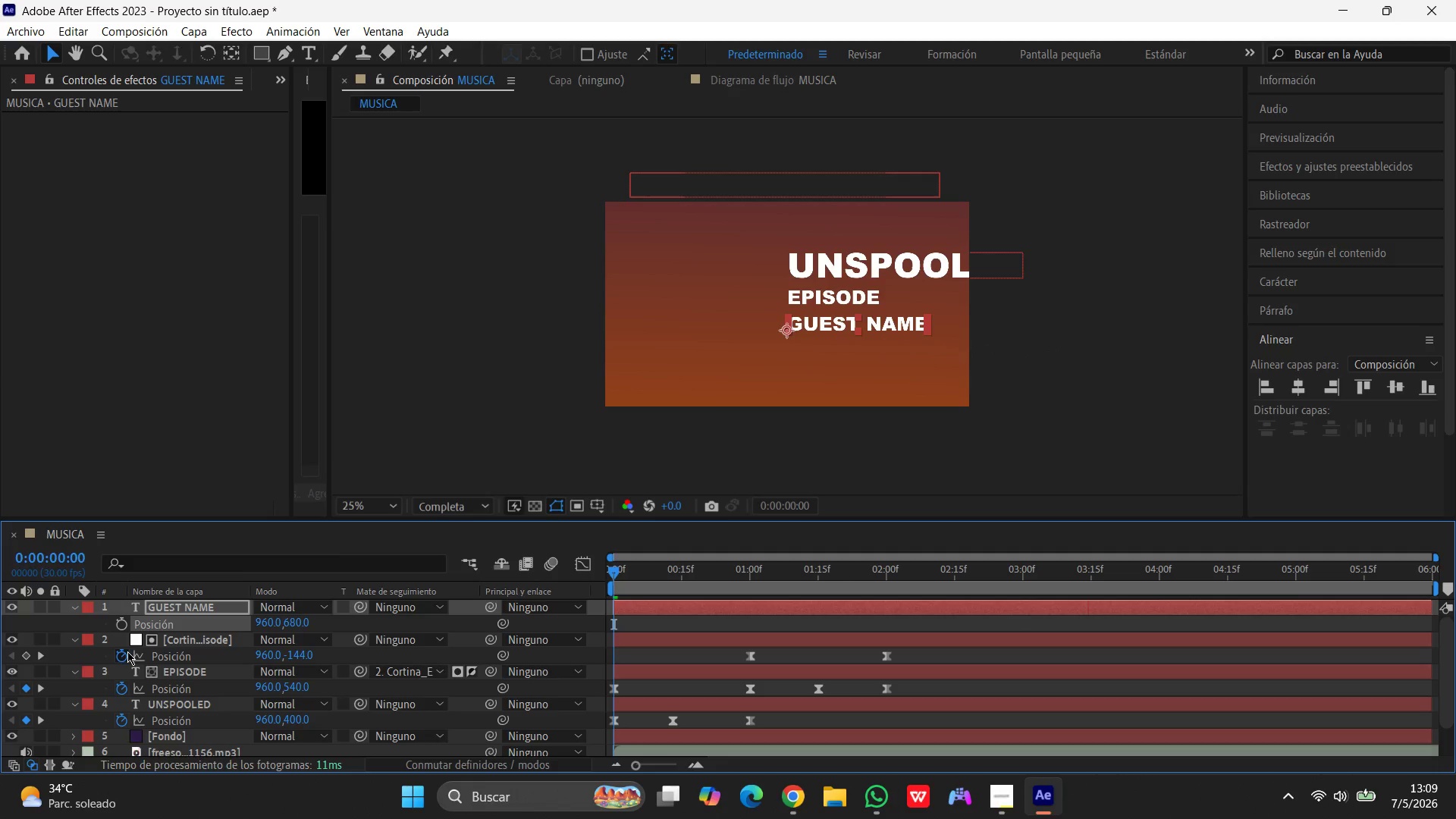 
left_click([124, 654])
 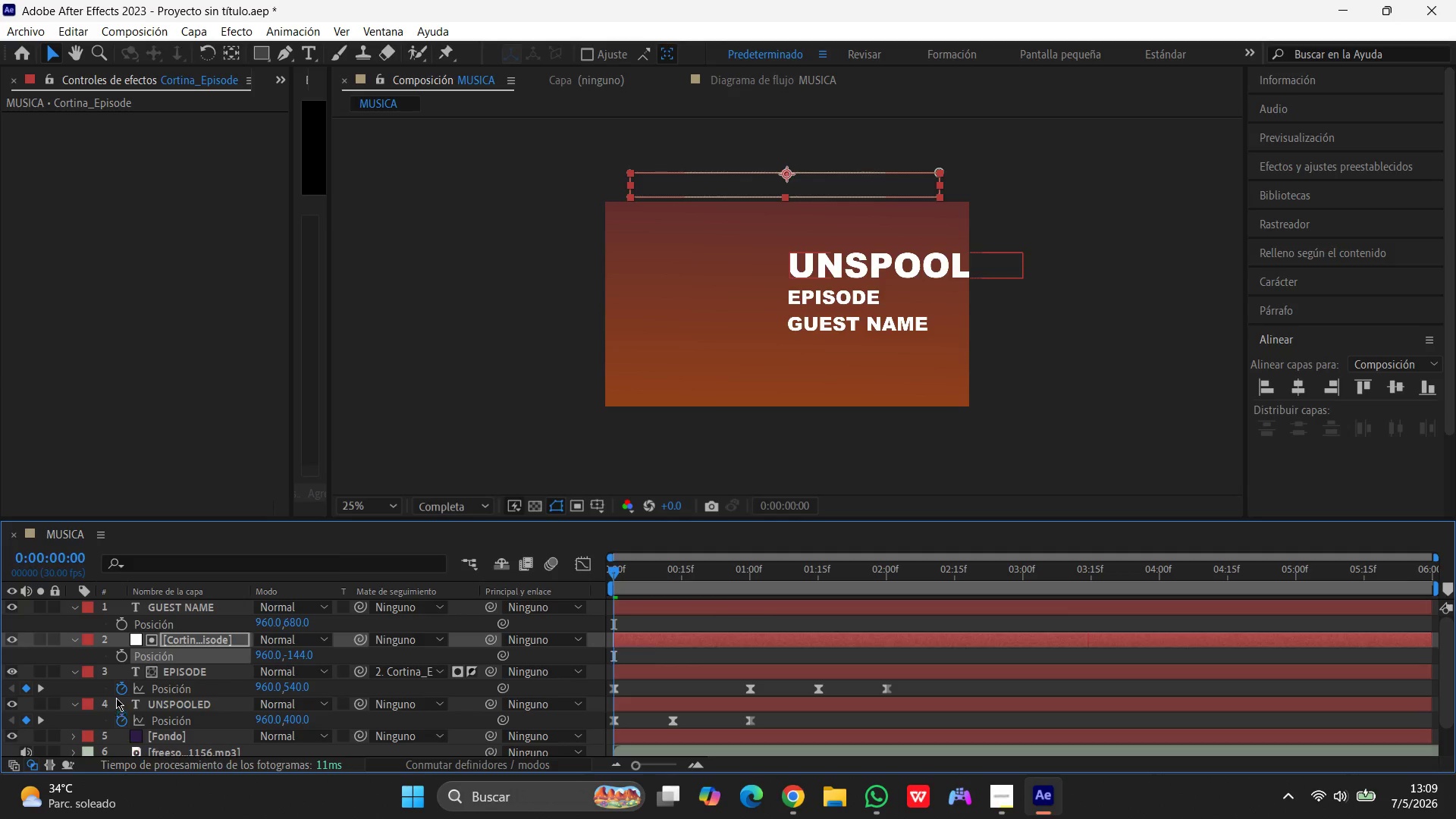 
left_click([118, 688])
 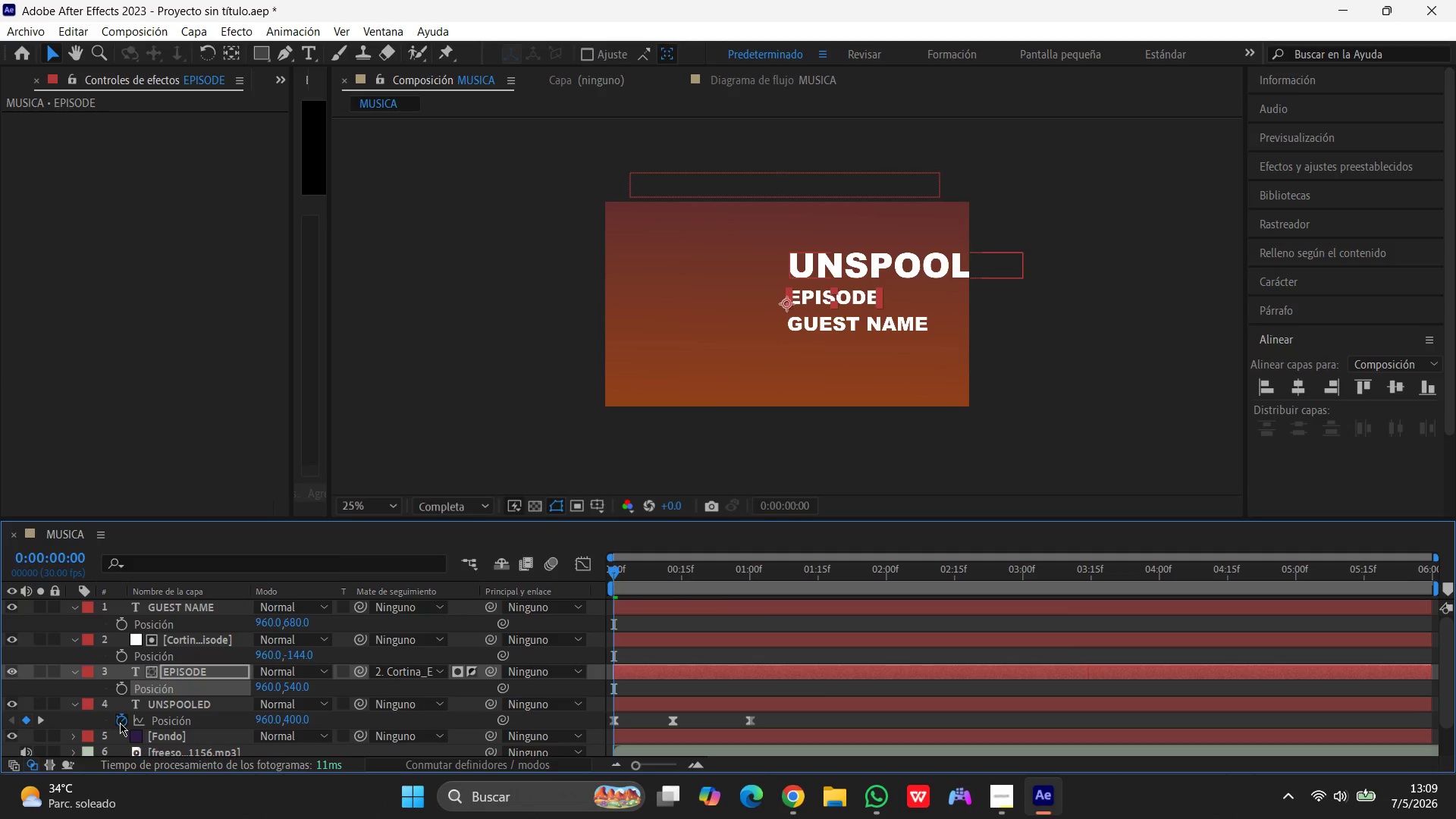 
left_click([120, 723])
 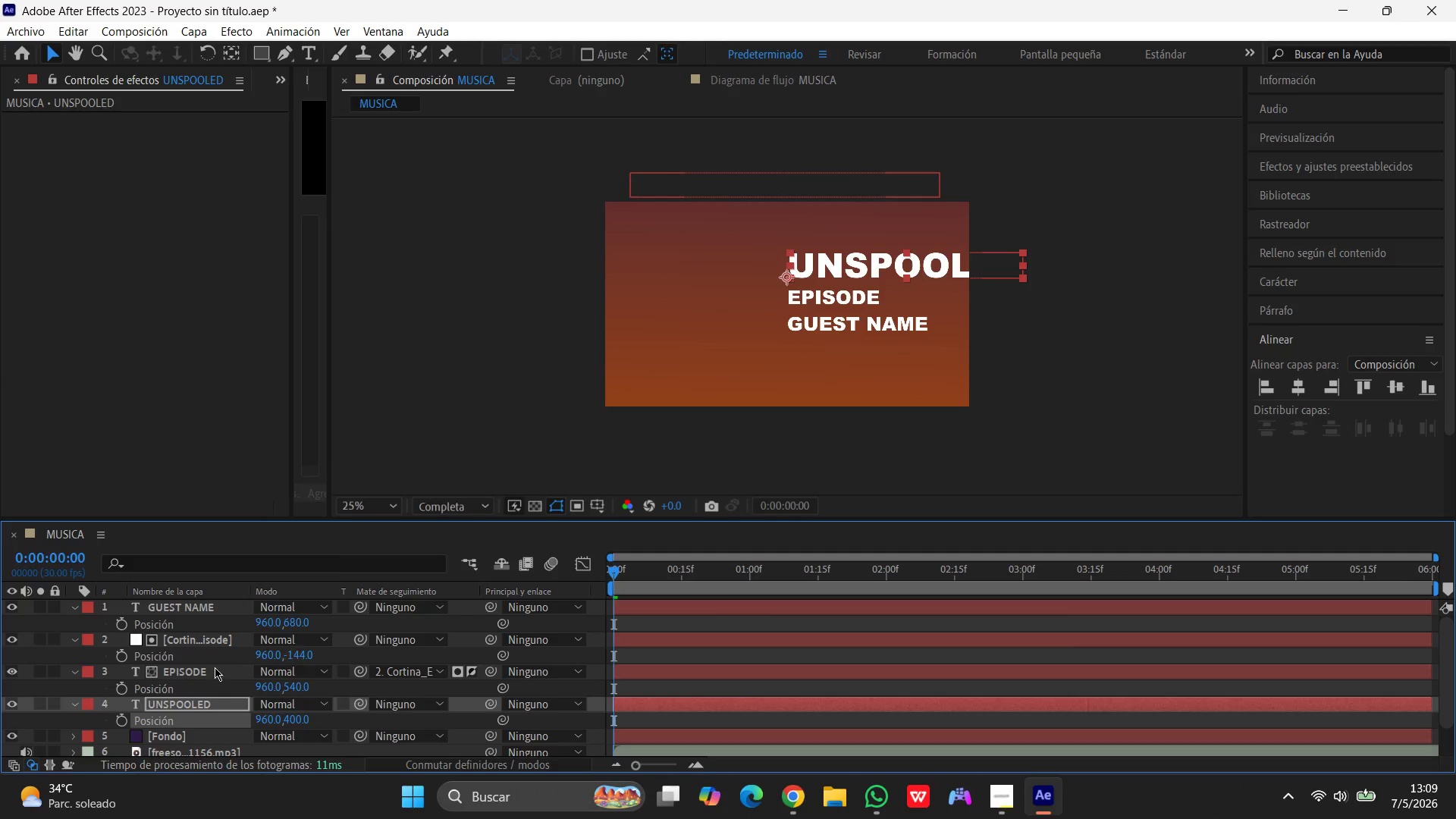 
left_click([121, 723])
 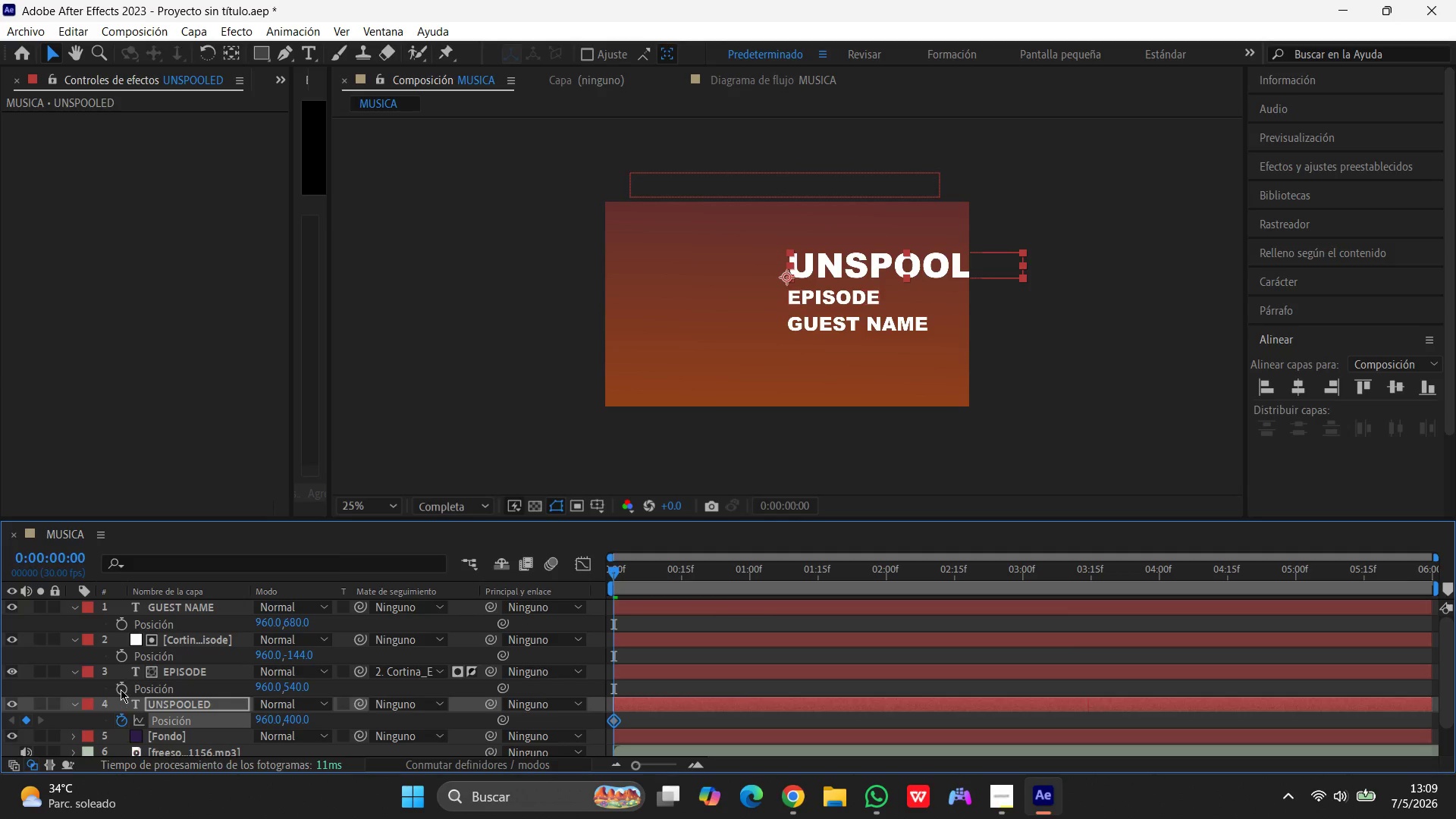 
left_click([121, 689])
 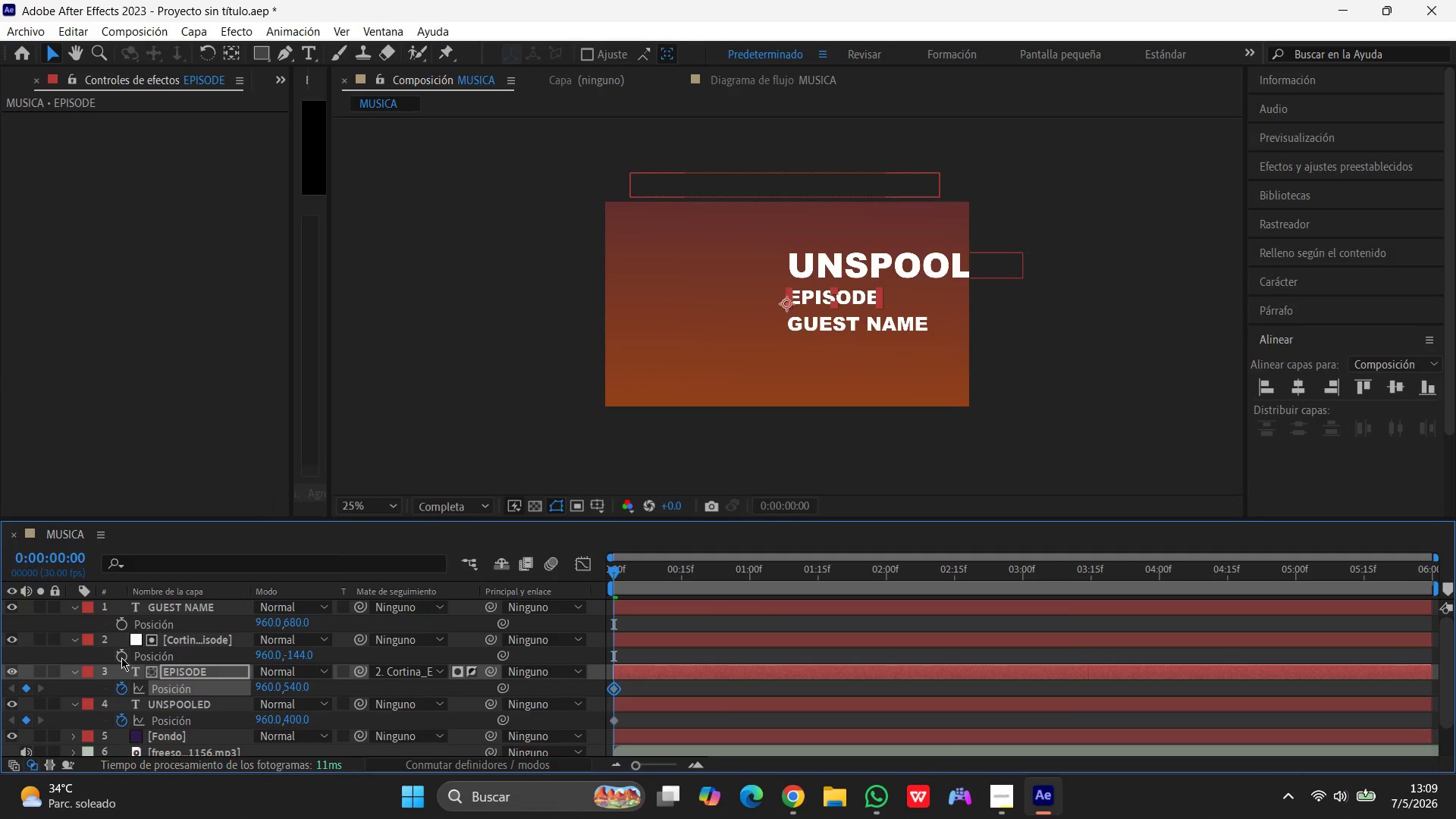 
left_click([121, 657])
 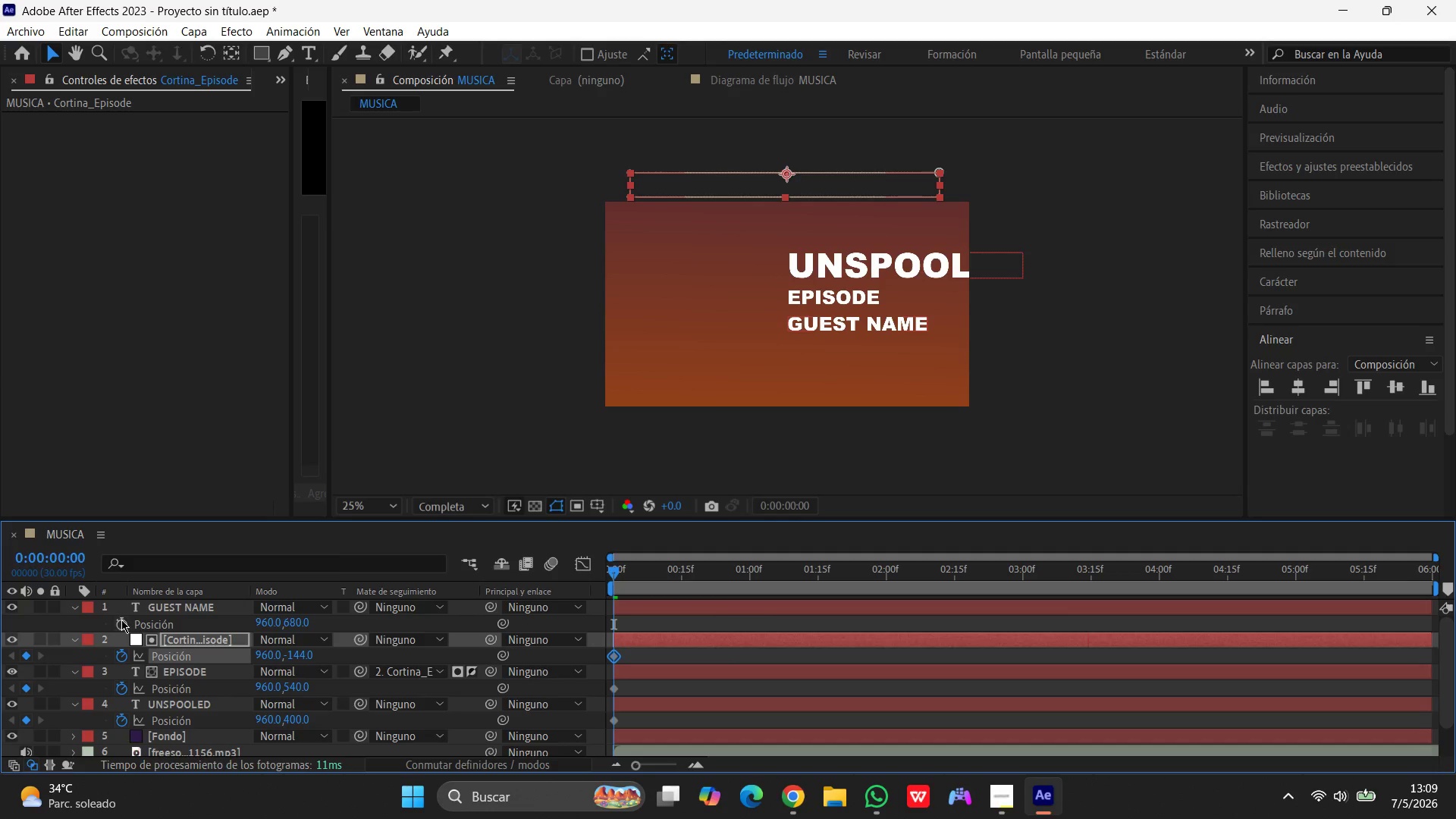 
left_click([121, 620])
 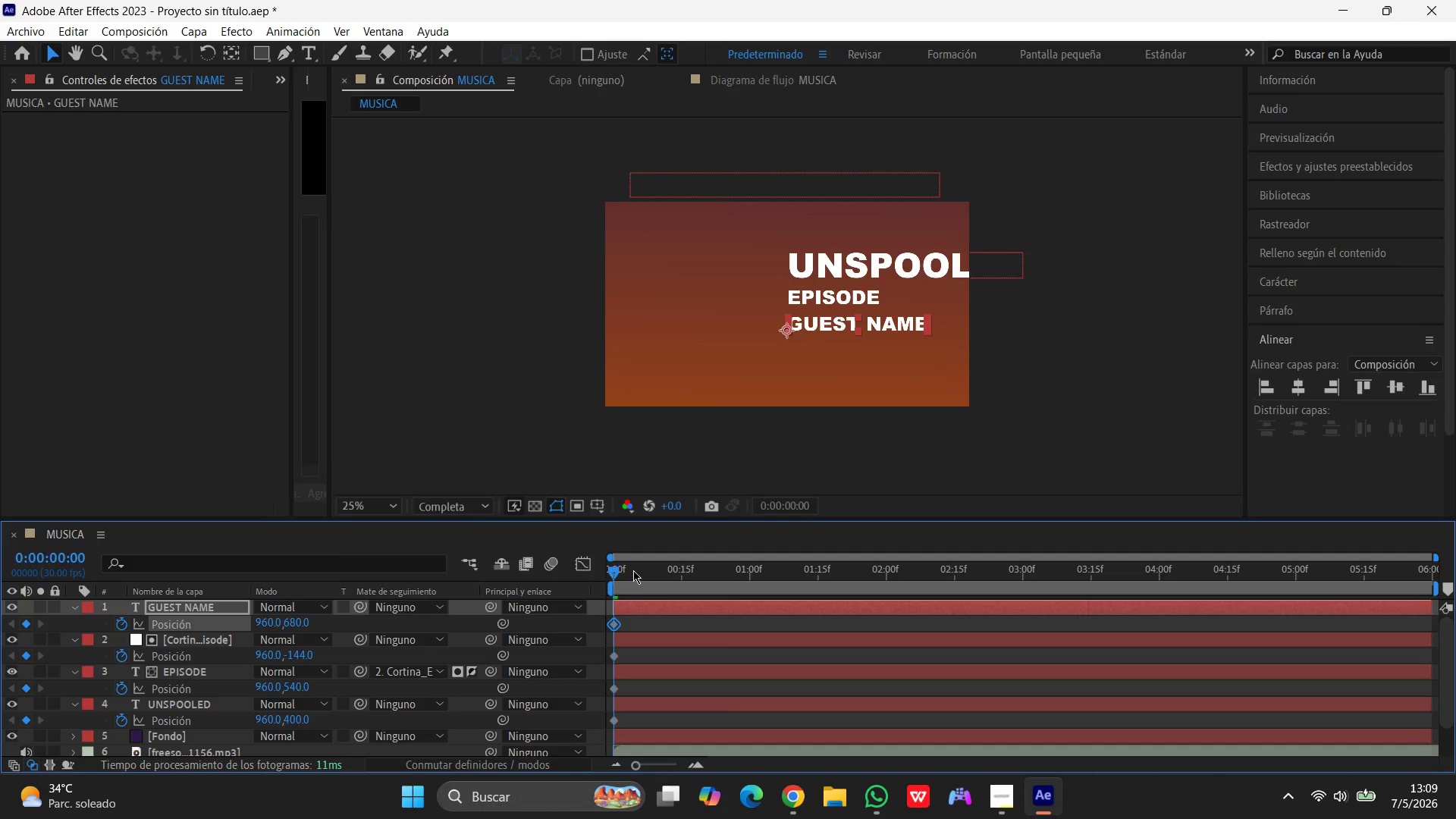 
key(Space)
 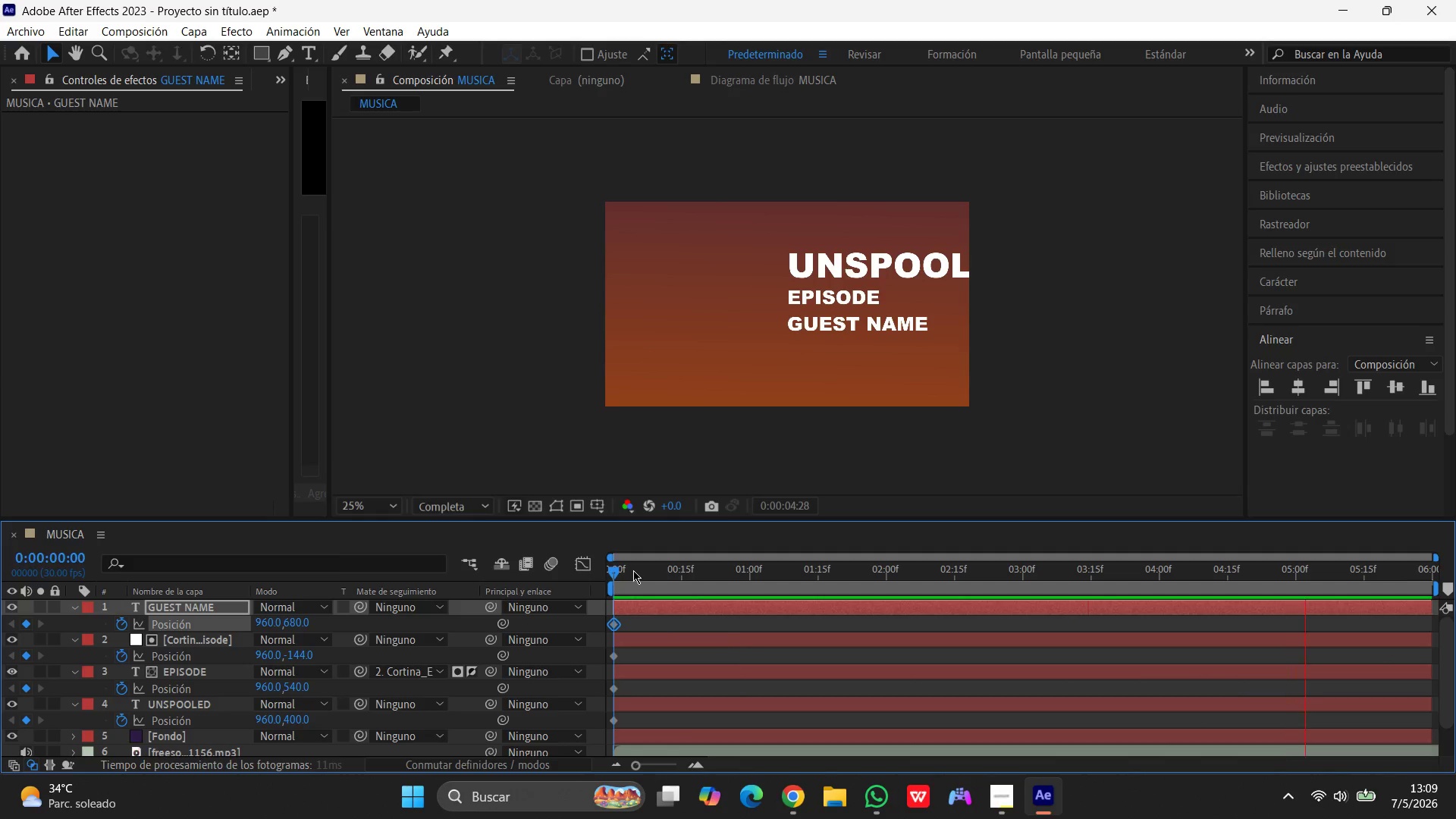 
wait(16.83)
 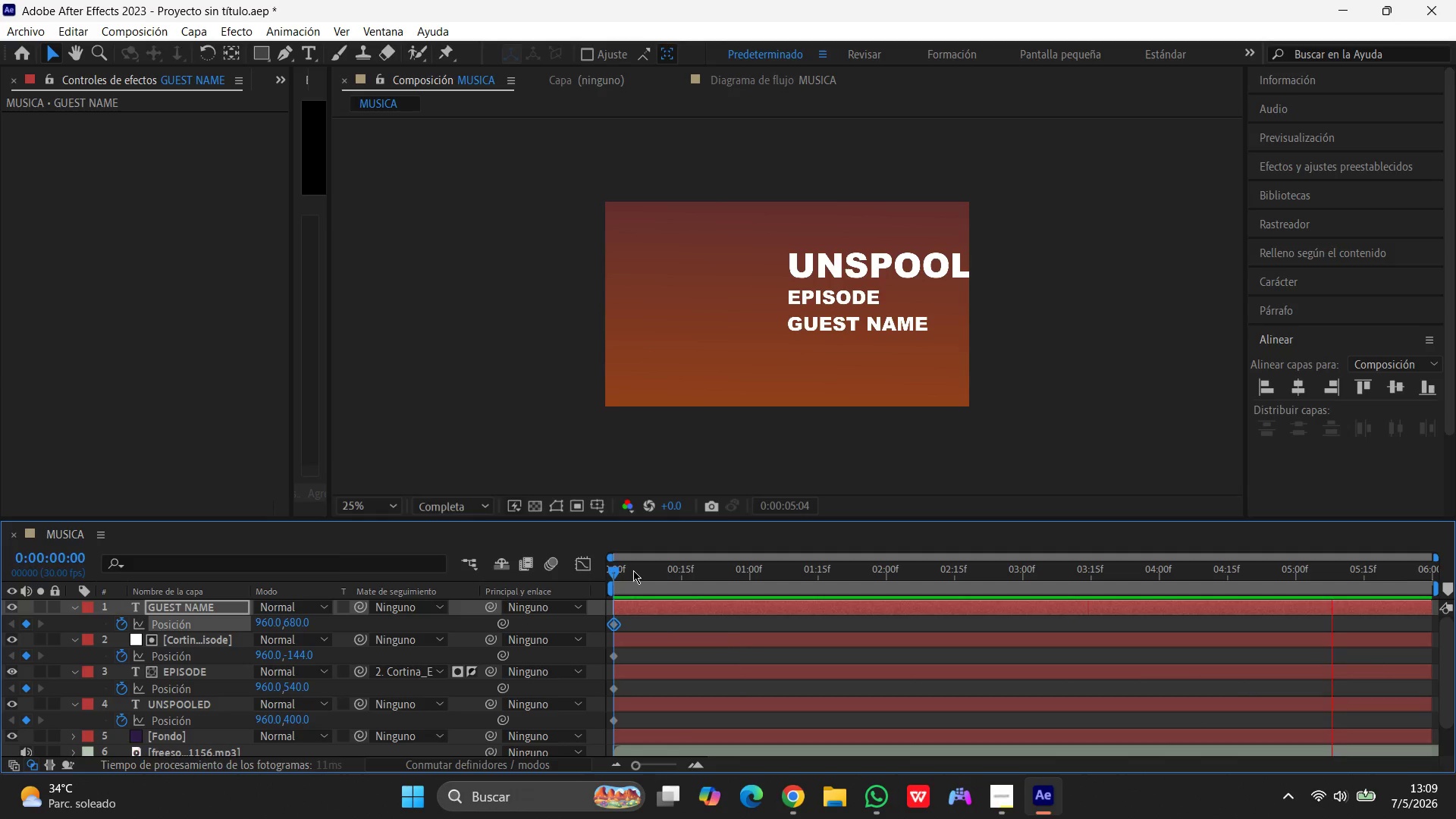 
key(Control+Z)
 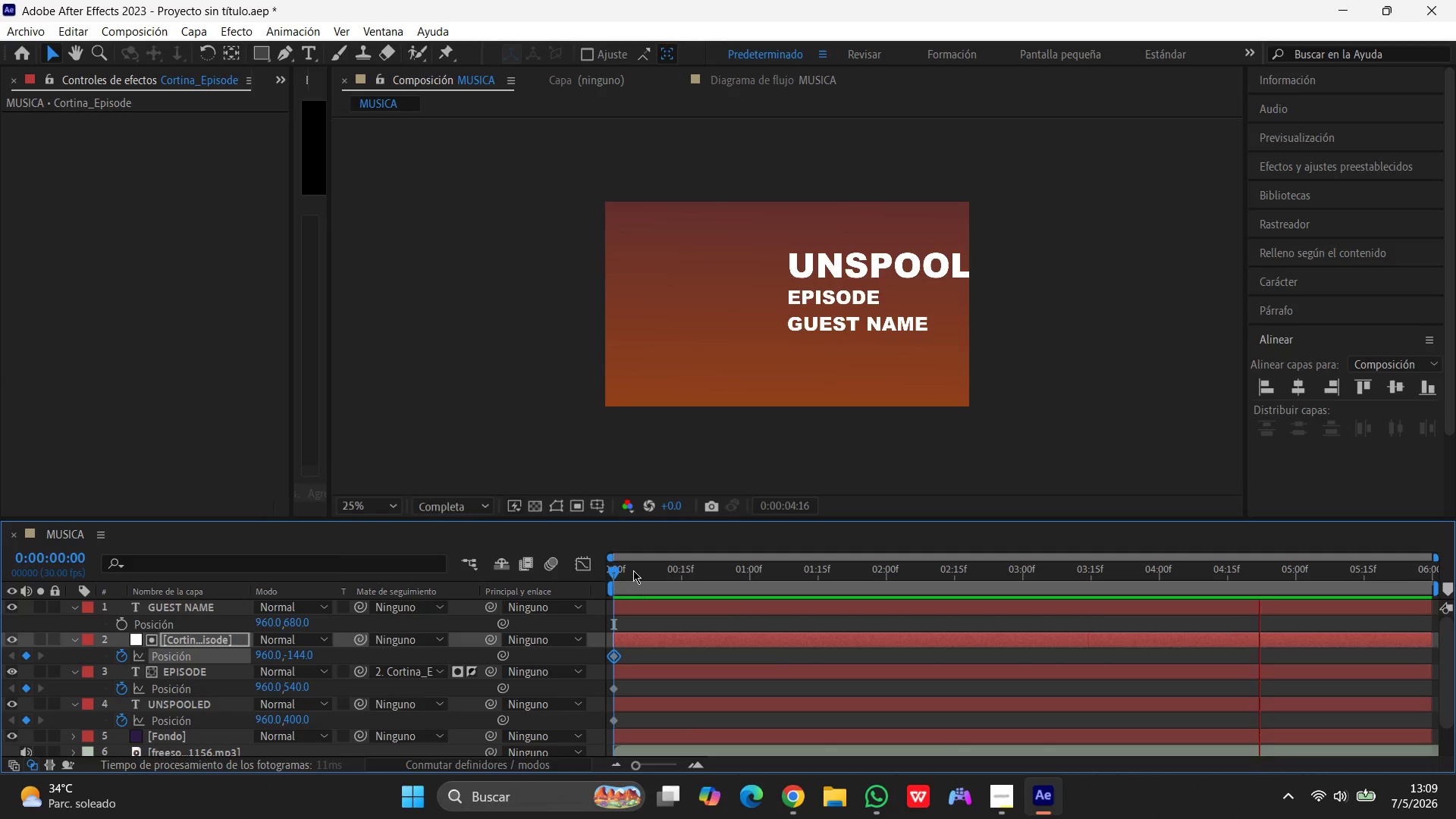 
key(Control+Z)
 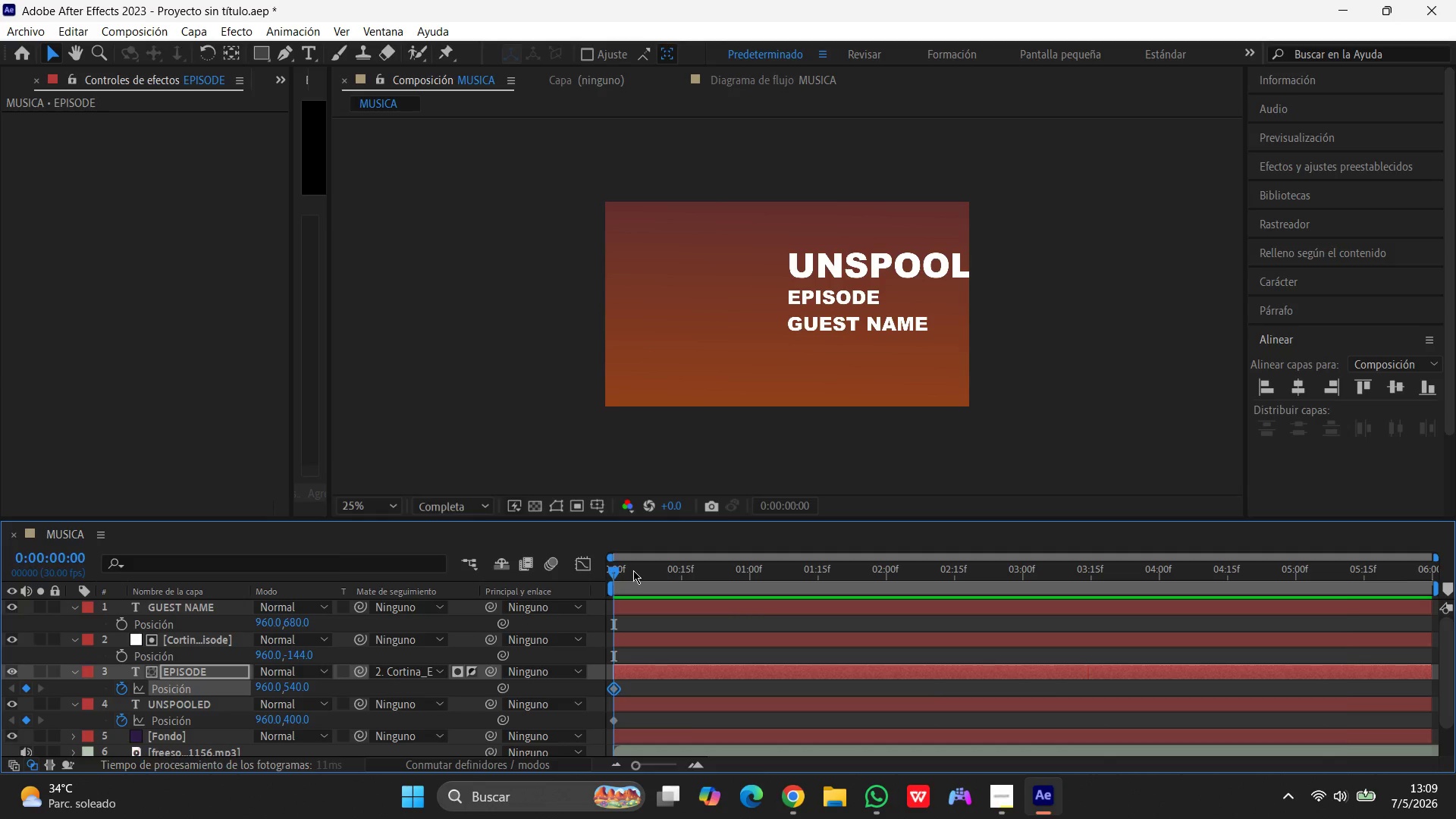 
key(Control+Z)
 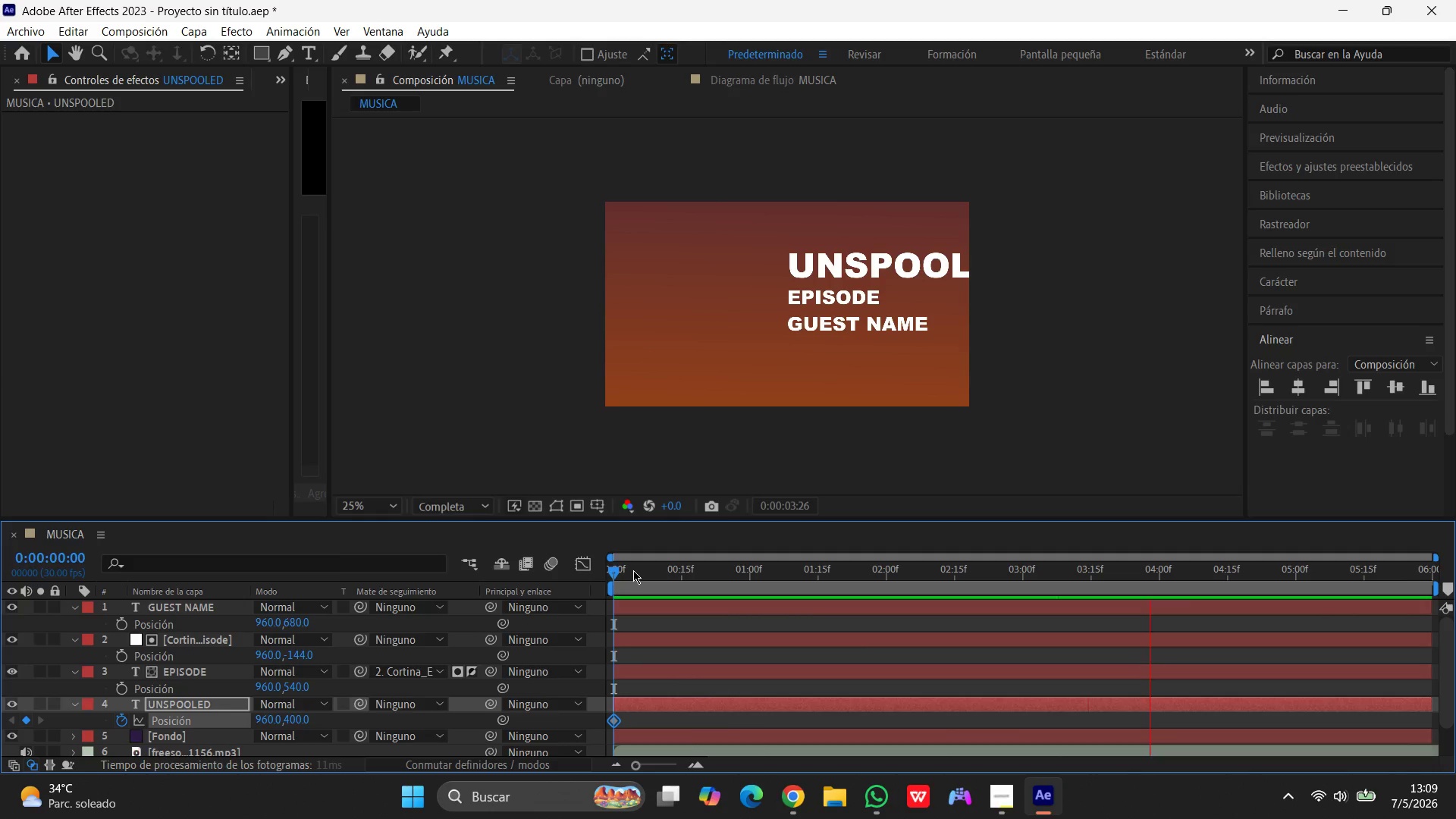 
wait(6.91)
 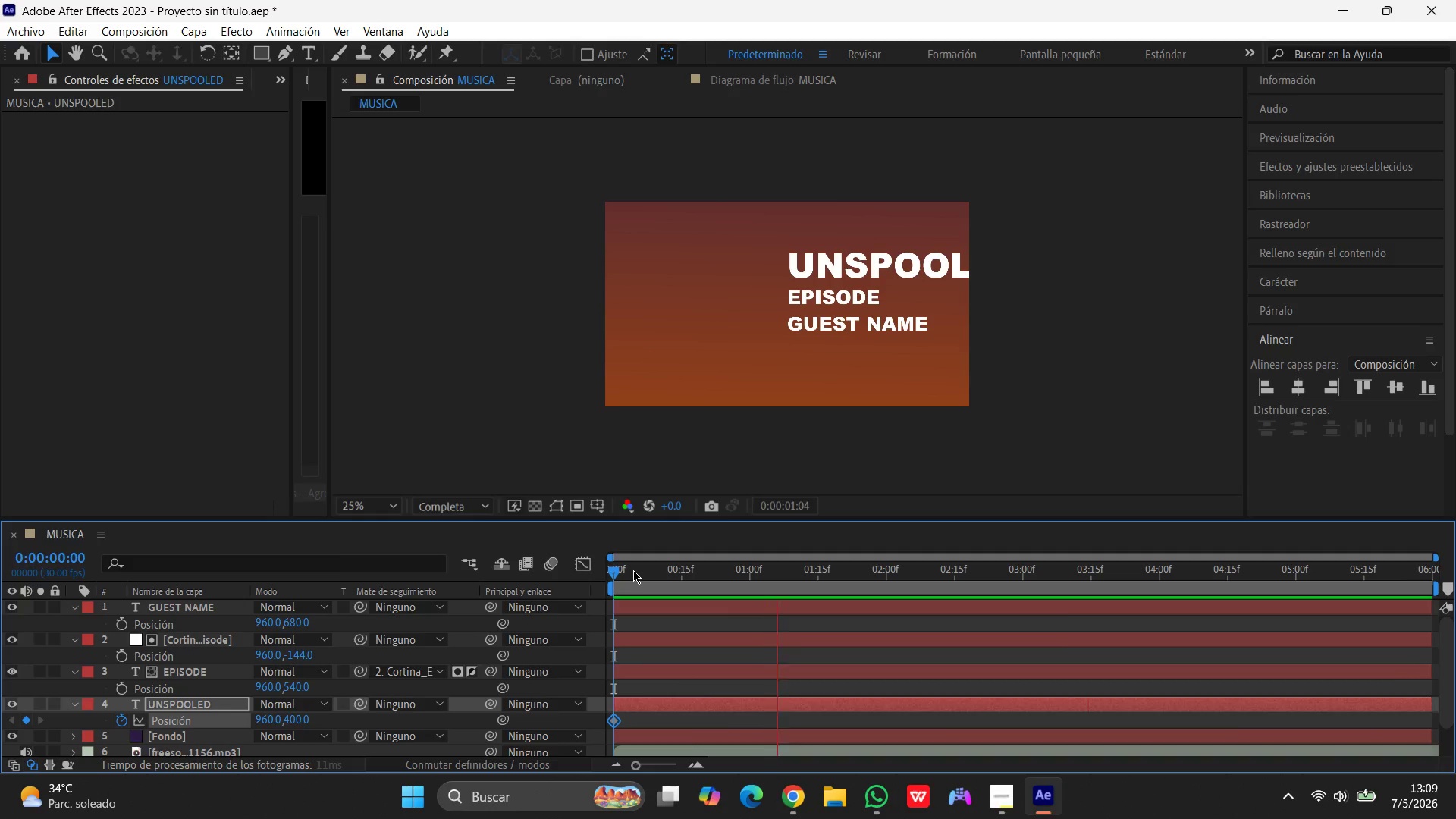 
key(Control+Z)
 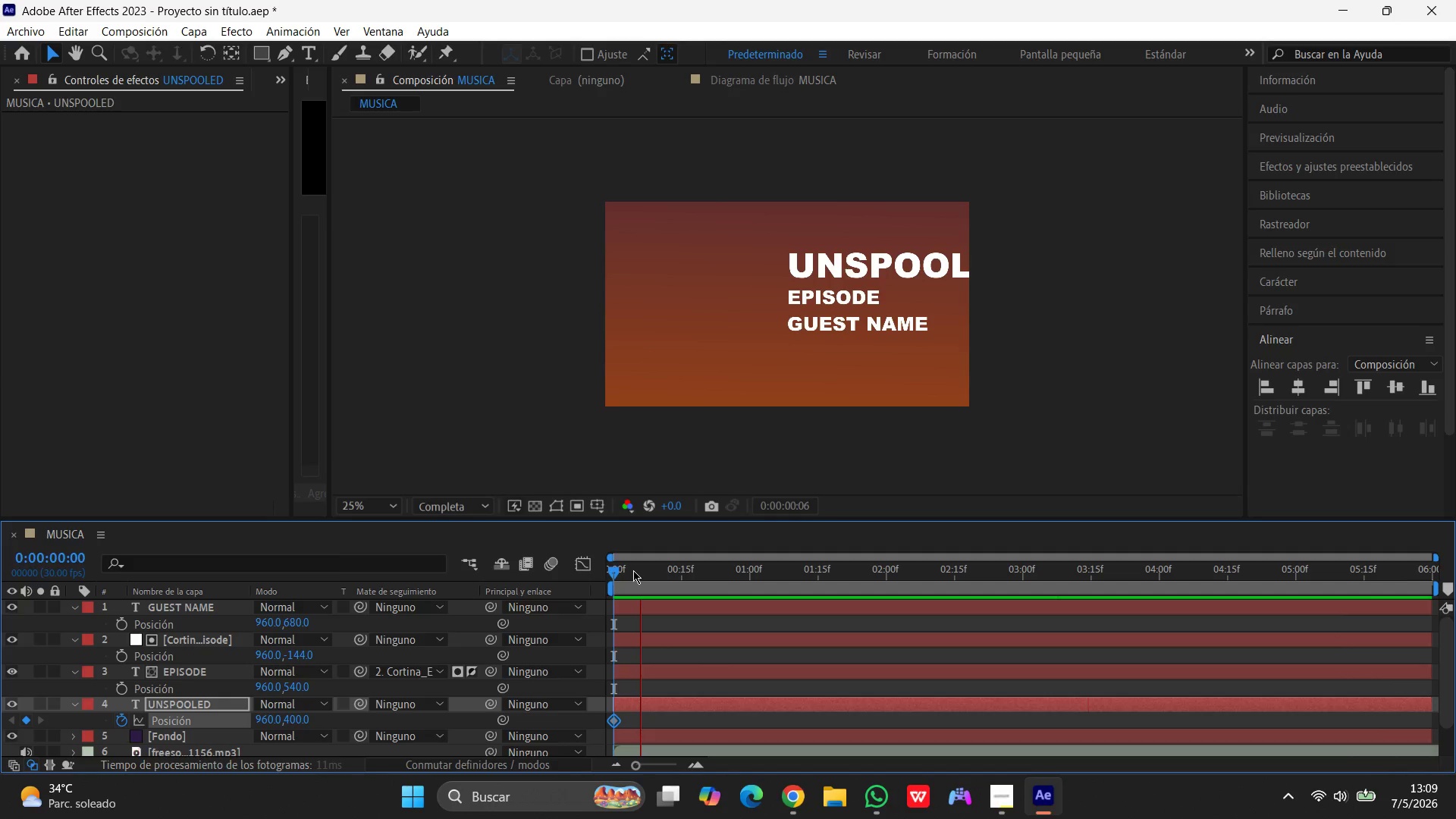 
key(Control+Z)
 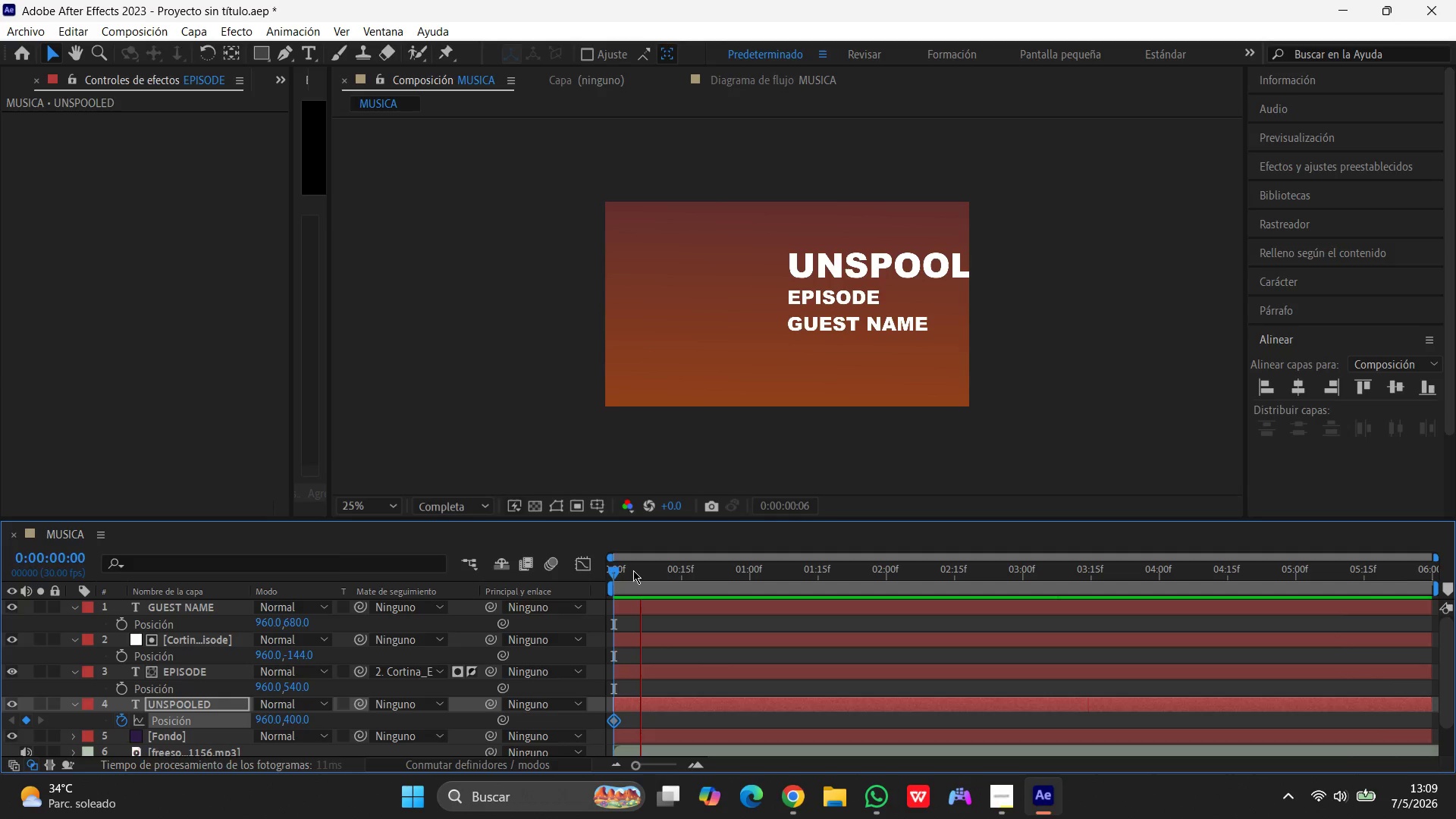 
key(Control+Z)
 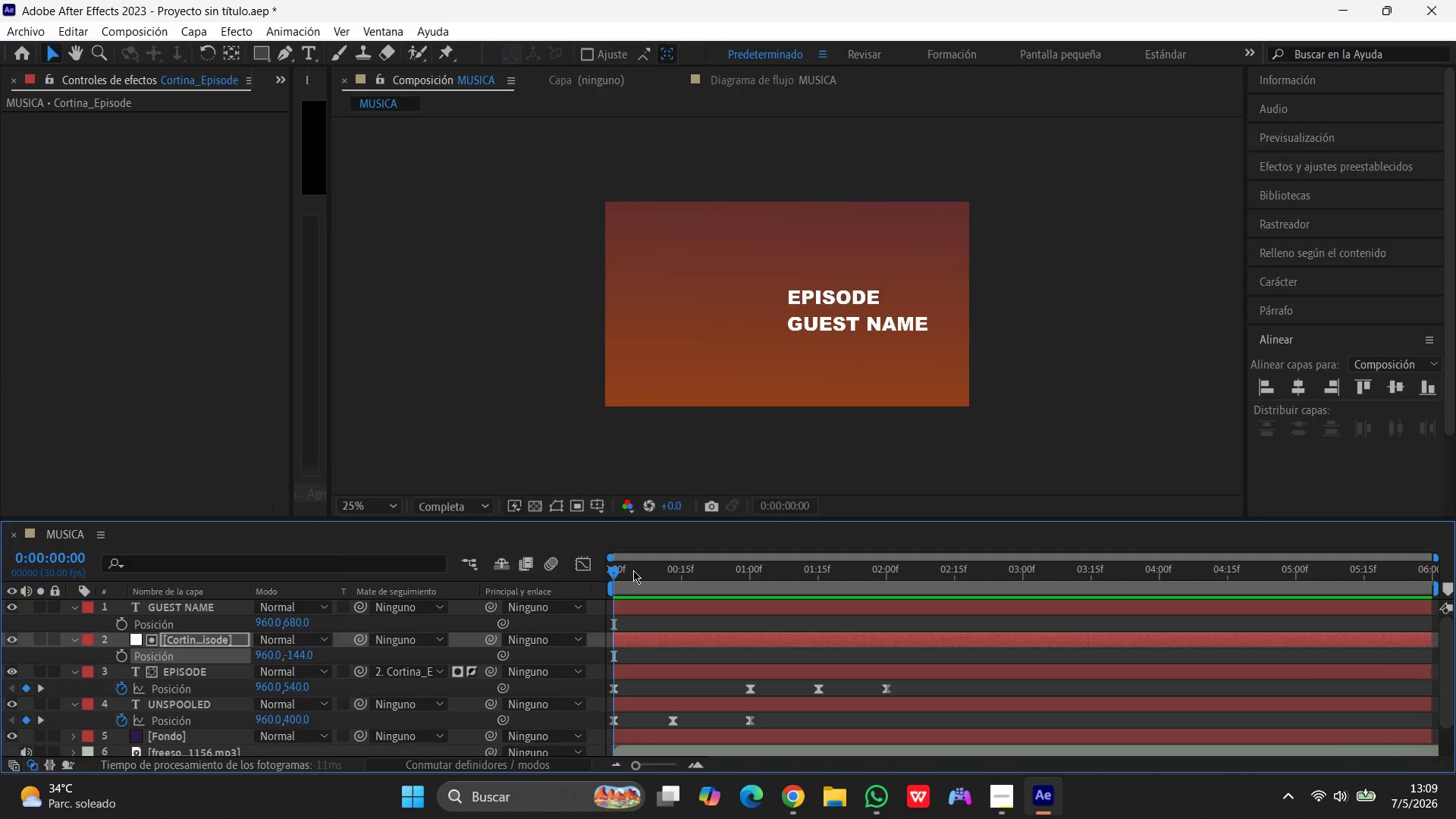 
hold_key(key=ControlLeft, duration=0.42)
 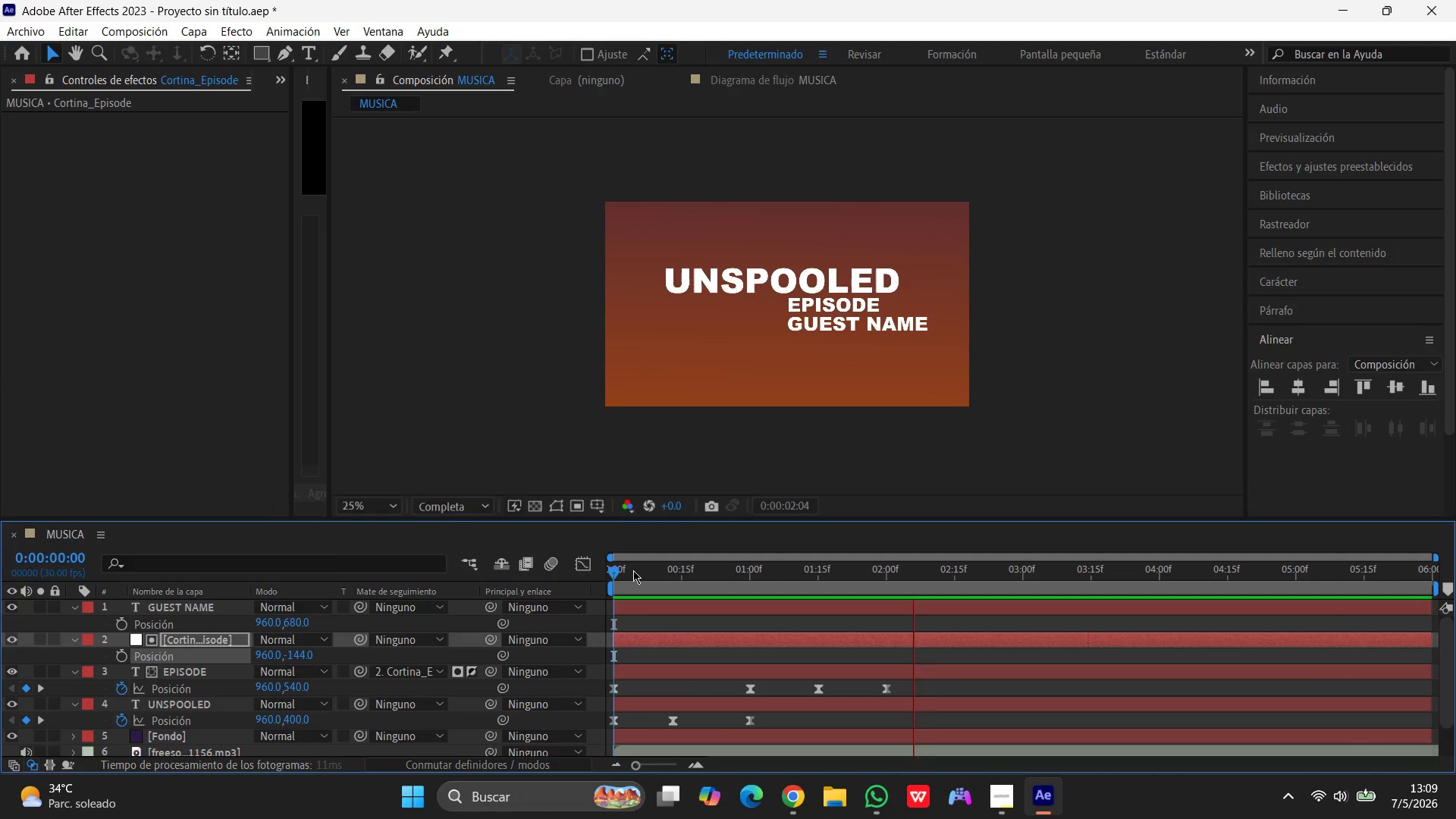 
key(Control+Z)
 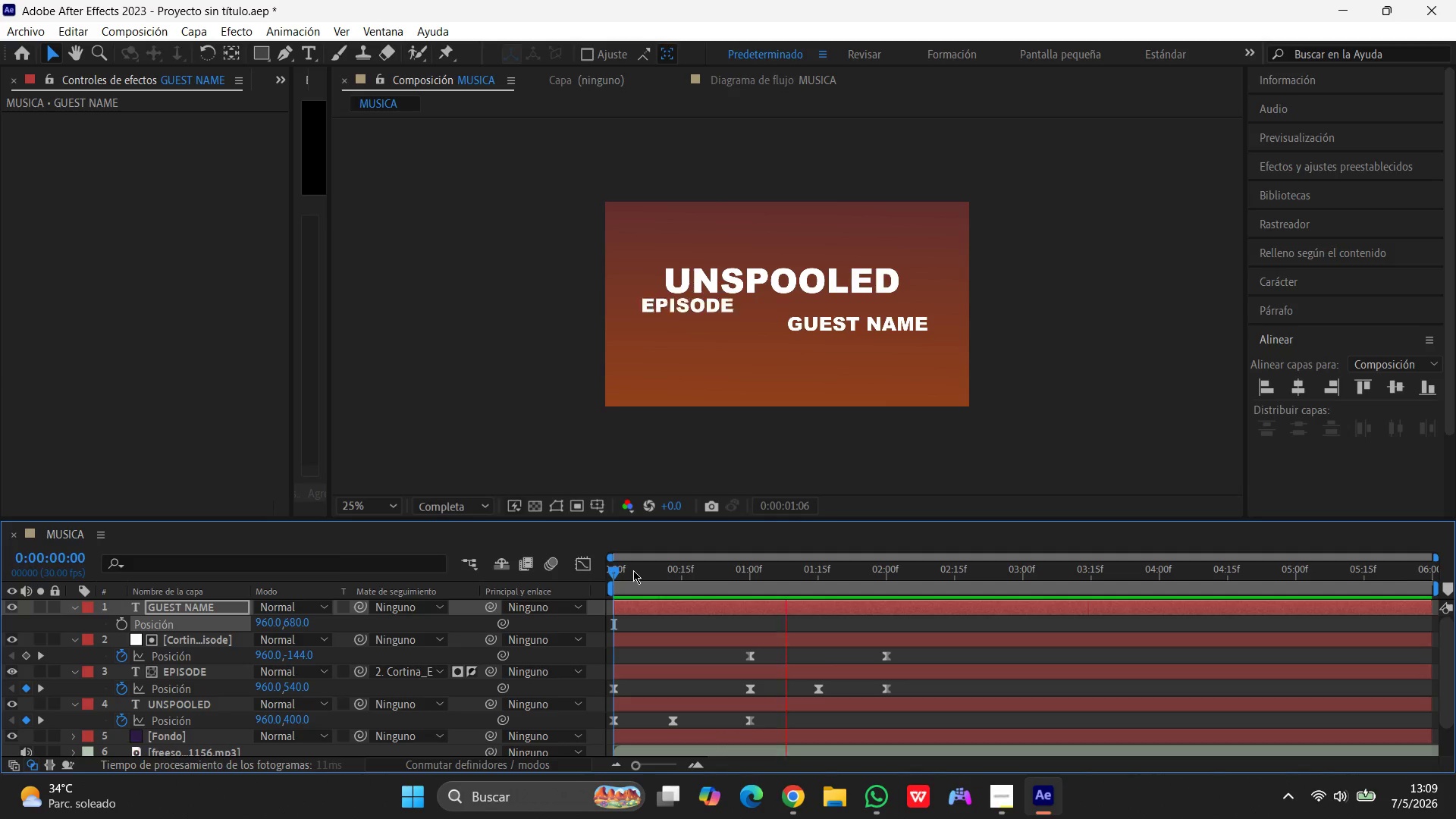 
wait(6.83)
 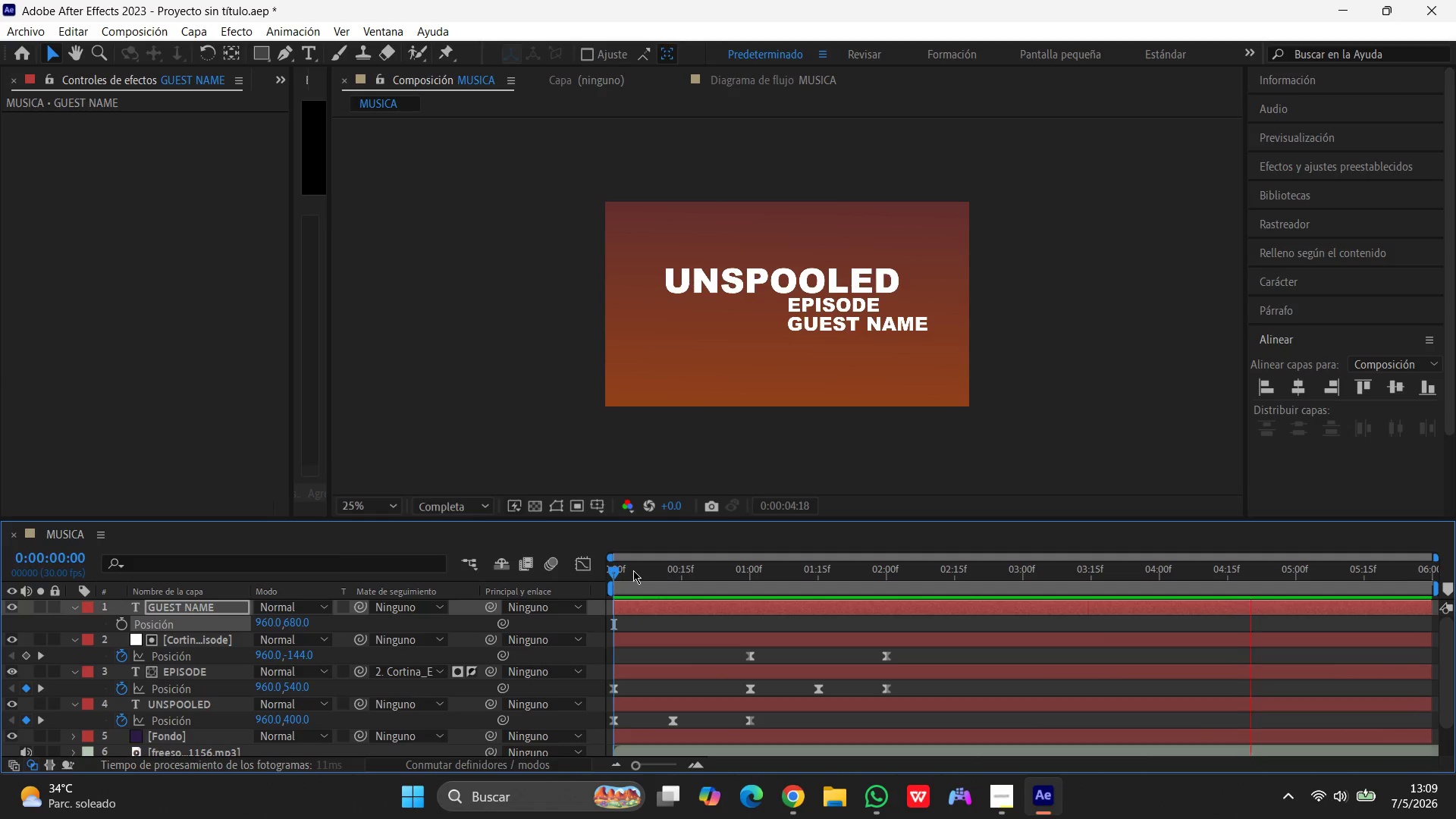 
key(Control+Z)
 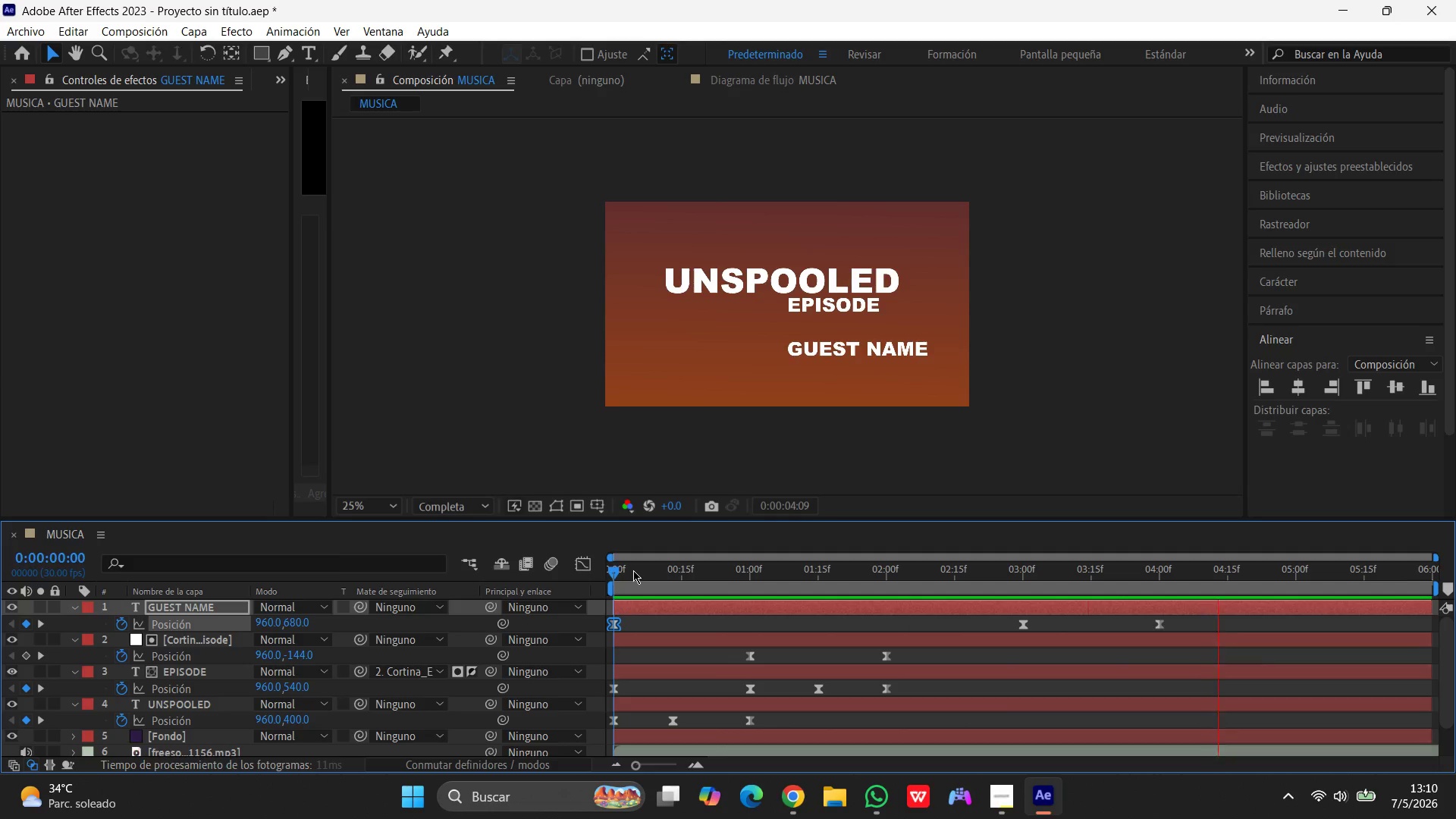 
key(Control+Z)
 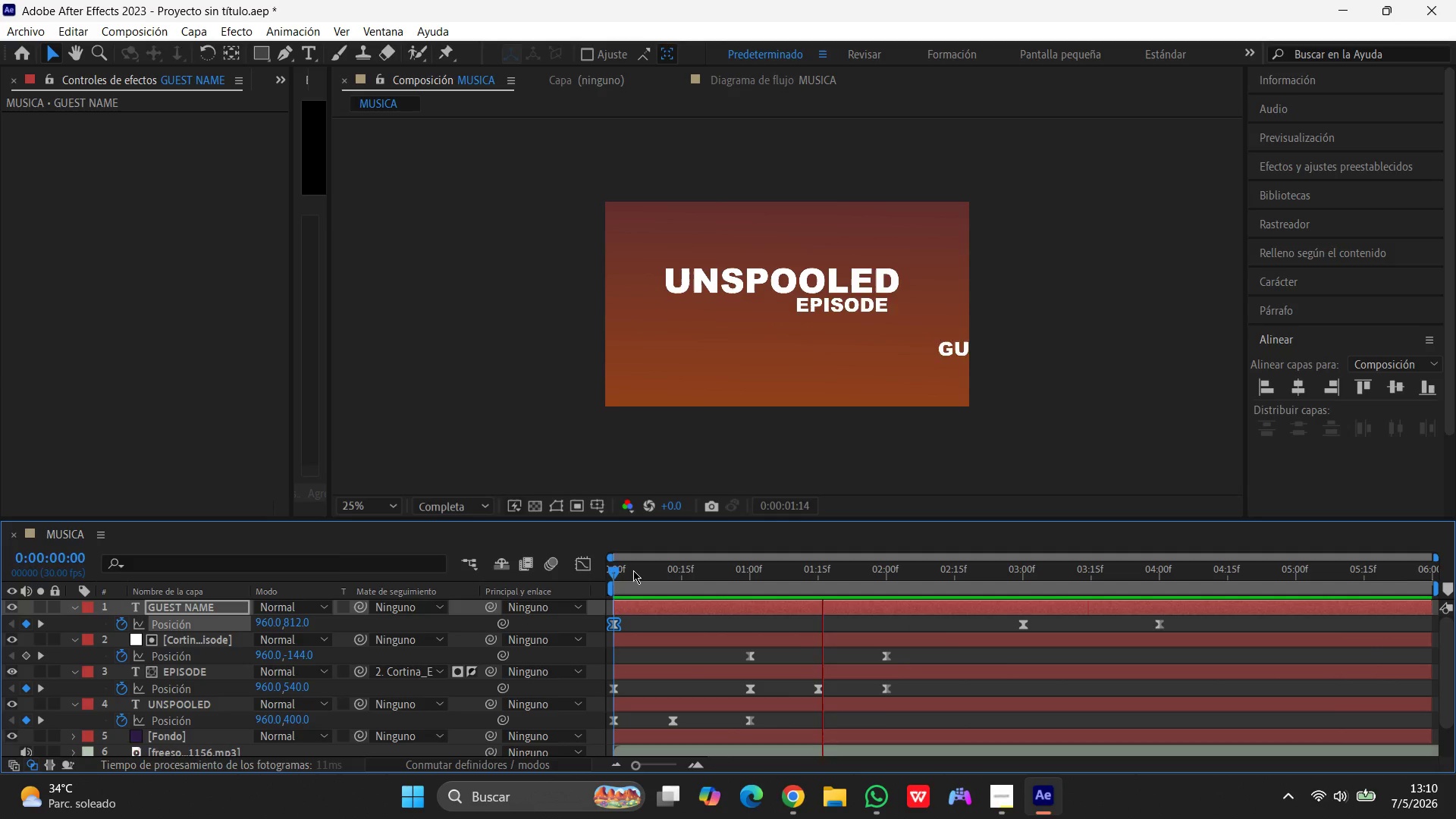 
key(Control+Z)
 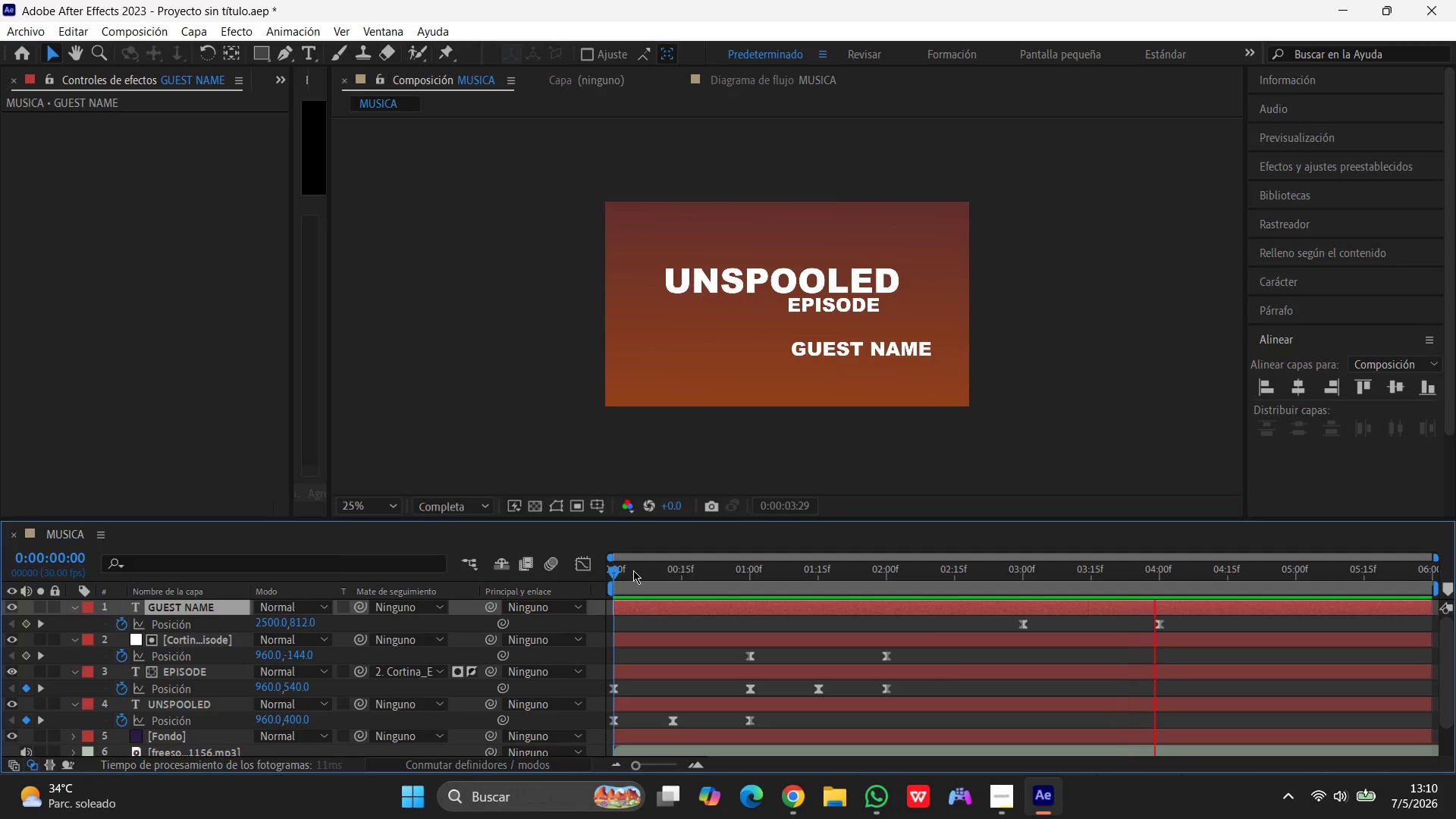 
key(Control+Z)
 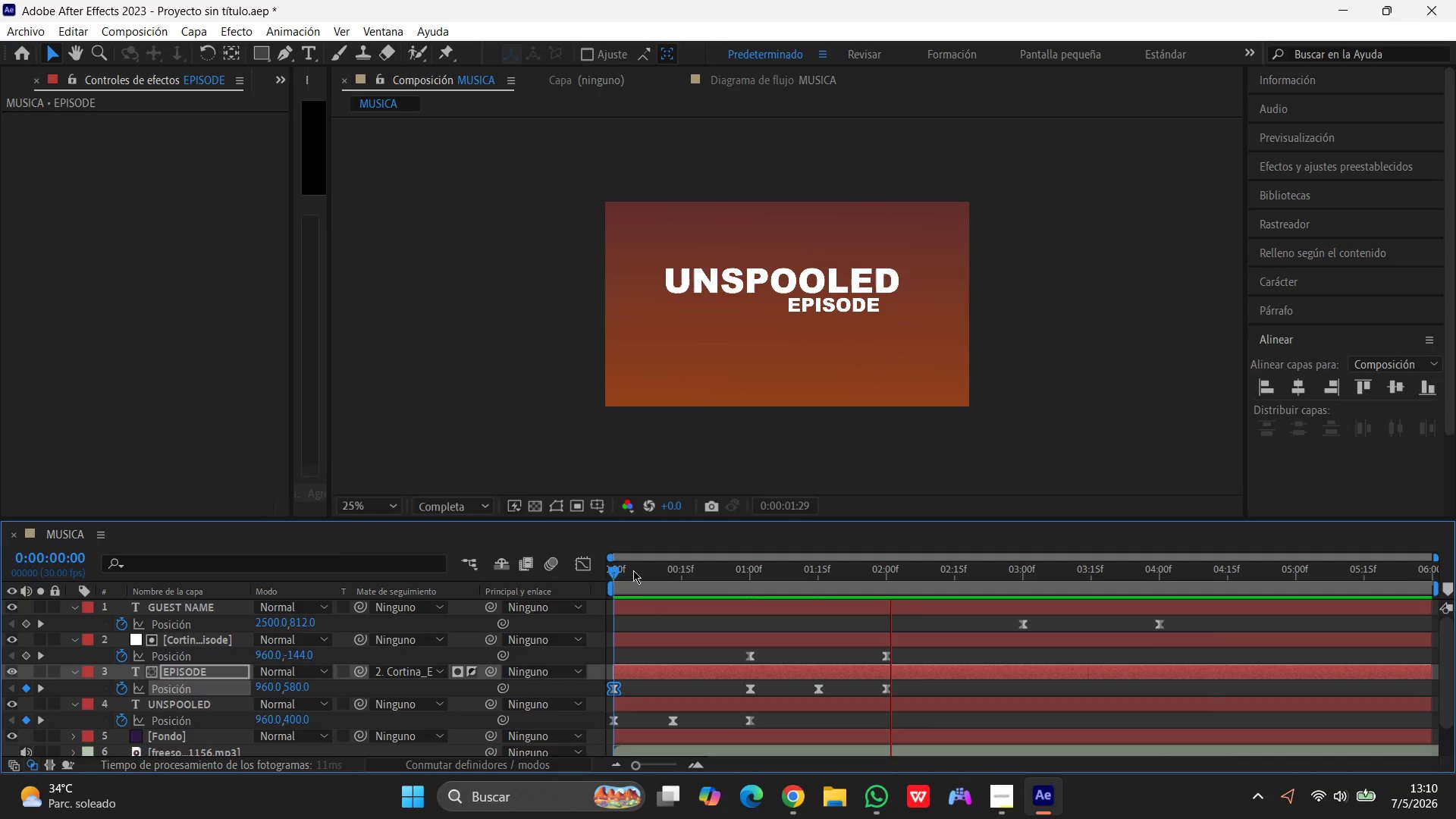 
wait(16.14)
 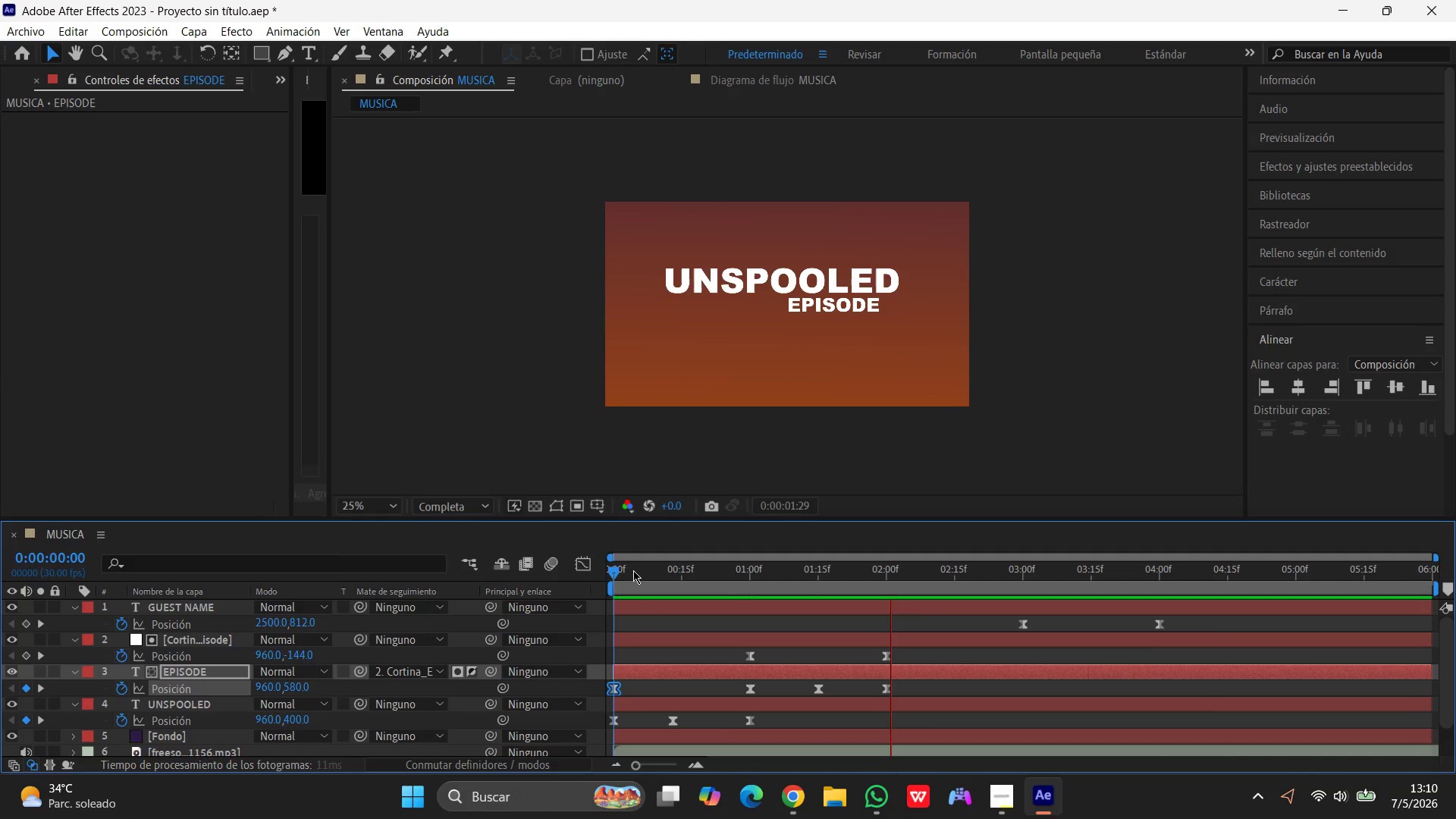 
left_click([871, 802])
 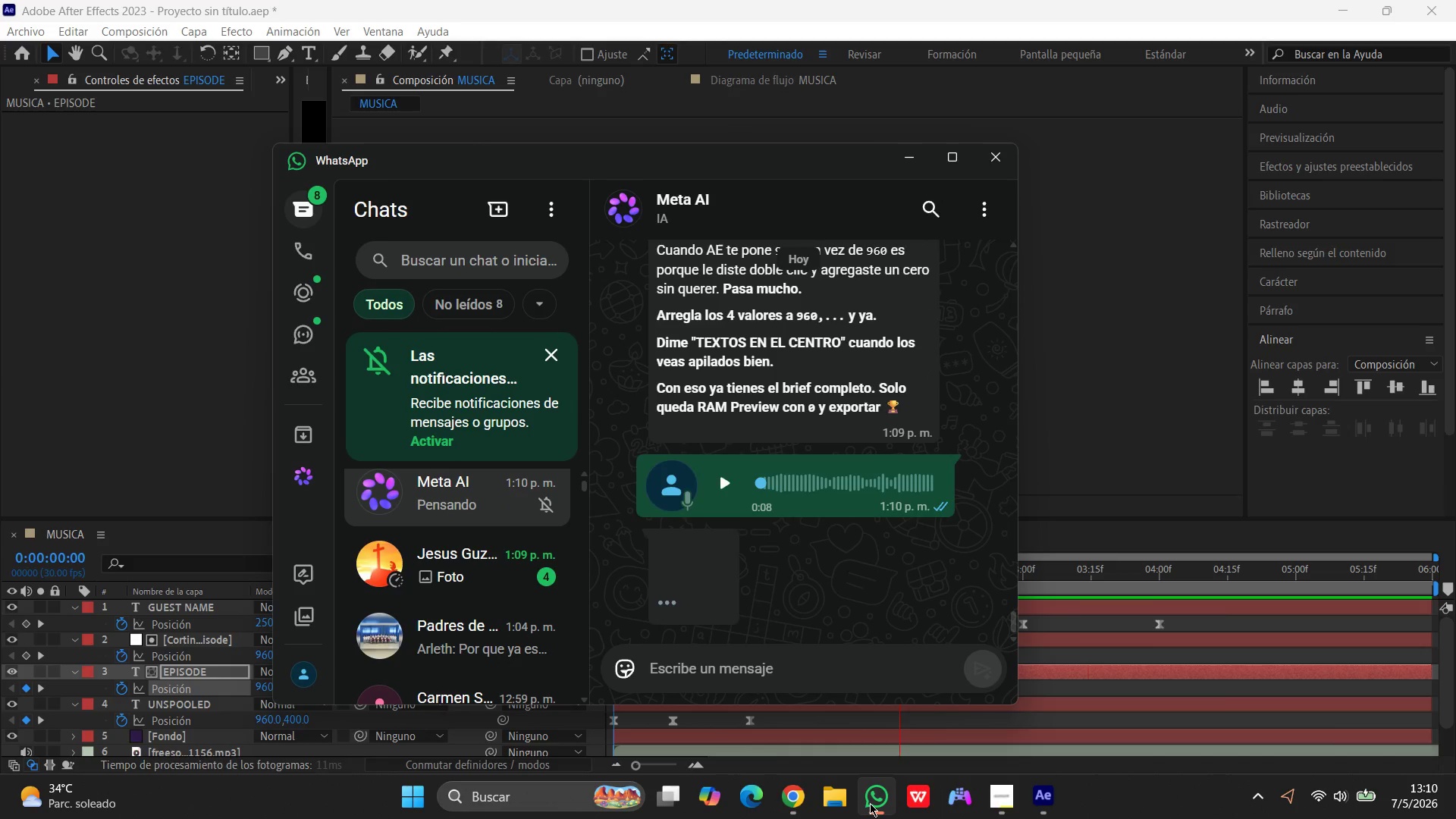 
left_click([870, 803])
 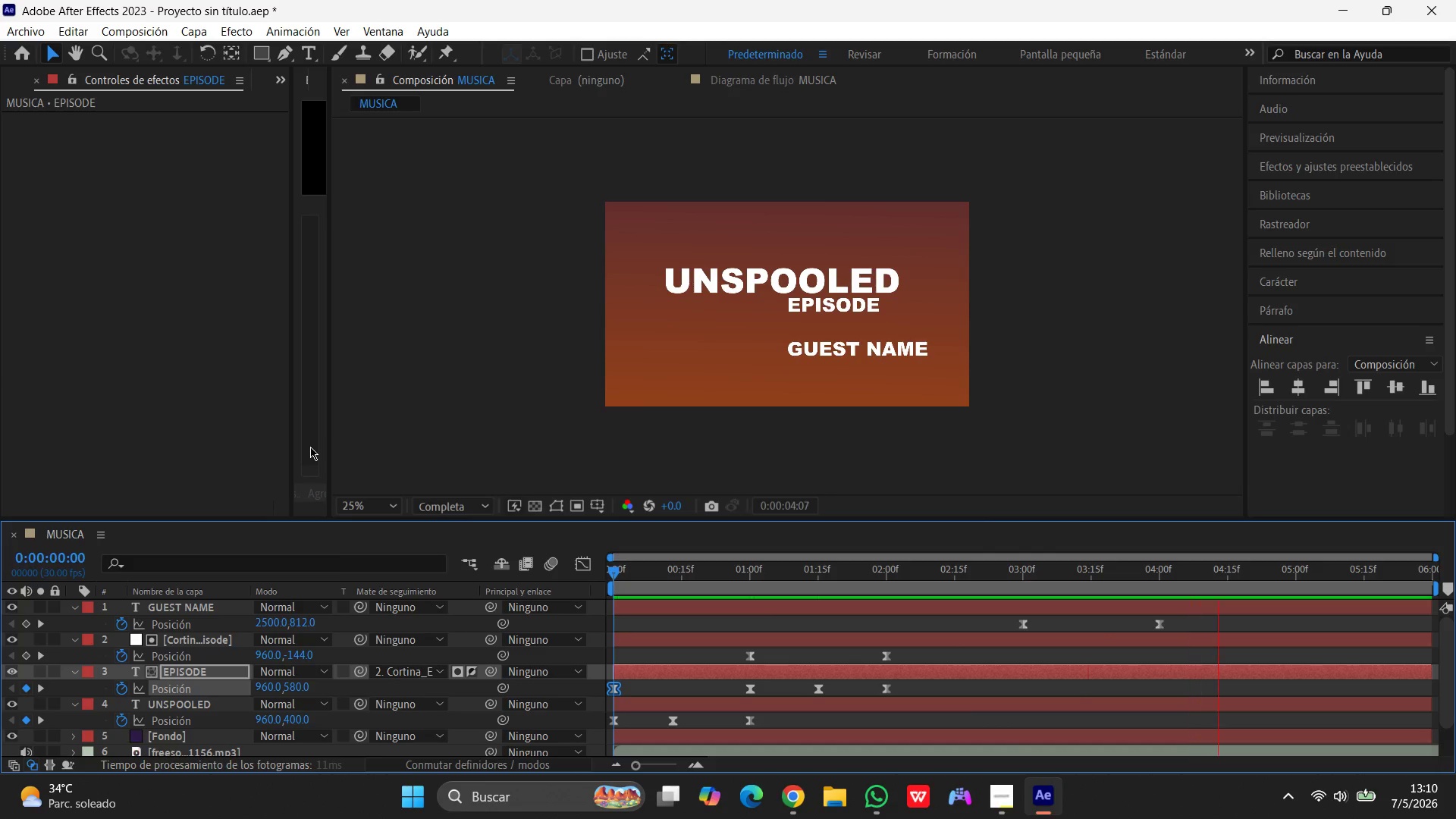 
wait(12.94)
 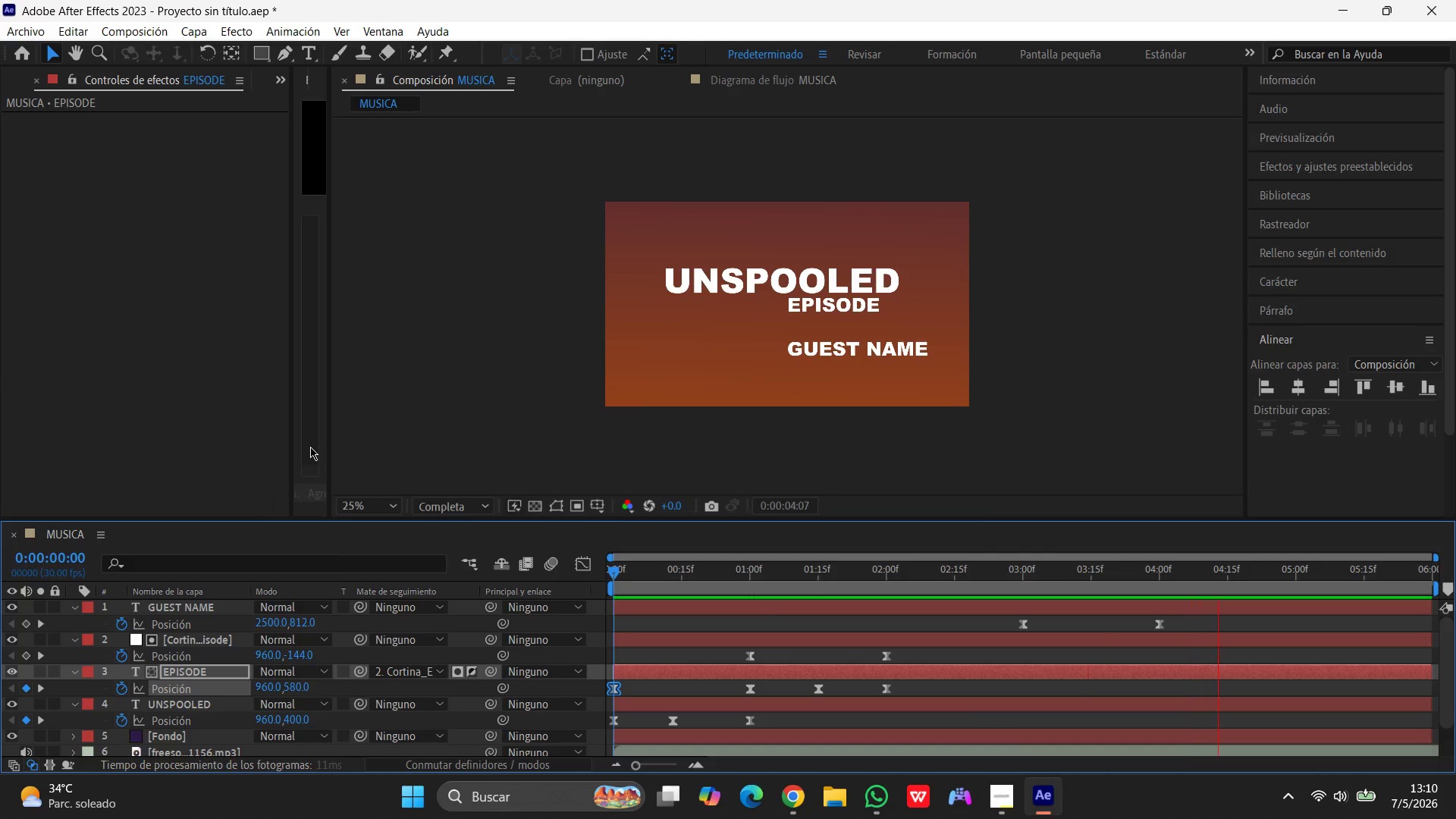 
key(Space)
 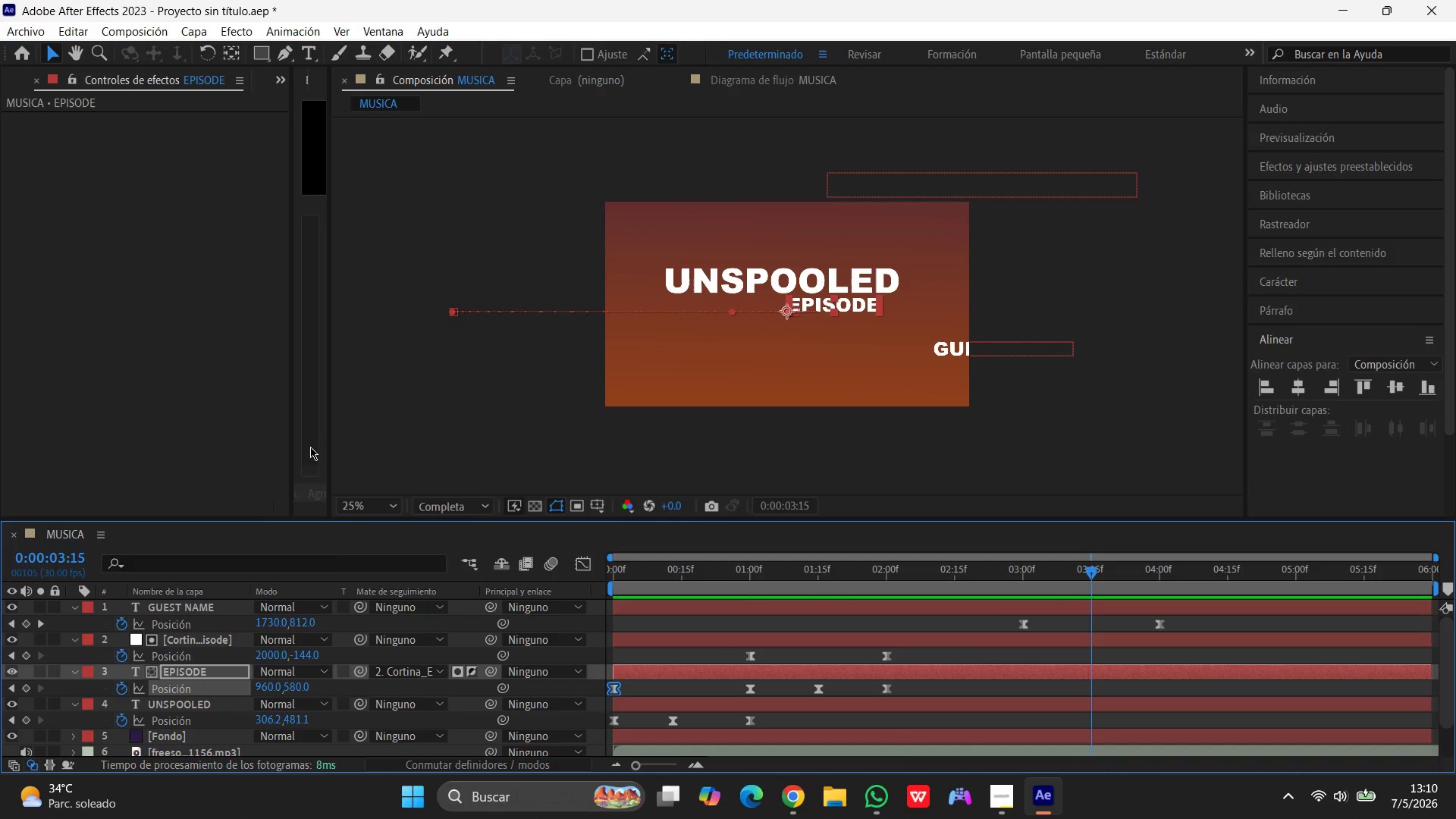 
wait(9.22)
 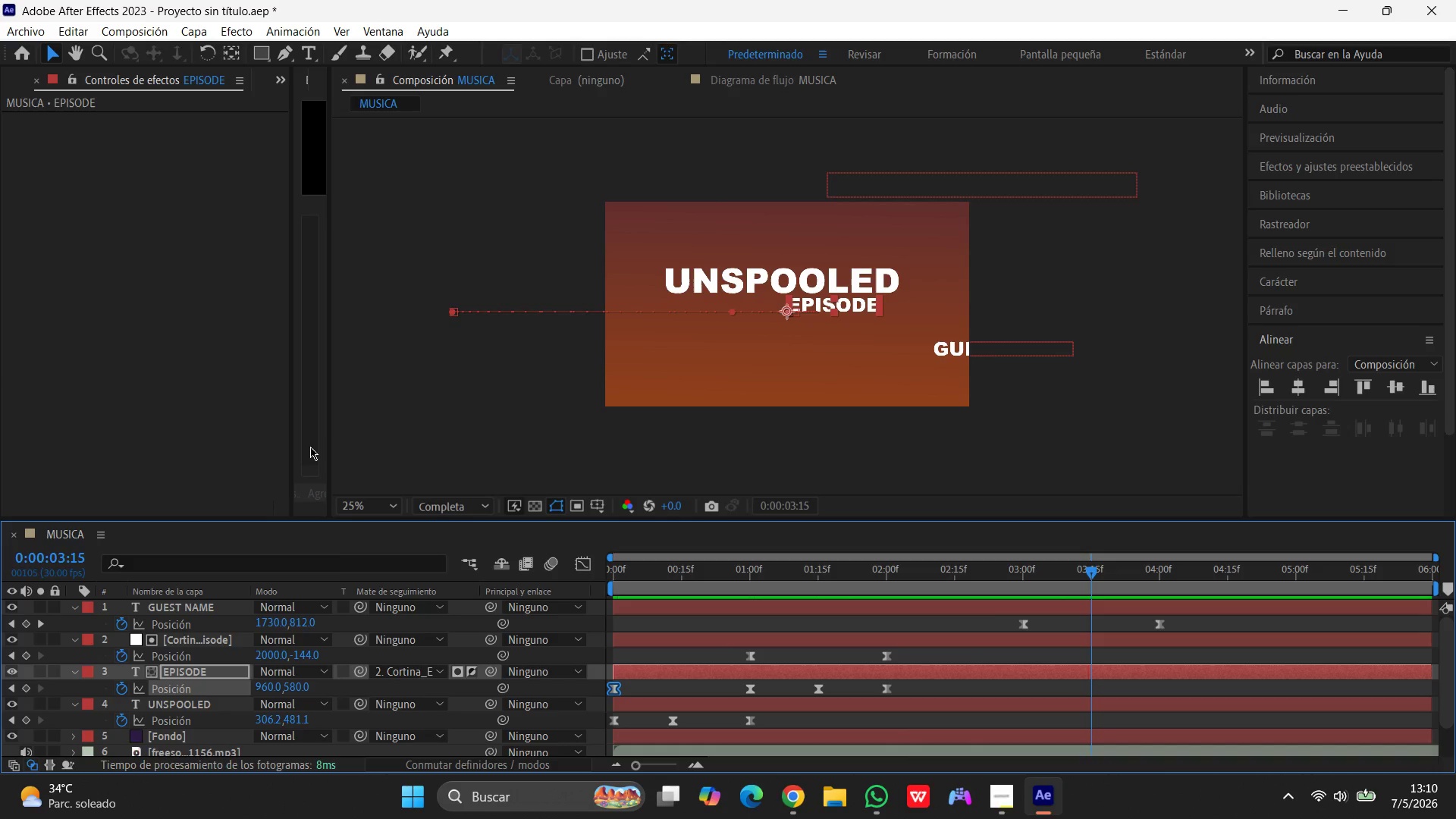 
left_click_drag(start_coordinate=[1092, 572], to_coordinate=[249, 574])
 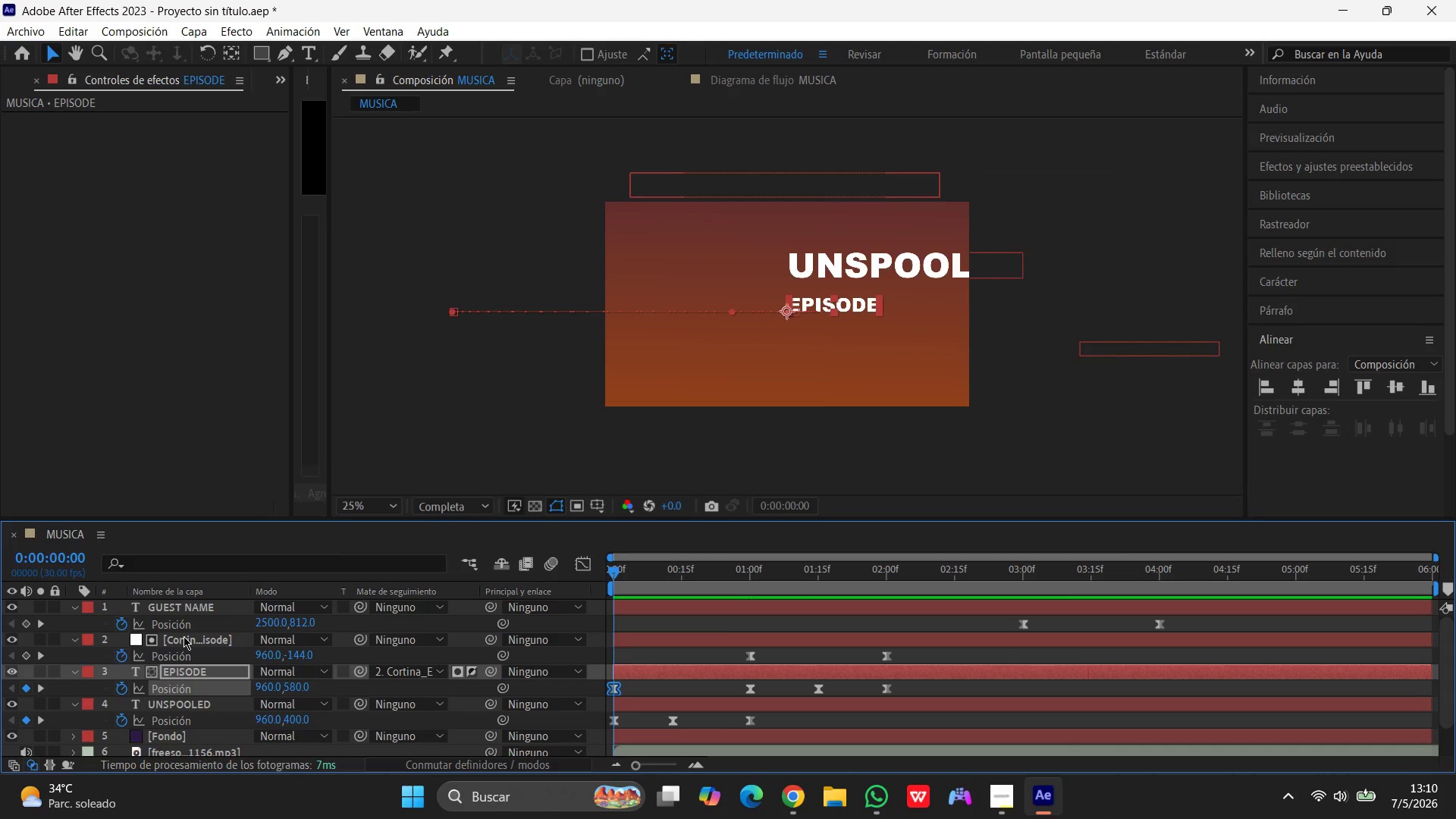 
wait(8.02)
 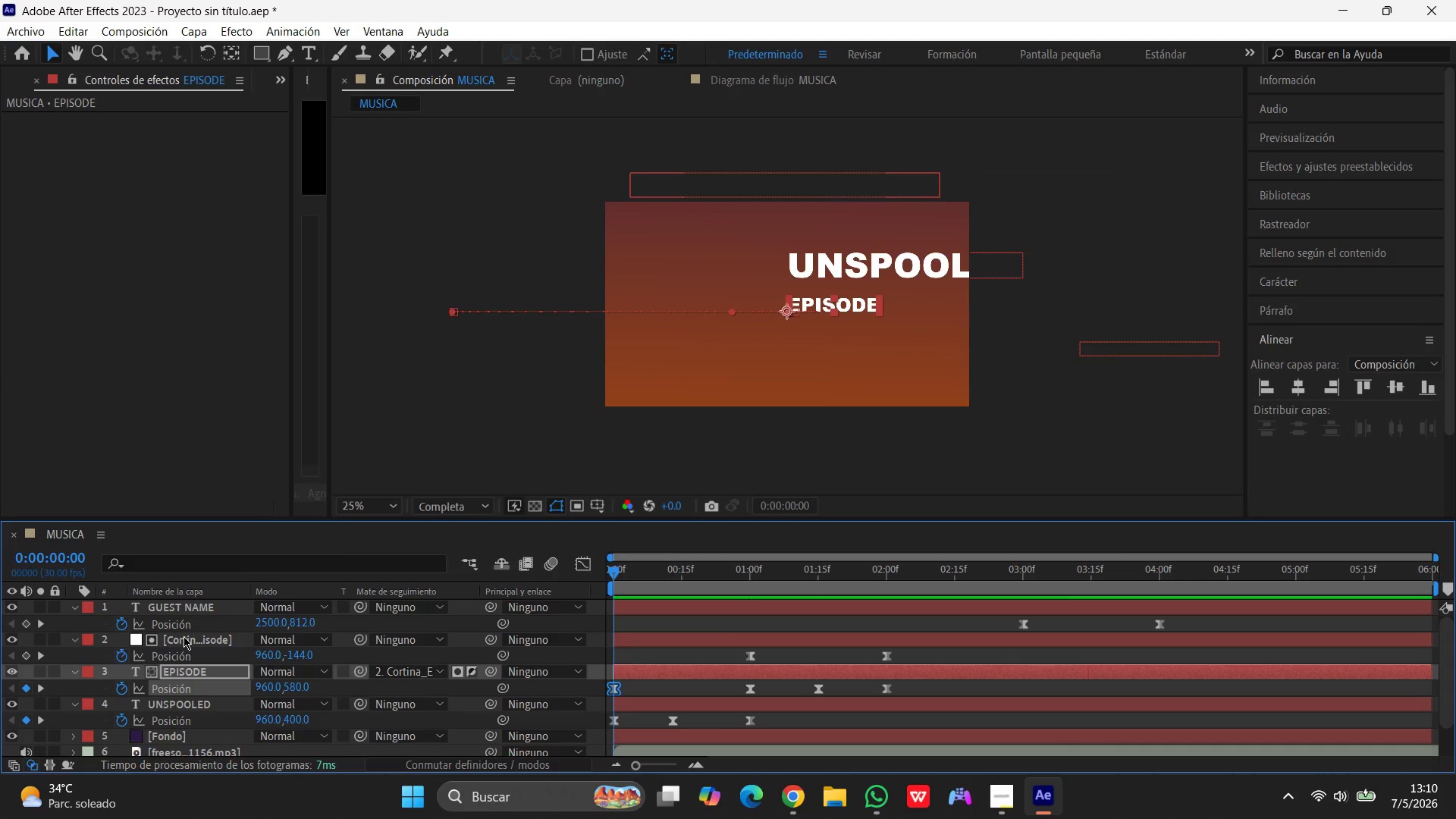 
left_click([168, 607])
 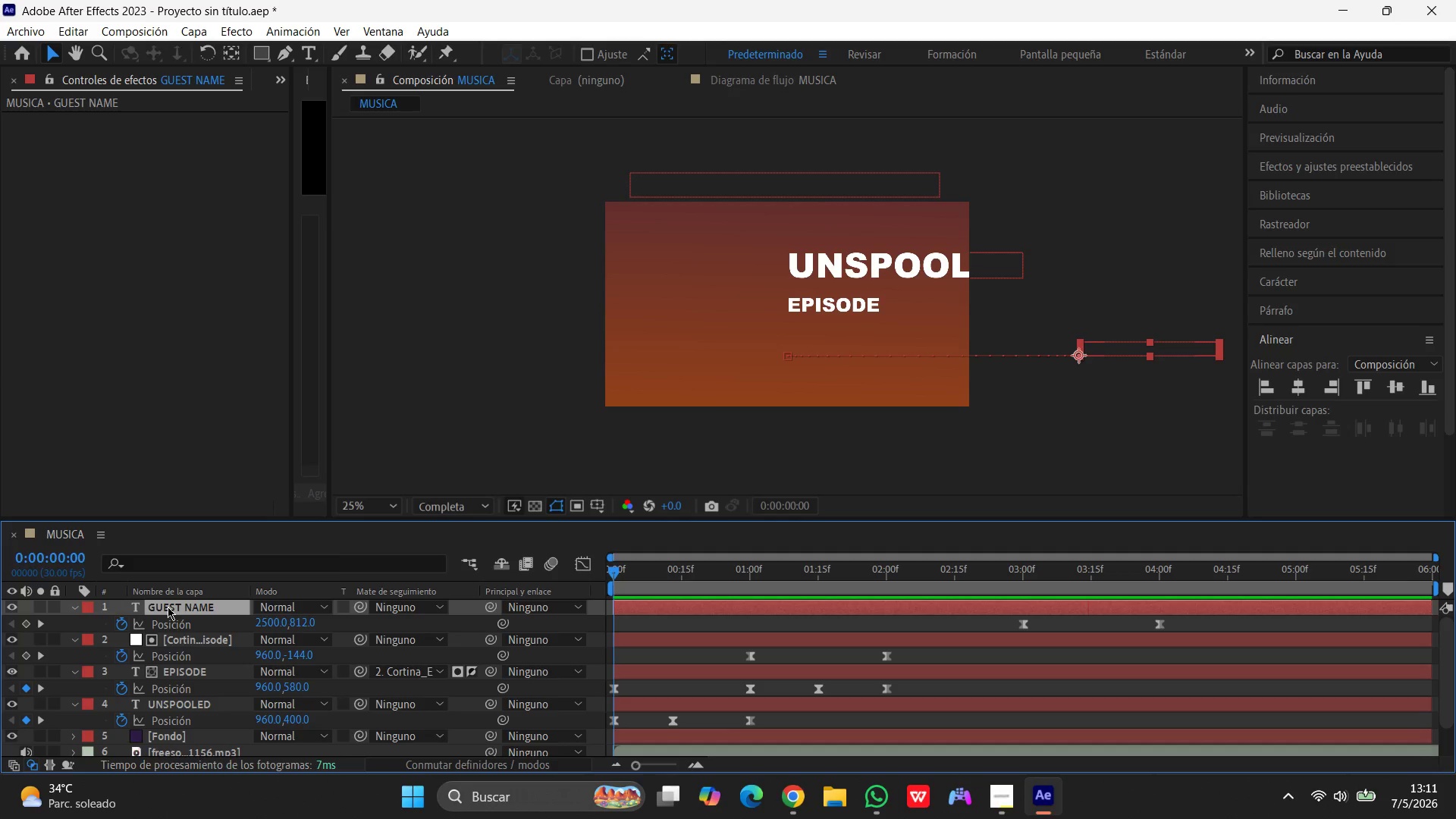 
left_click([121, 625])
 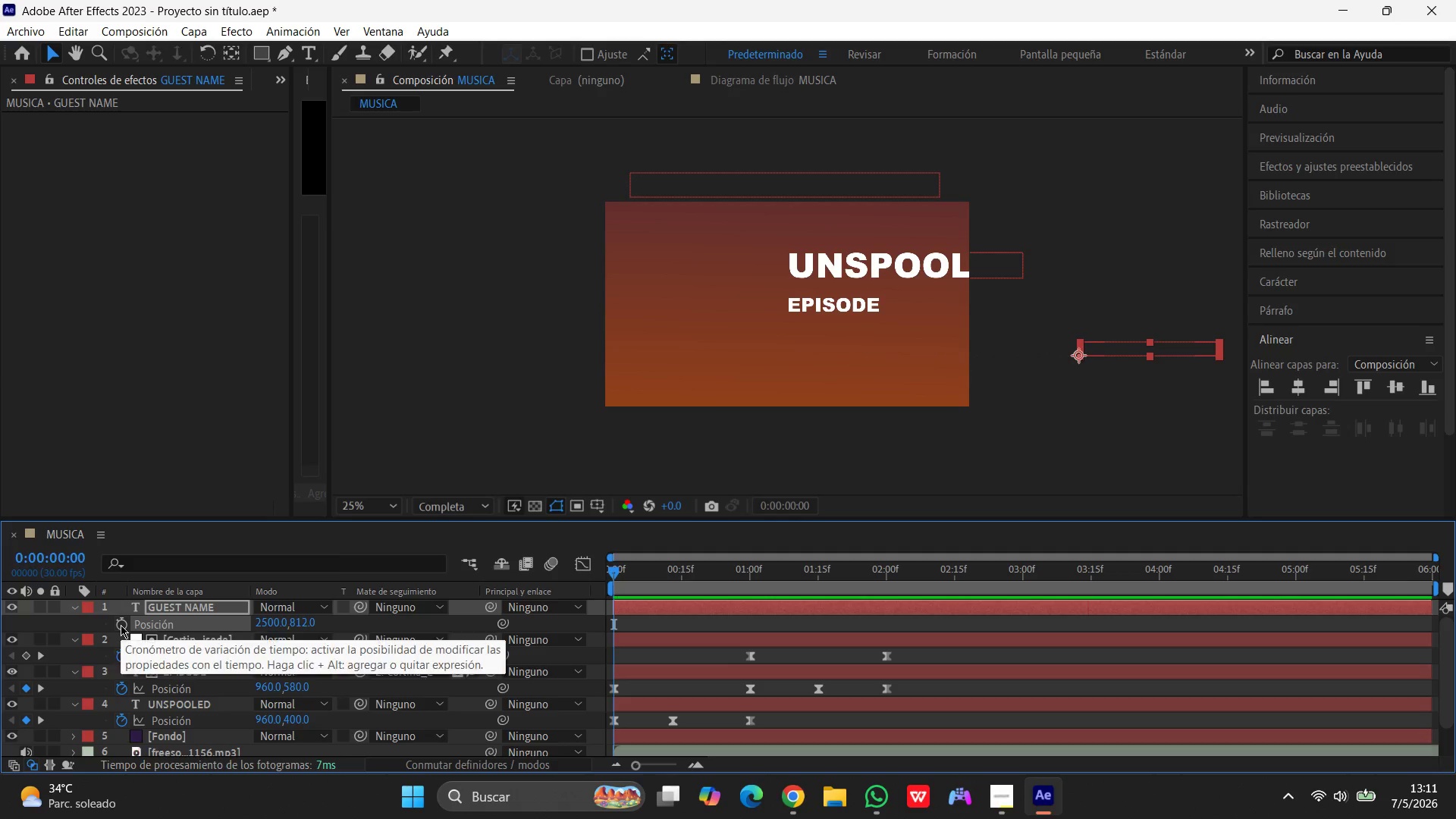 
left_click([121, 625])
 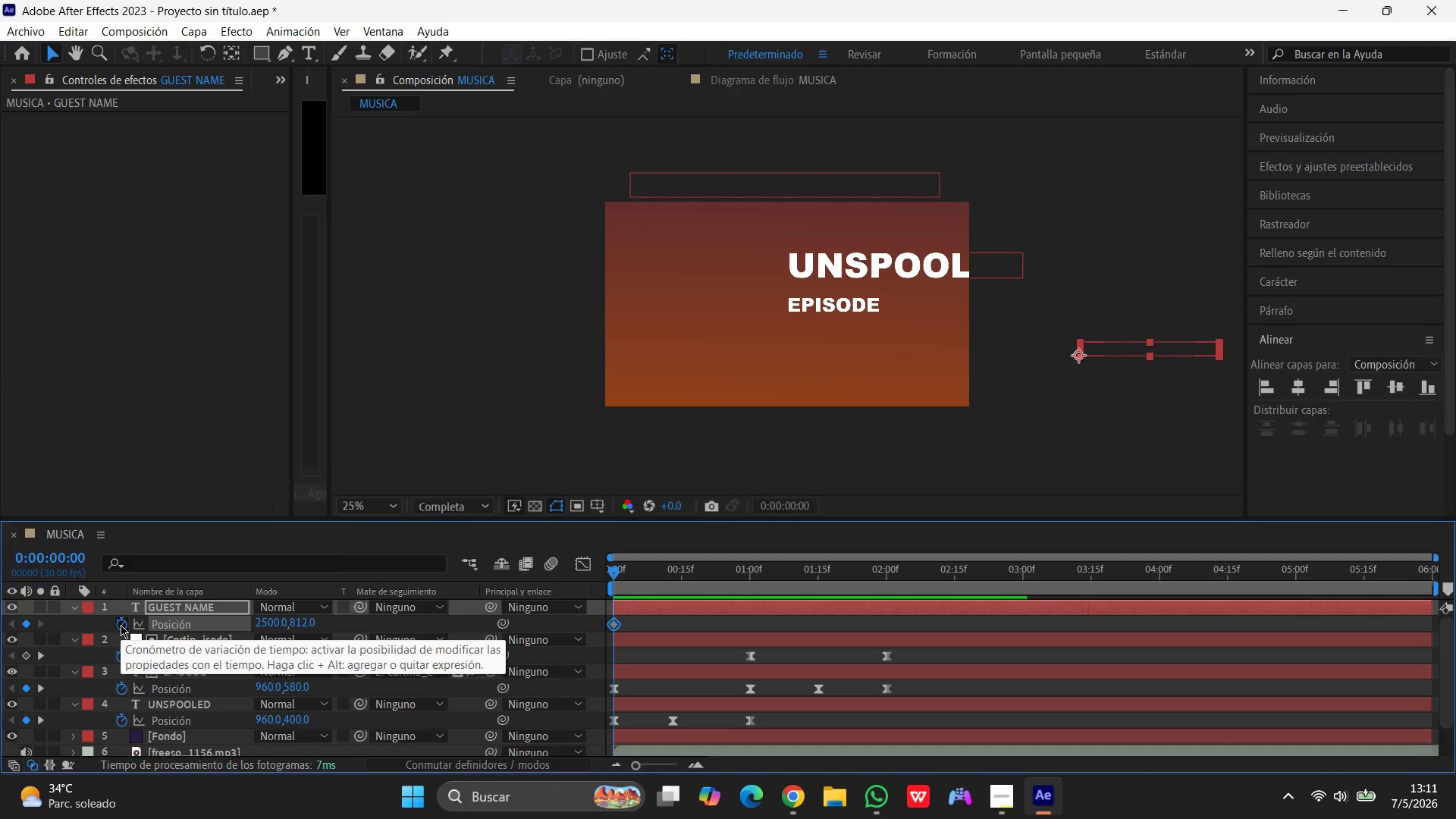 
left_click([121, 625])
 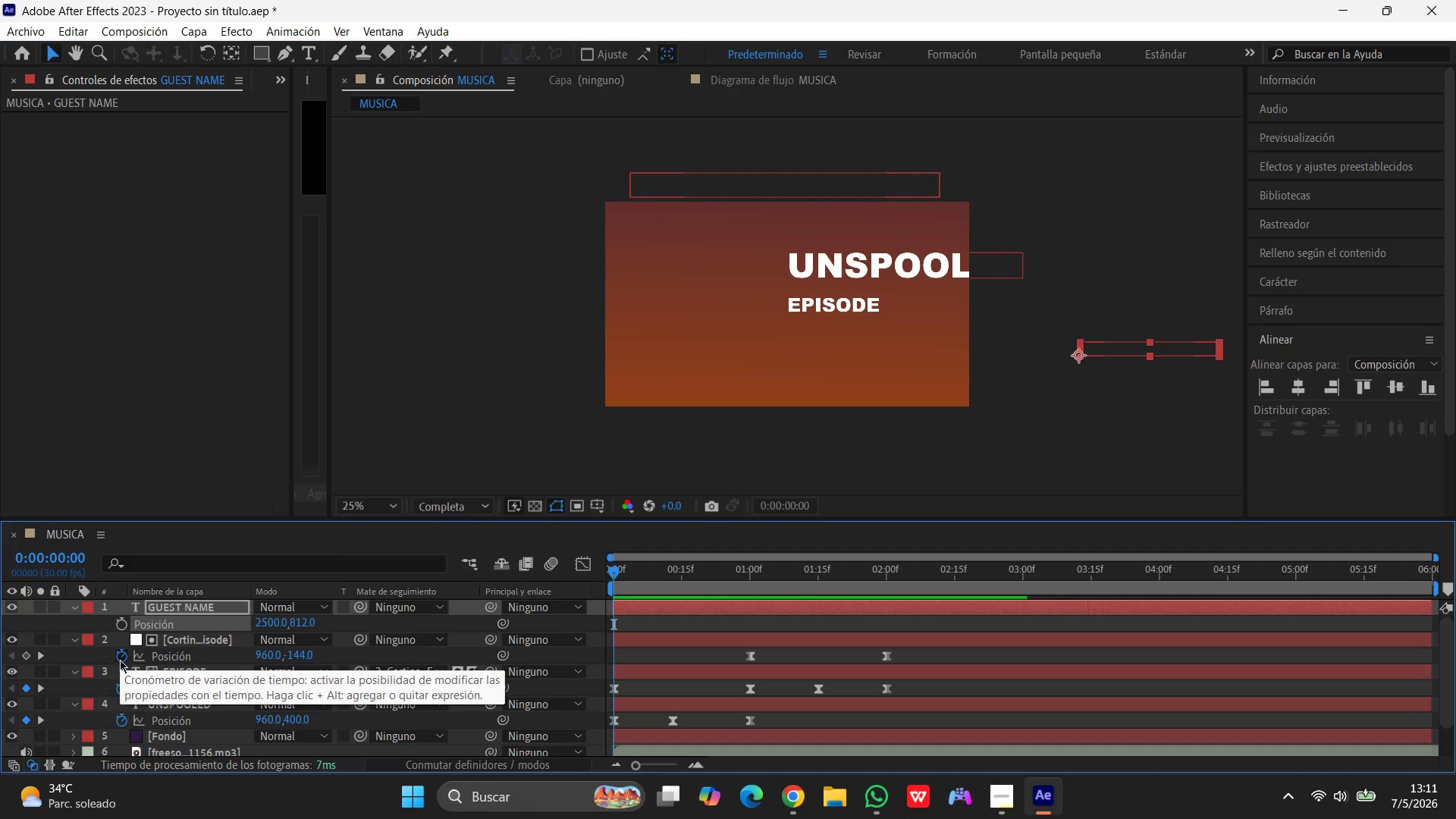 
left_click([120, 660])
 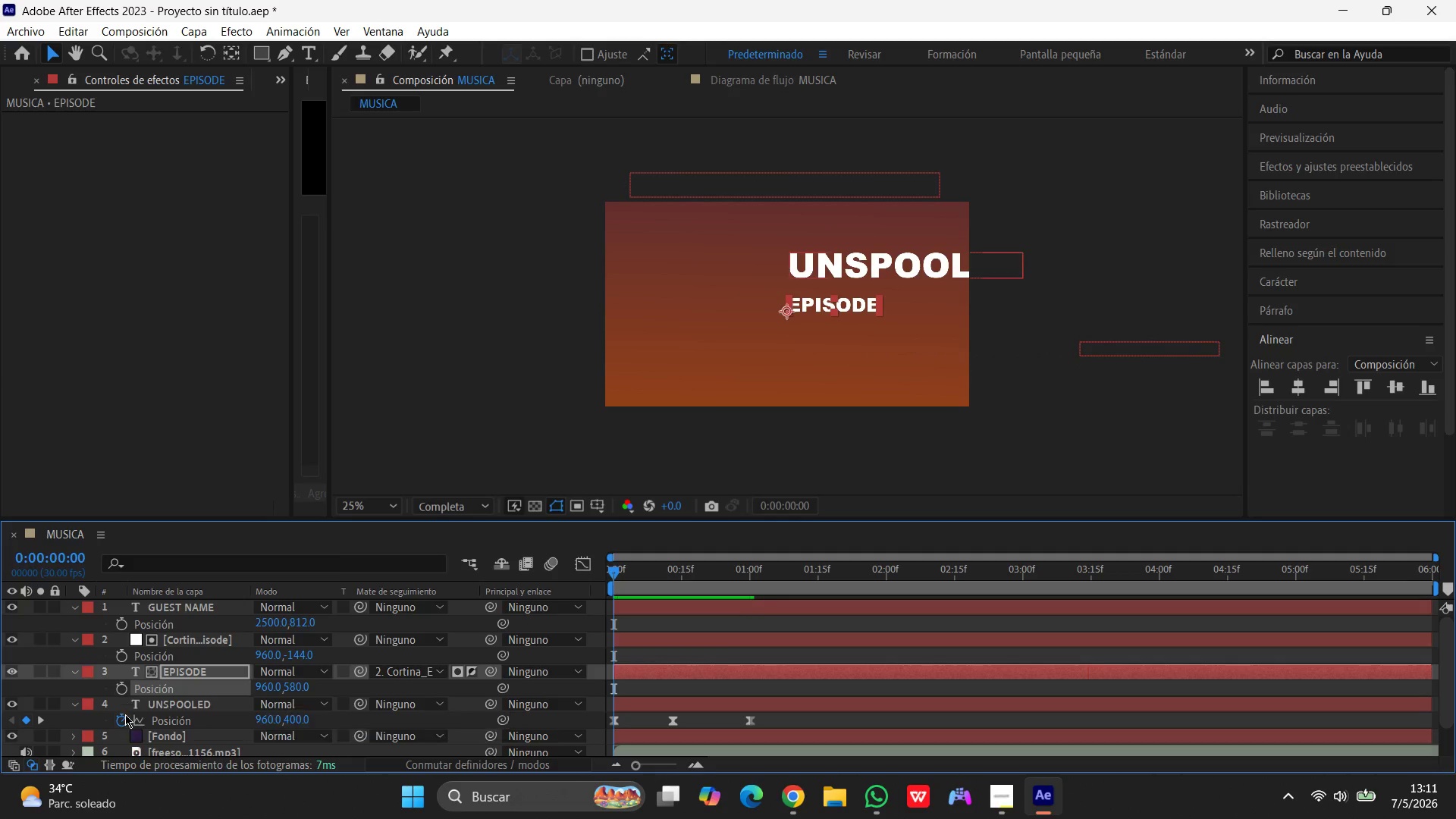 
left_click([119, 726])
 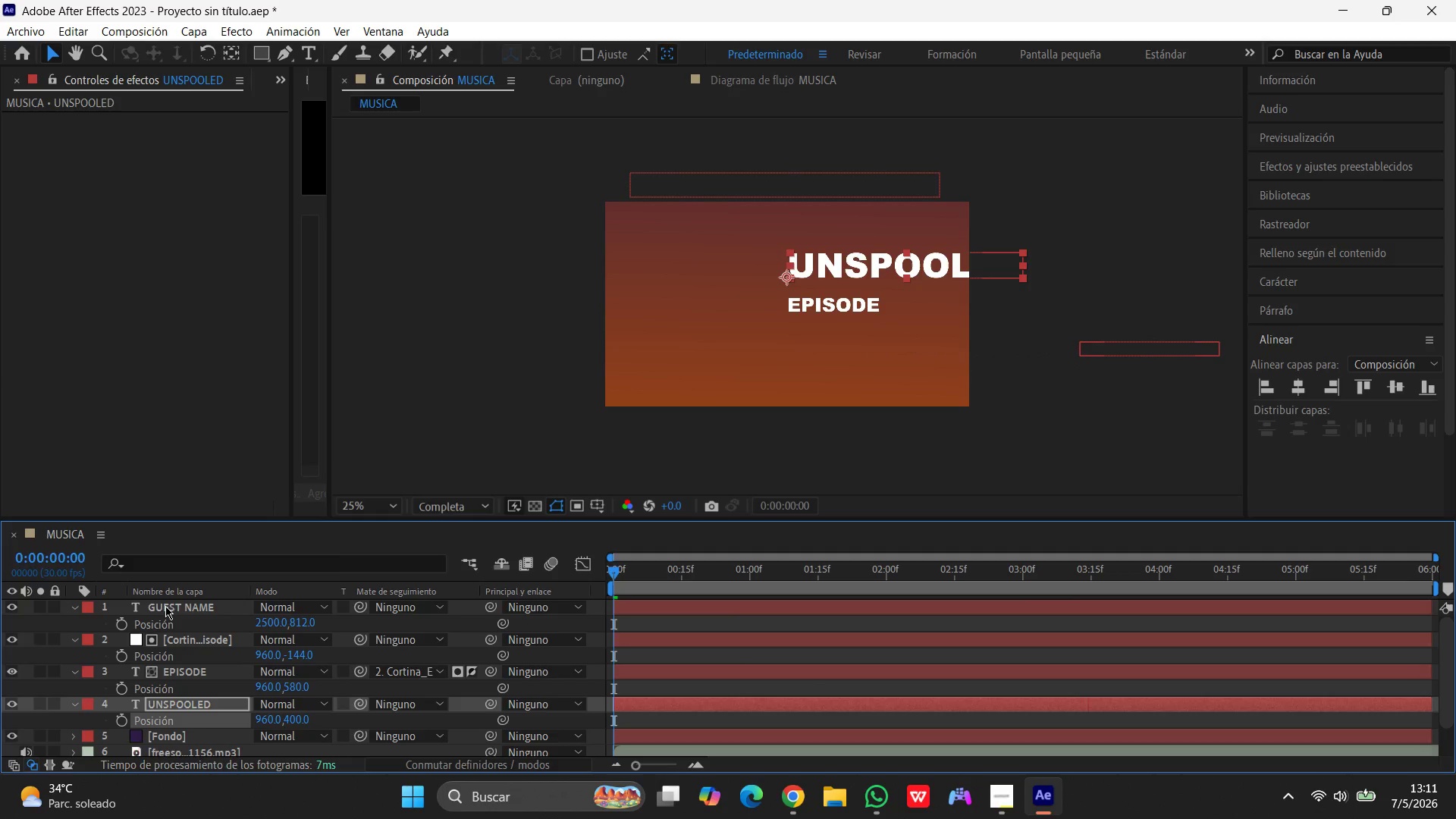 
left_click([165, 606])
 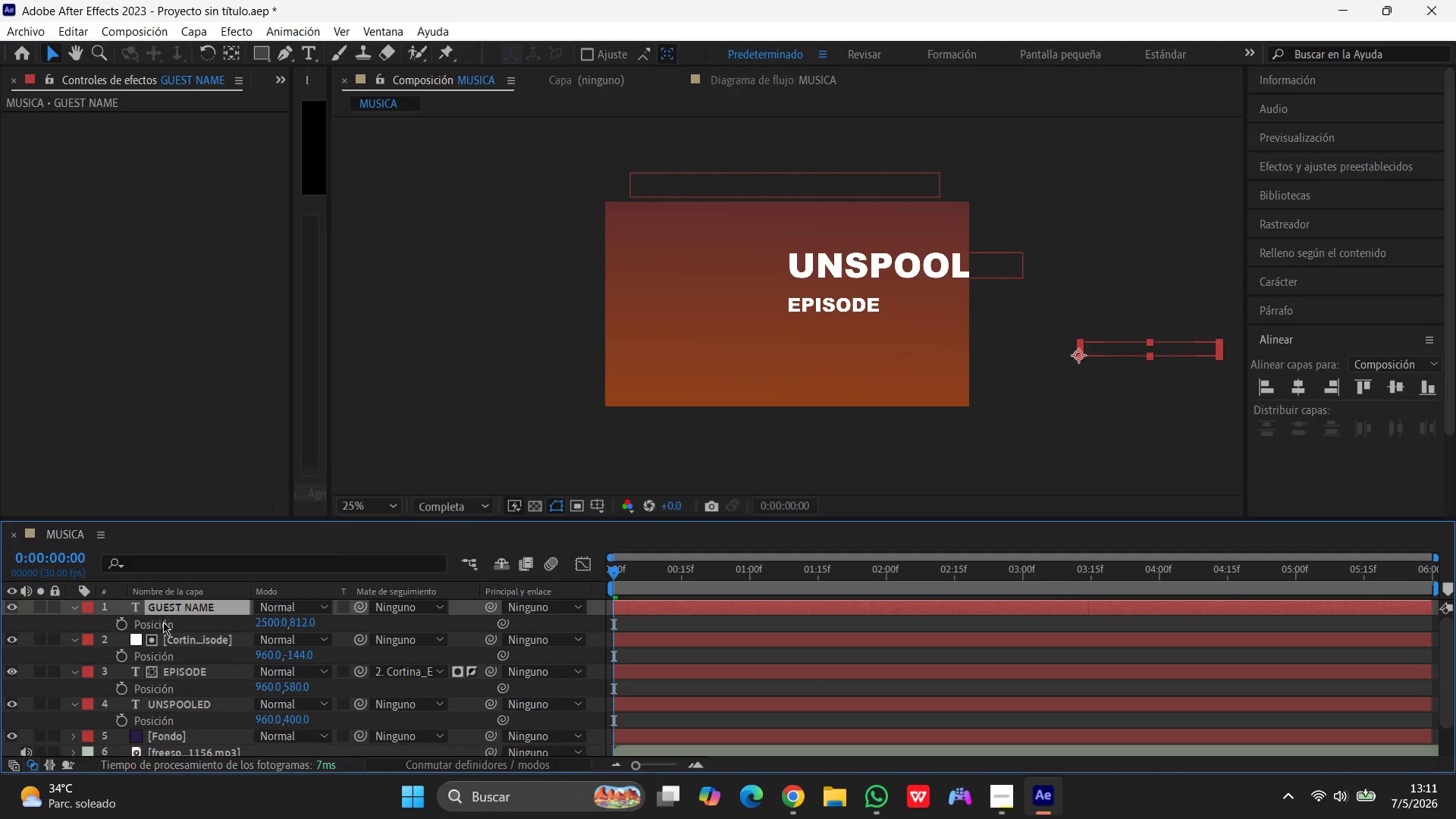 
left_click([160, 626])
 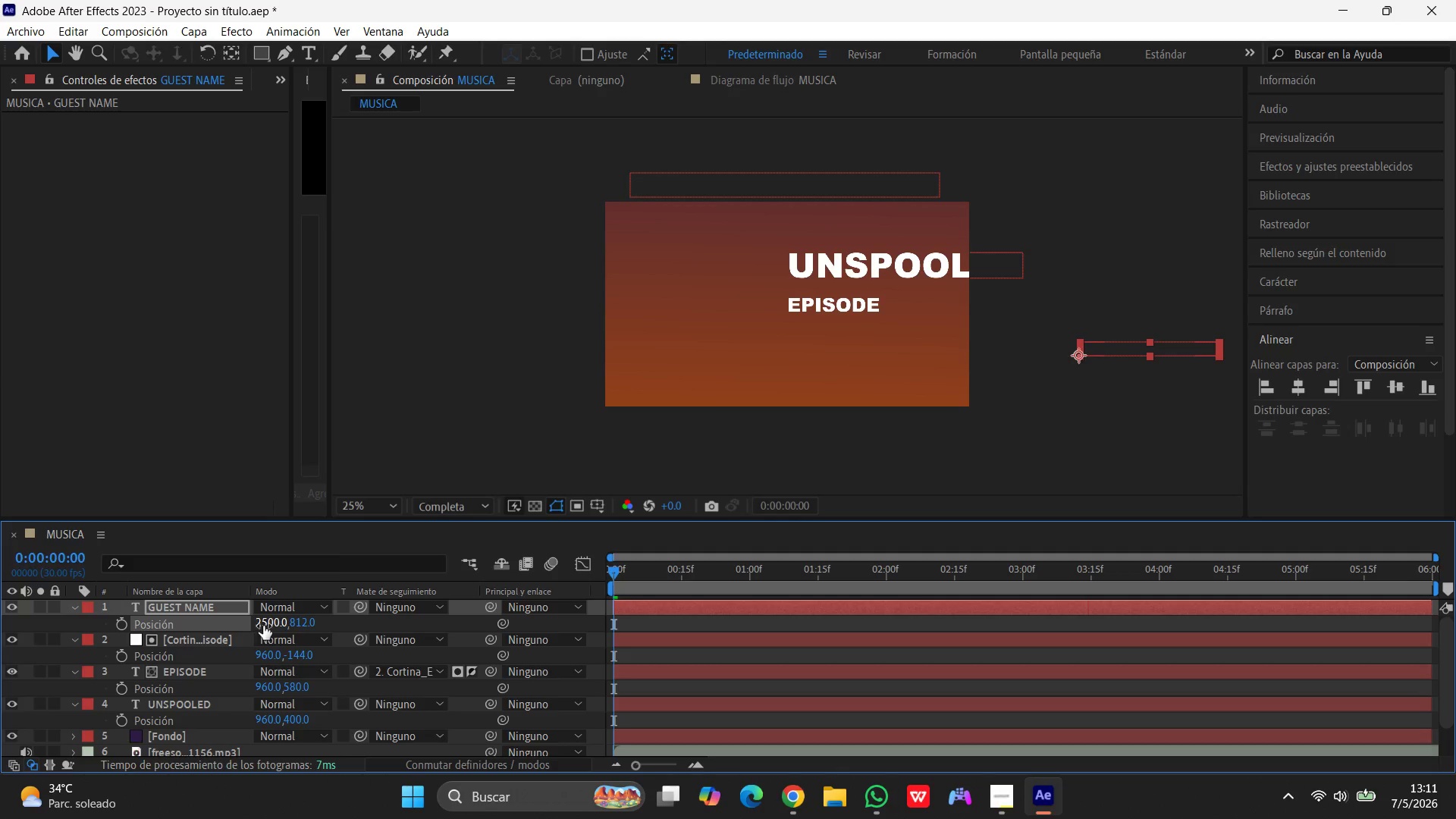 
left_click([263, 625])
 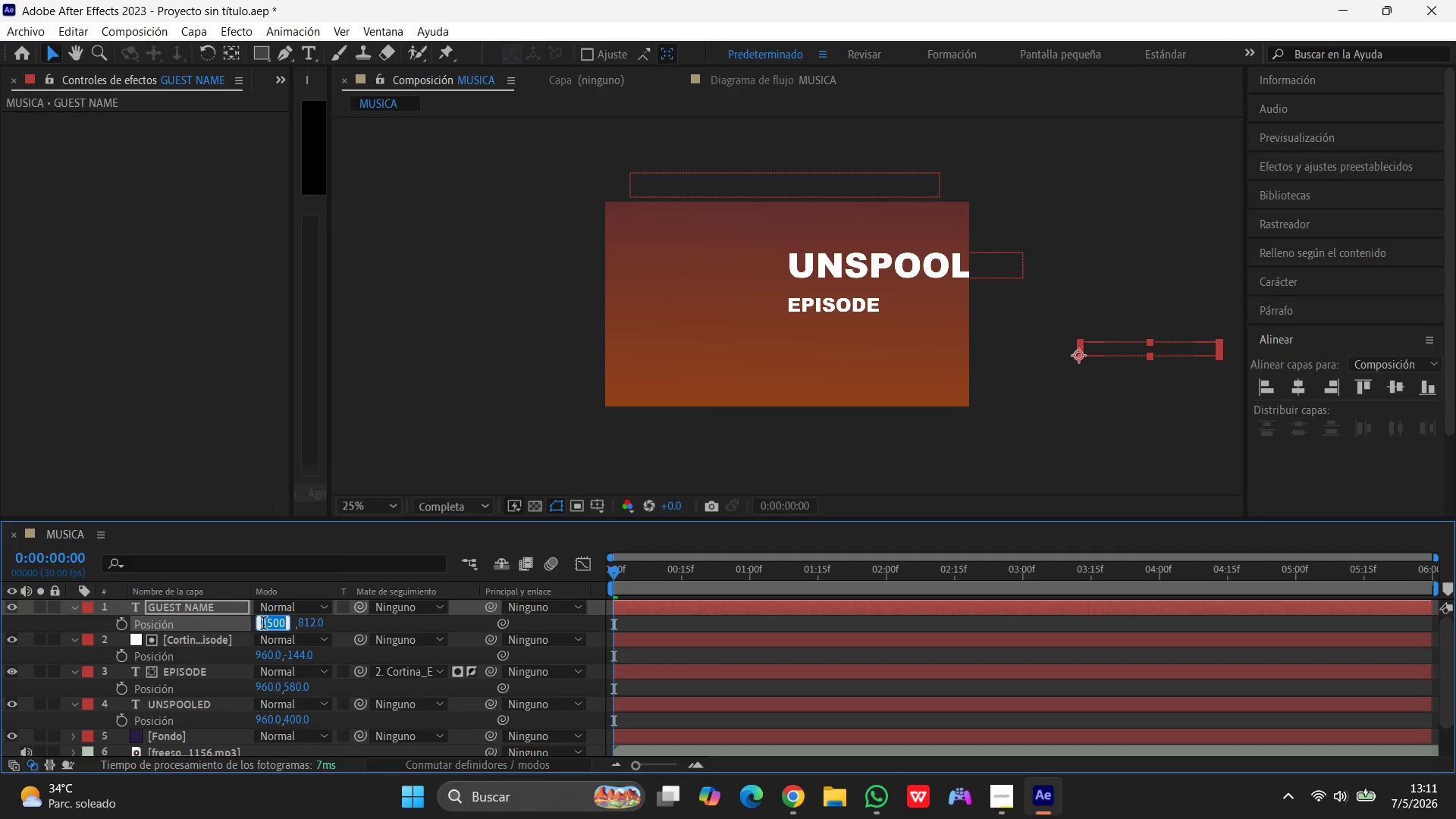 
key(Numpad9)
 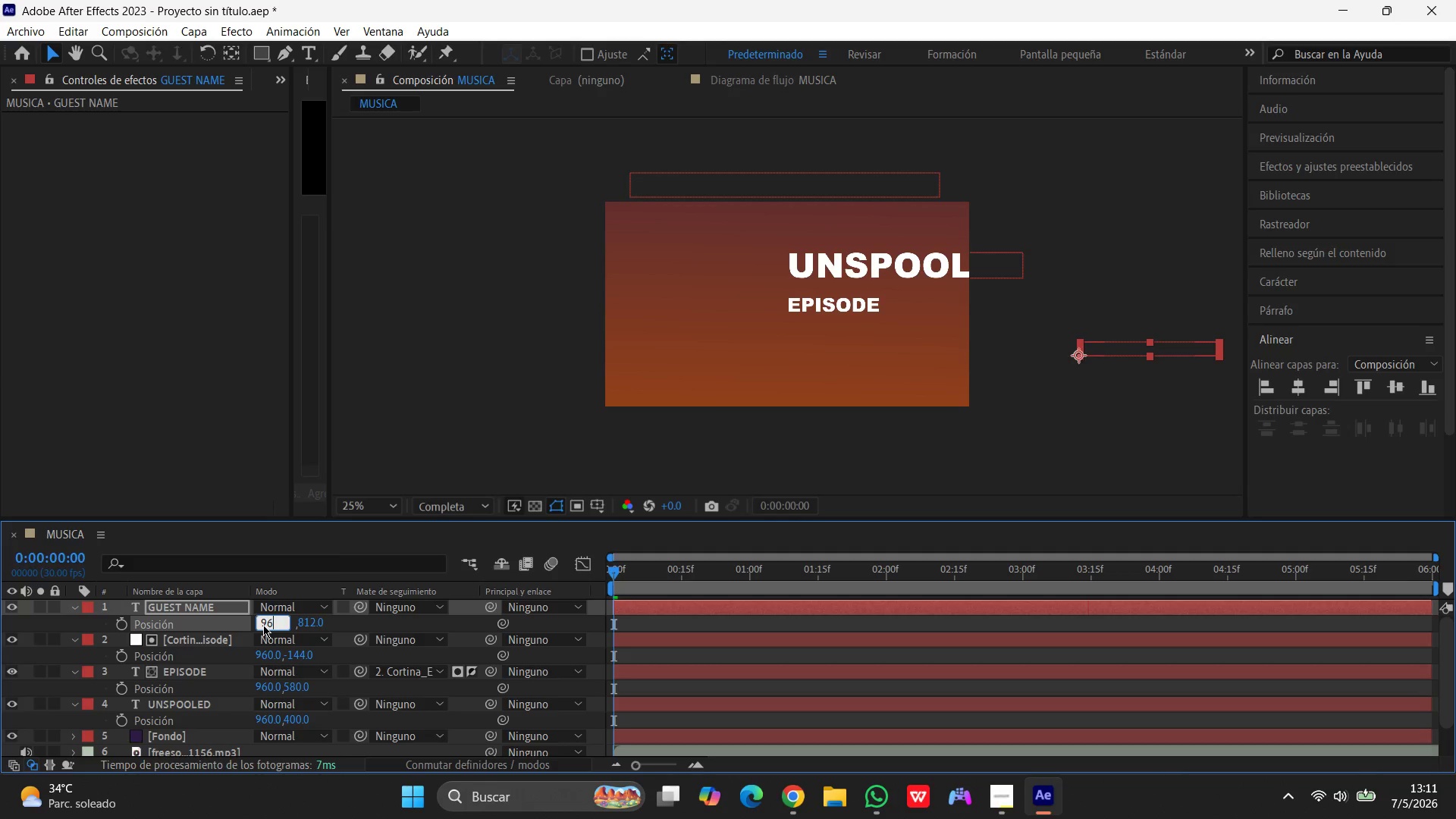 
key(Numpad6)
 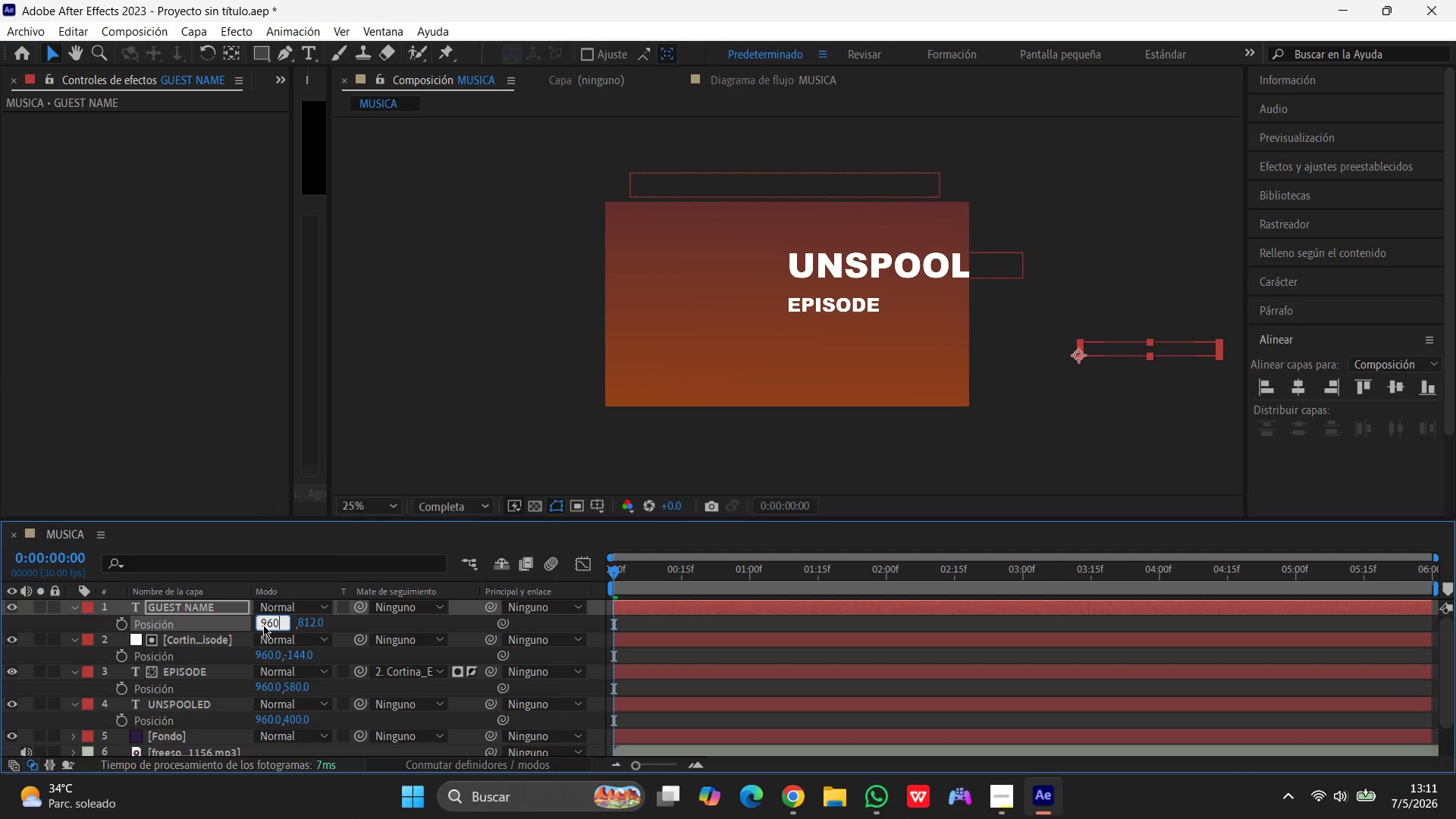 
key(Numpad0)
 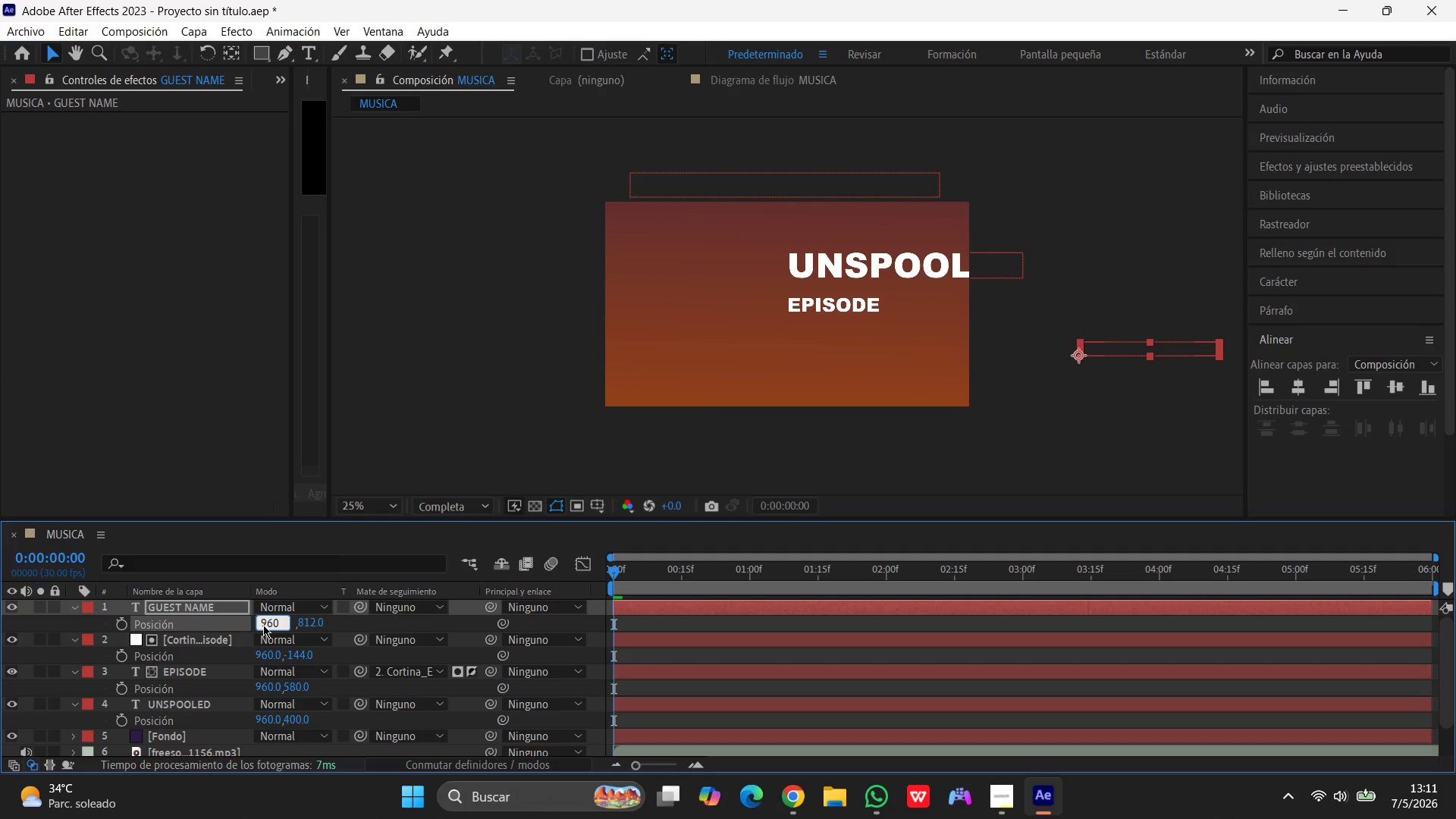 
key(Enter)
 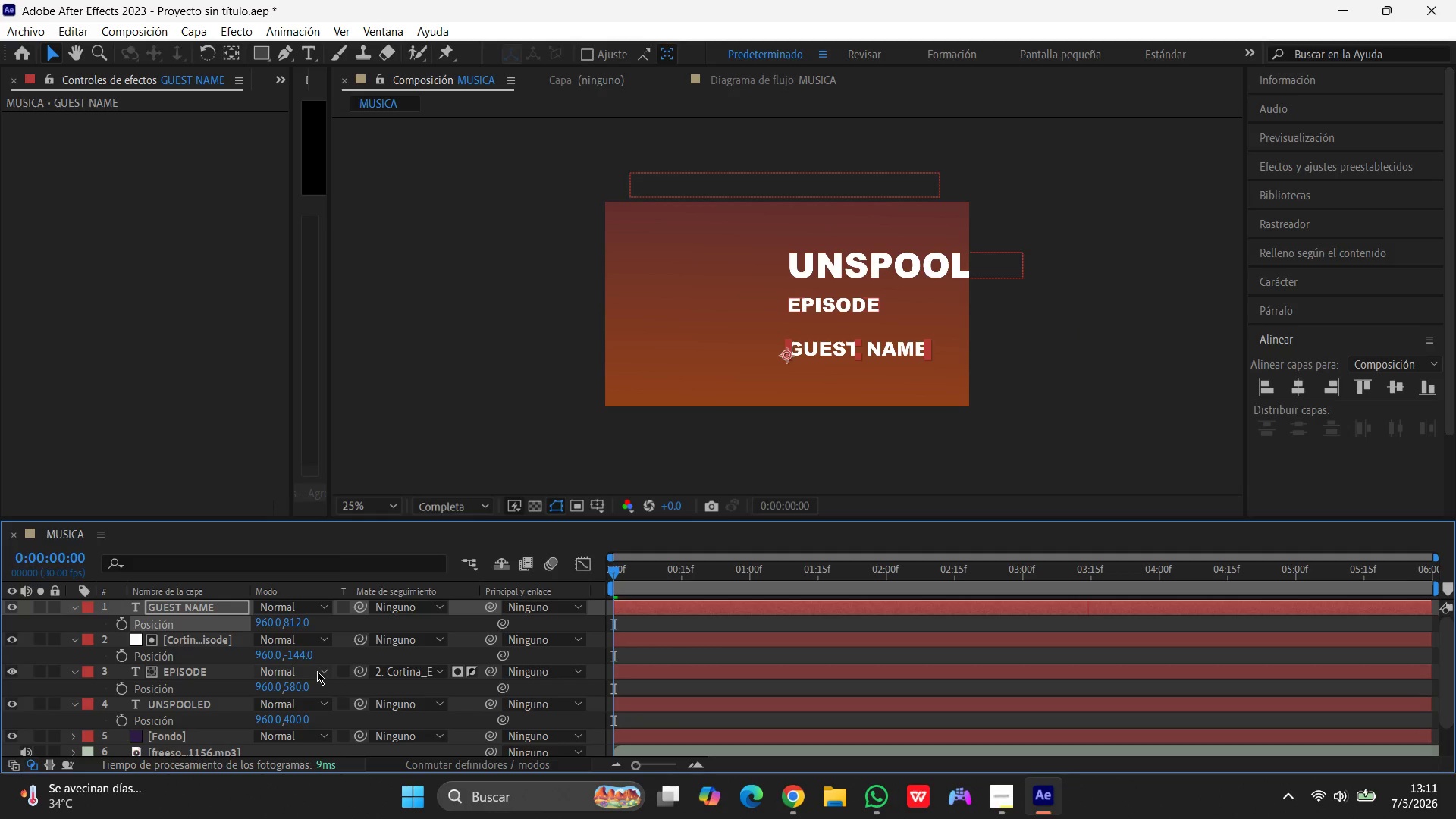 
wait(8.25)
 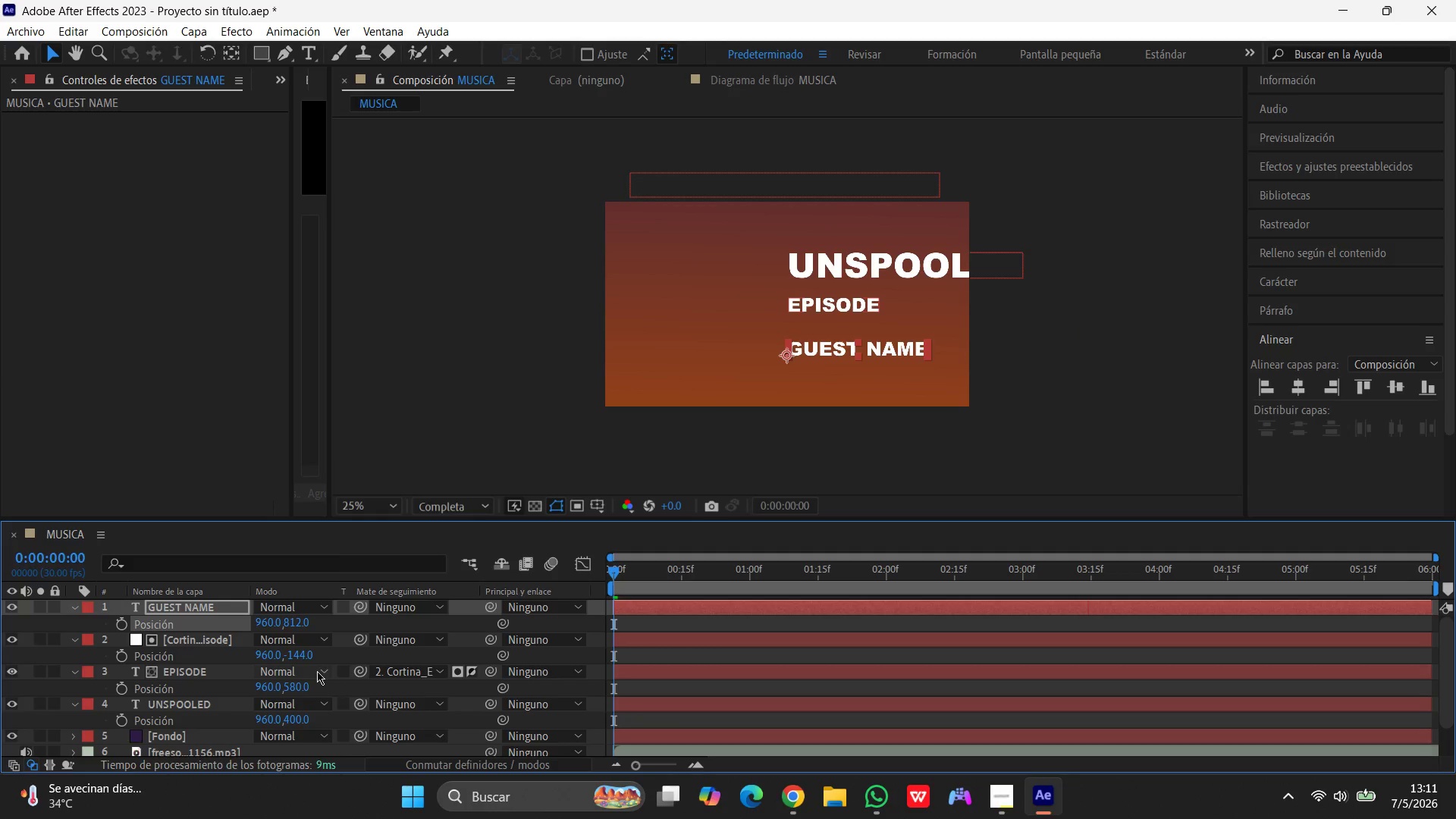 
left_click([300, 619])
 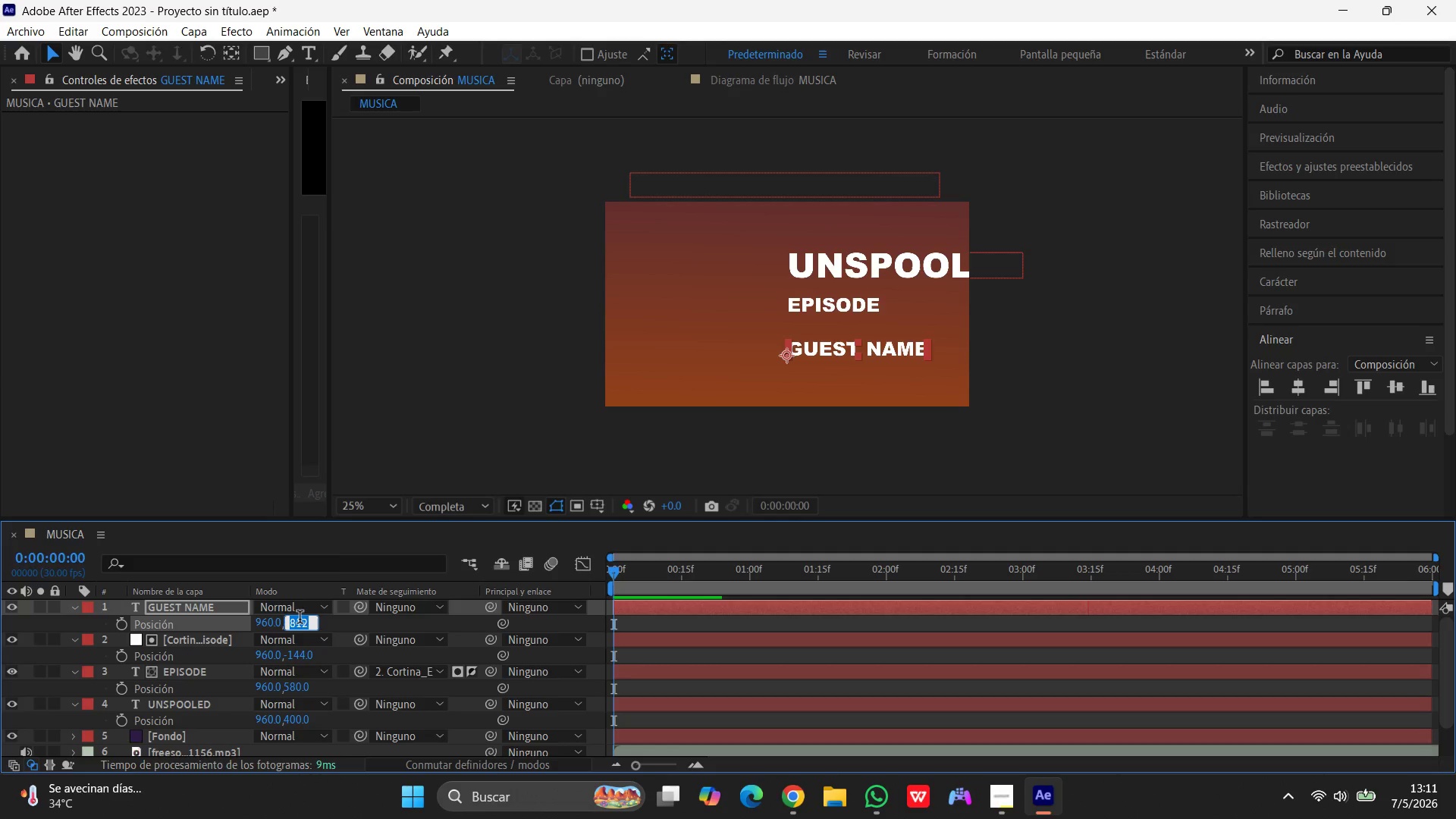 
key(Numpad6)
 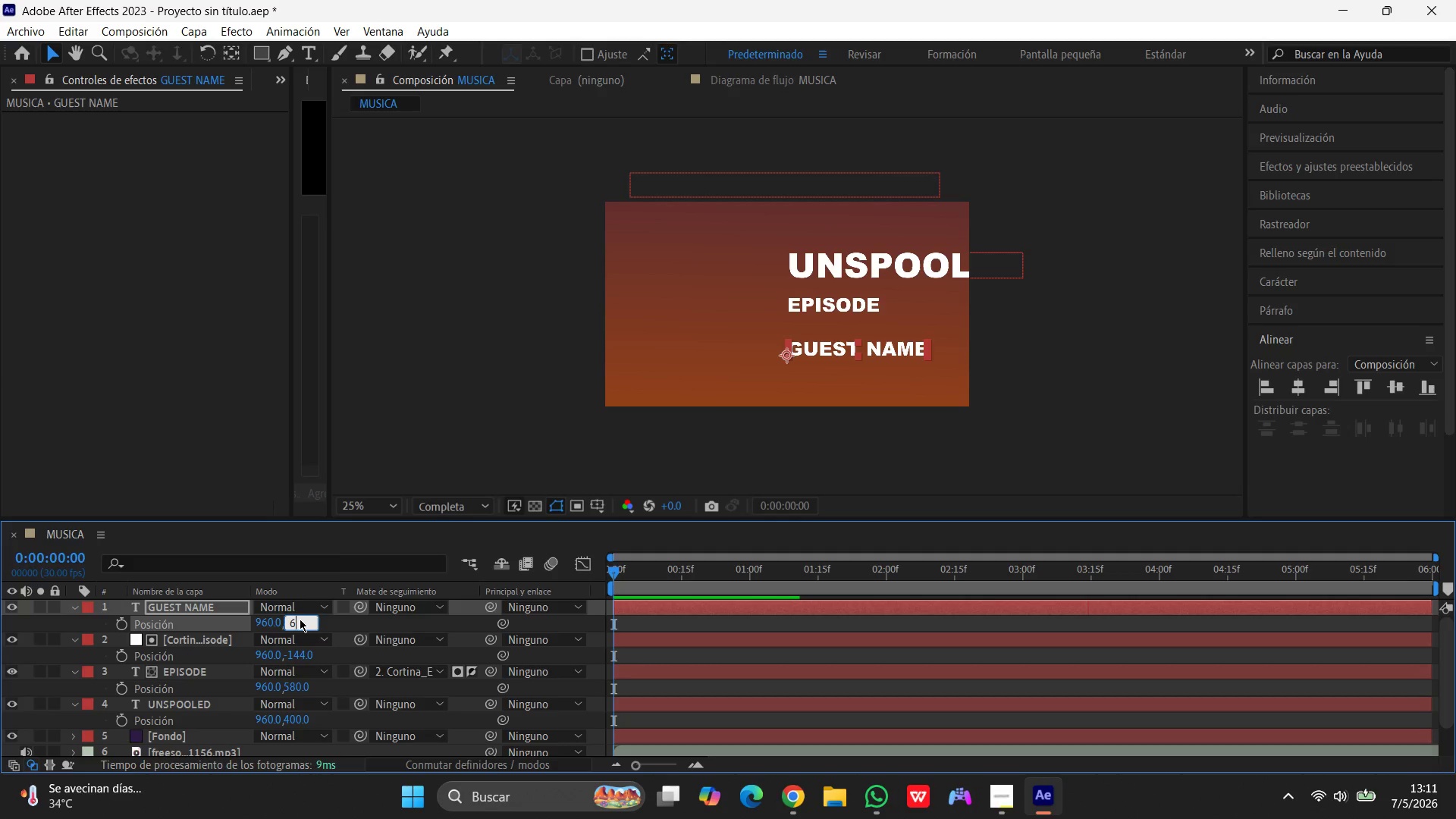 
key(Numpad8)
 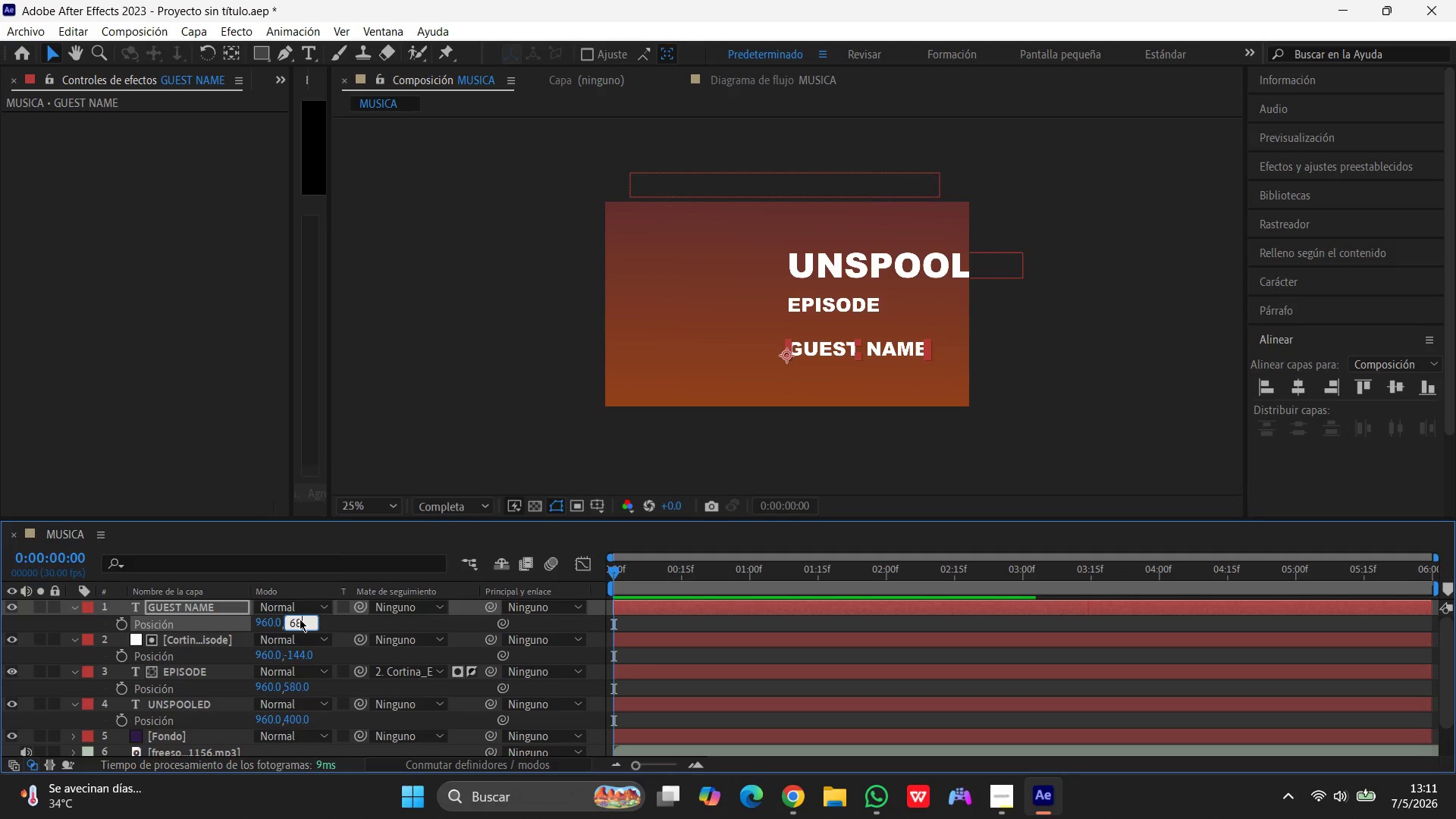 
key(Numpad0)
 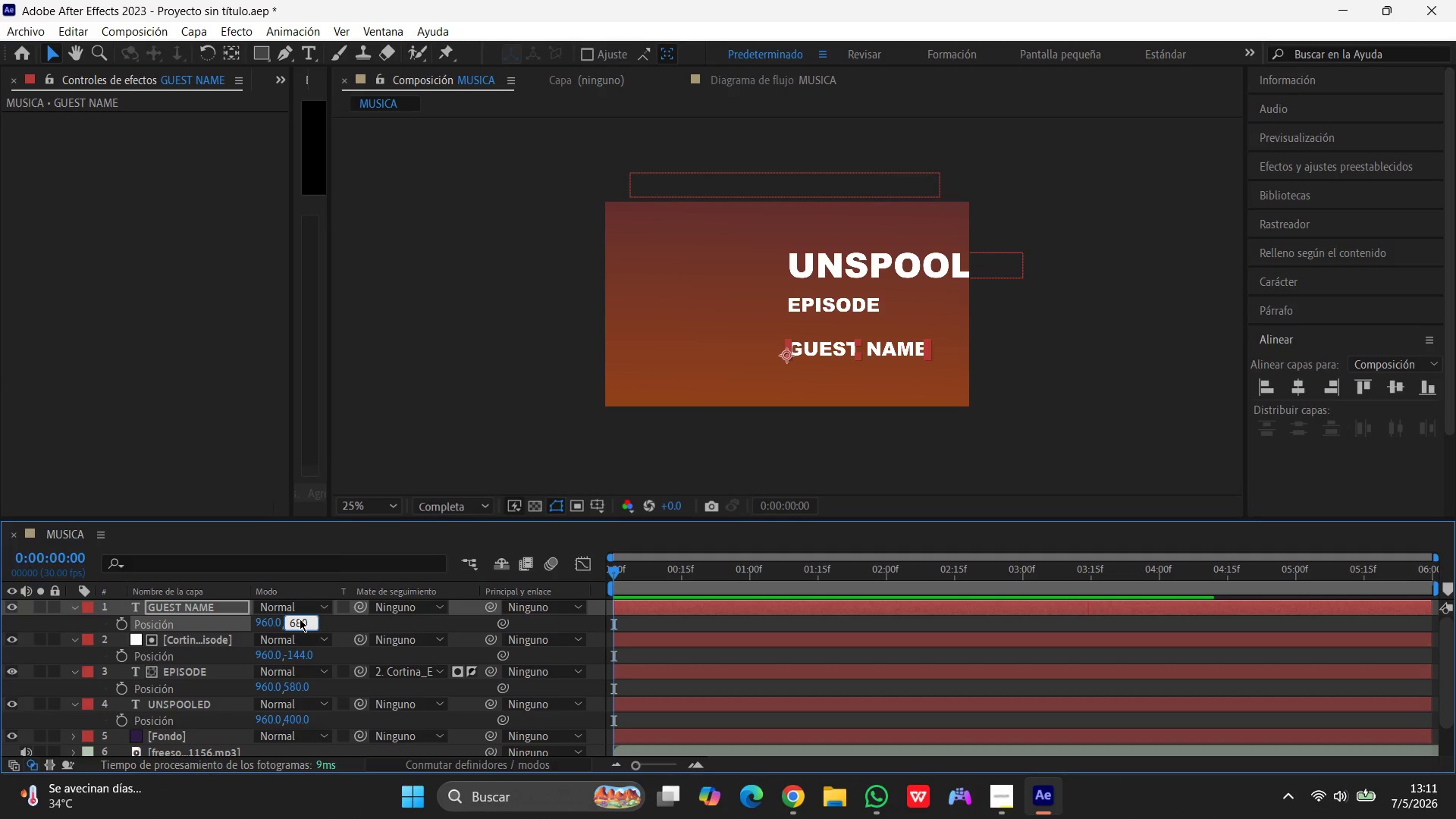 
key(Enter)
 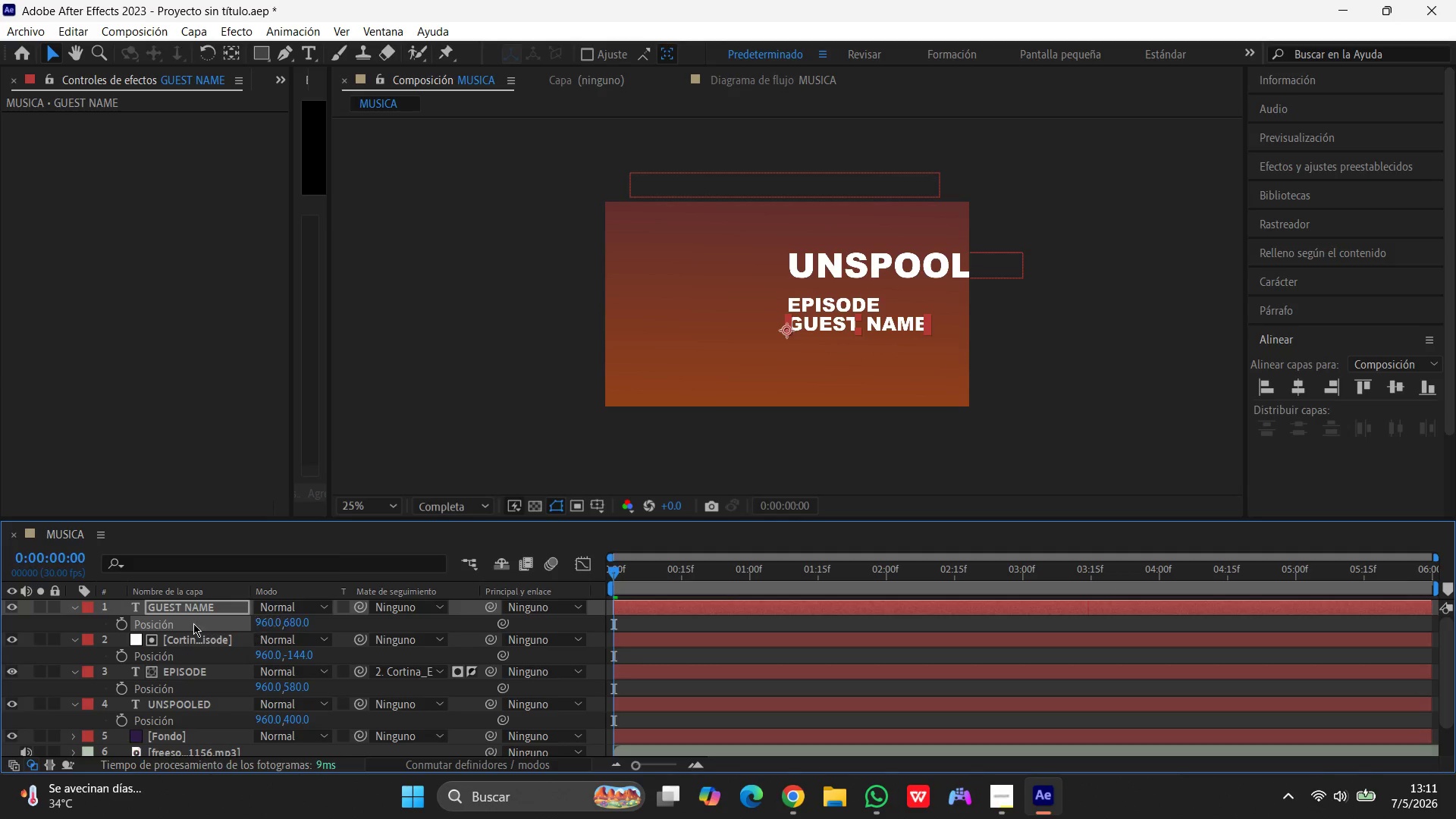 
left_click([178, 607])
 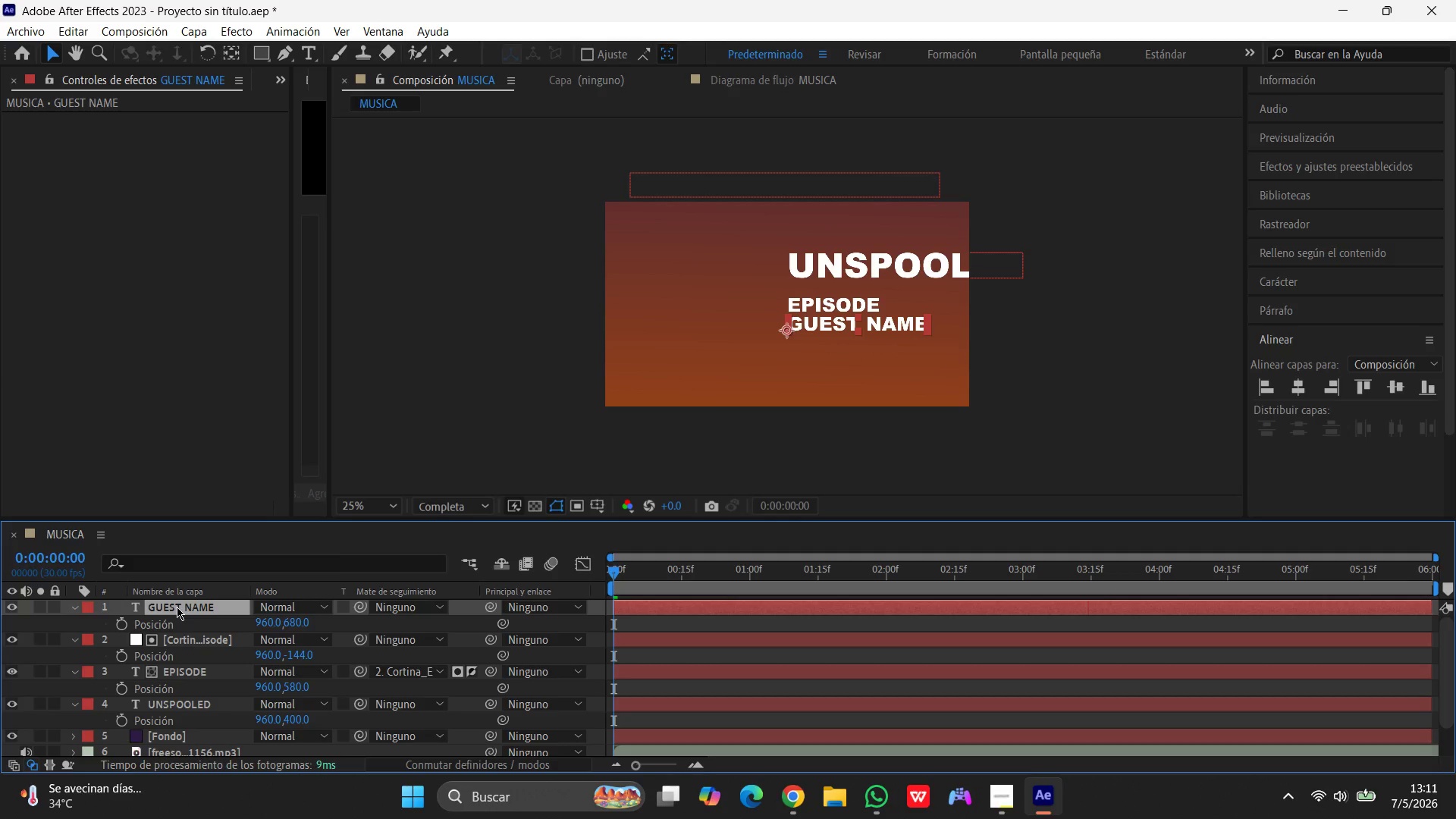 
key(S)
 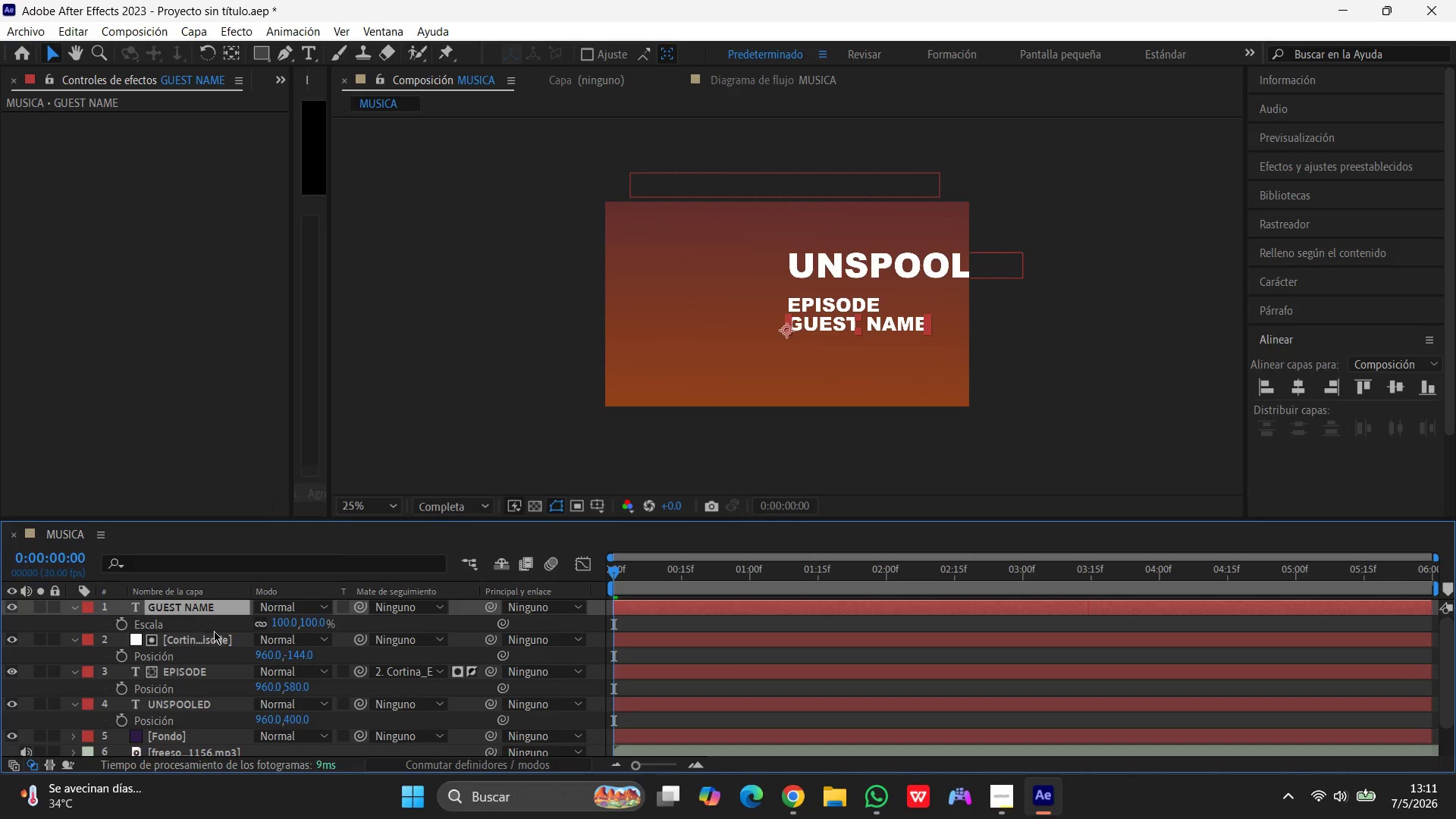 
mouse_move([187, 617])
 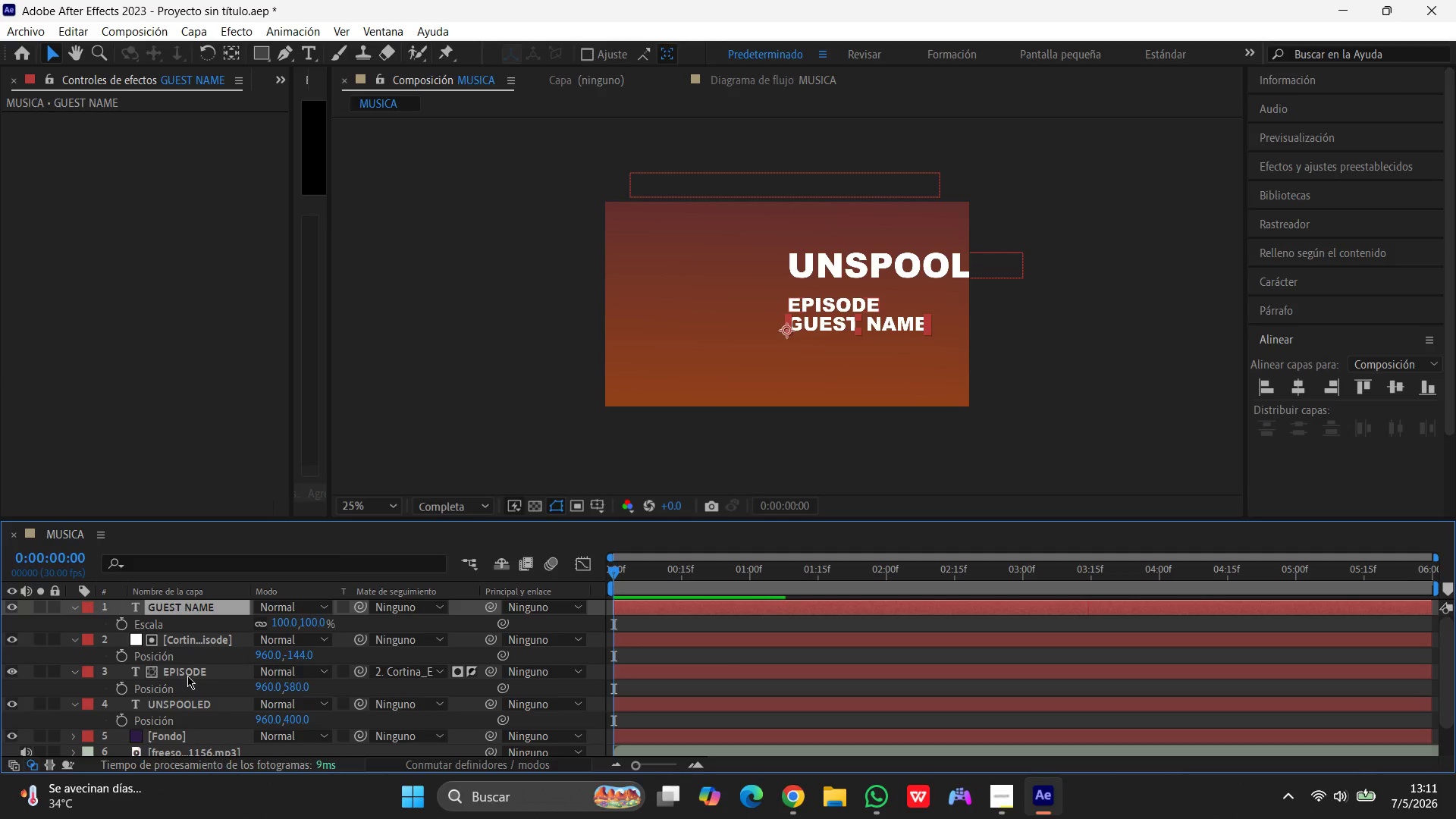 
scroll: coordinate [187, 676], scroll_direction: up, amount: 1.0
 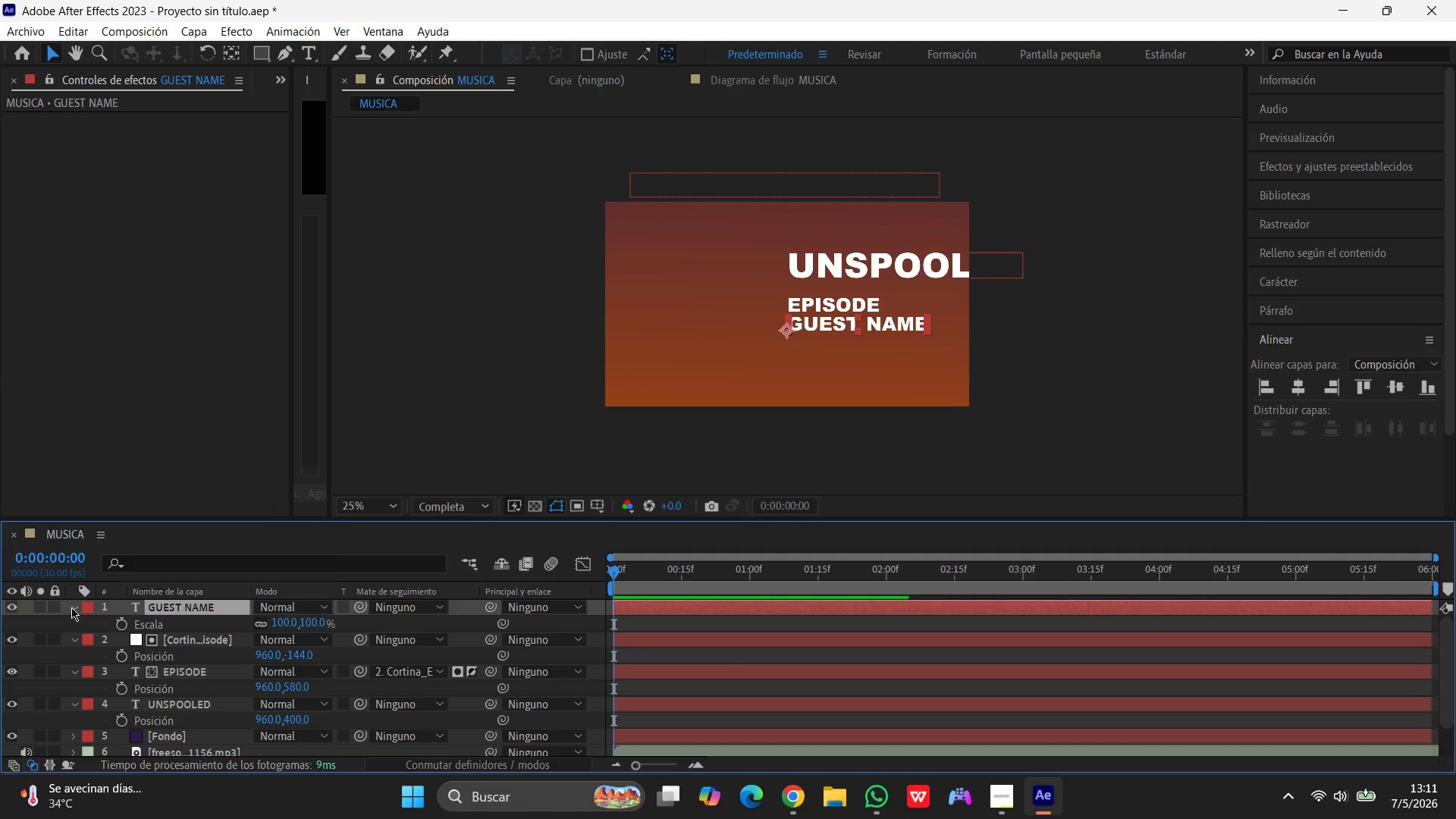 
left_click([73, 607])
 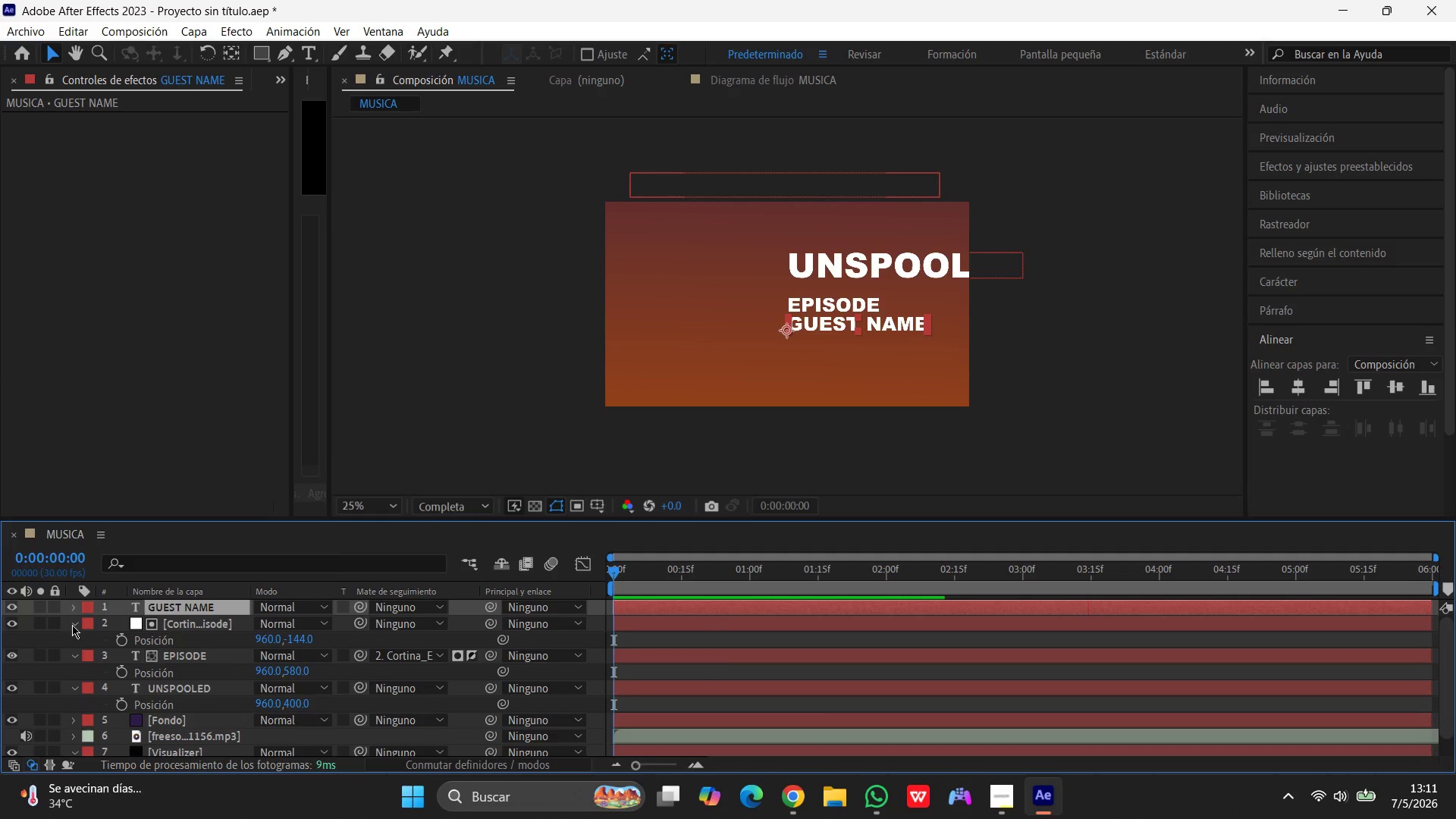 
left_click([74, 625])
 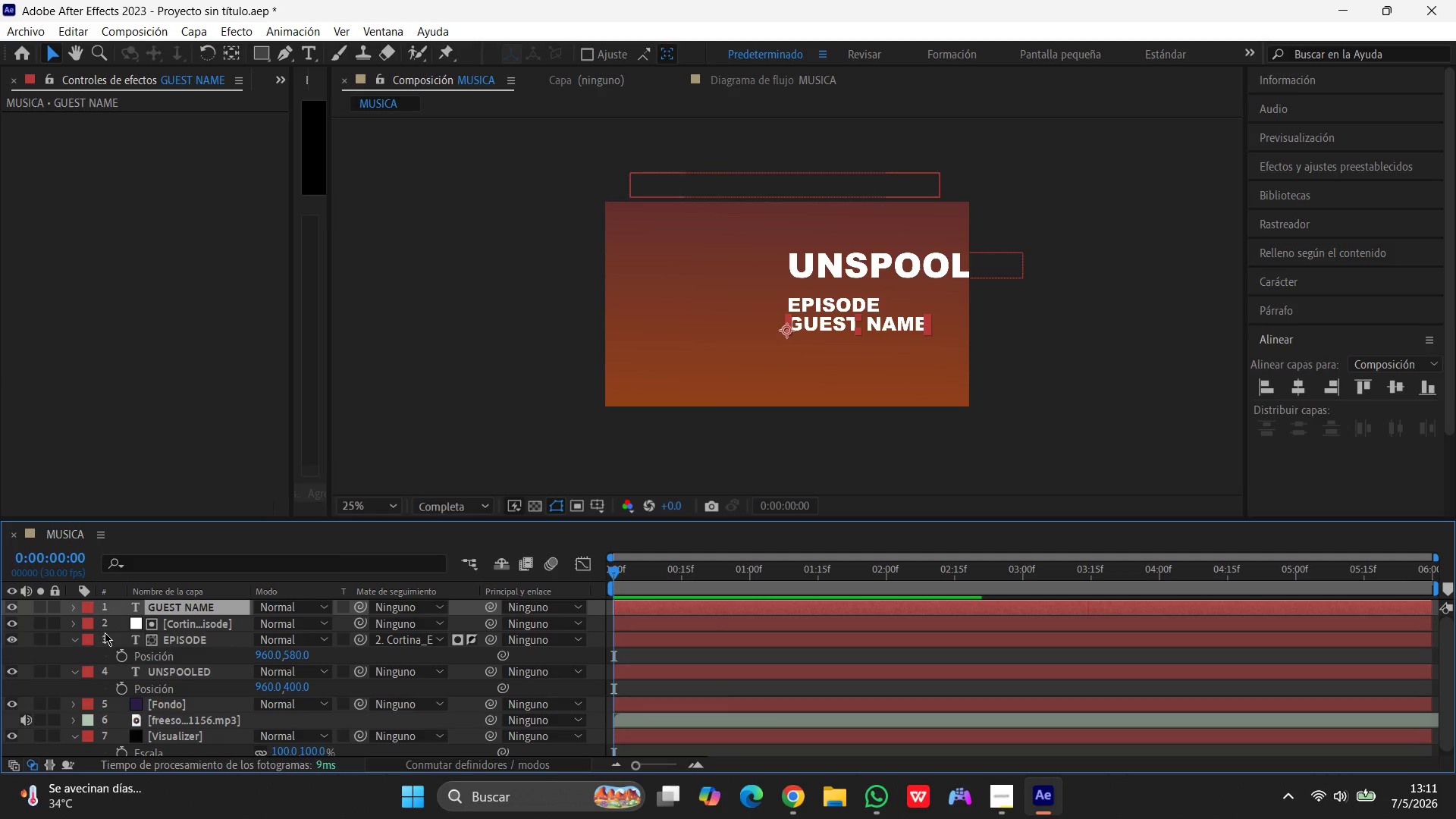 
left_click([173, 641])
 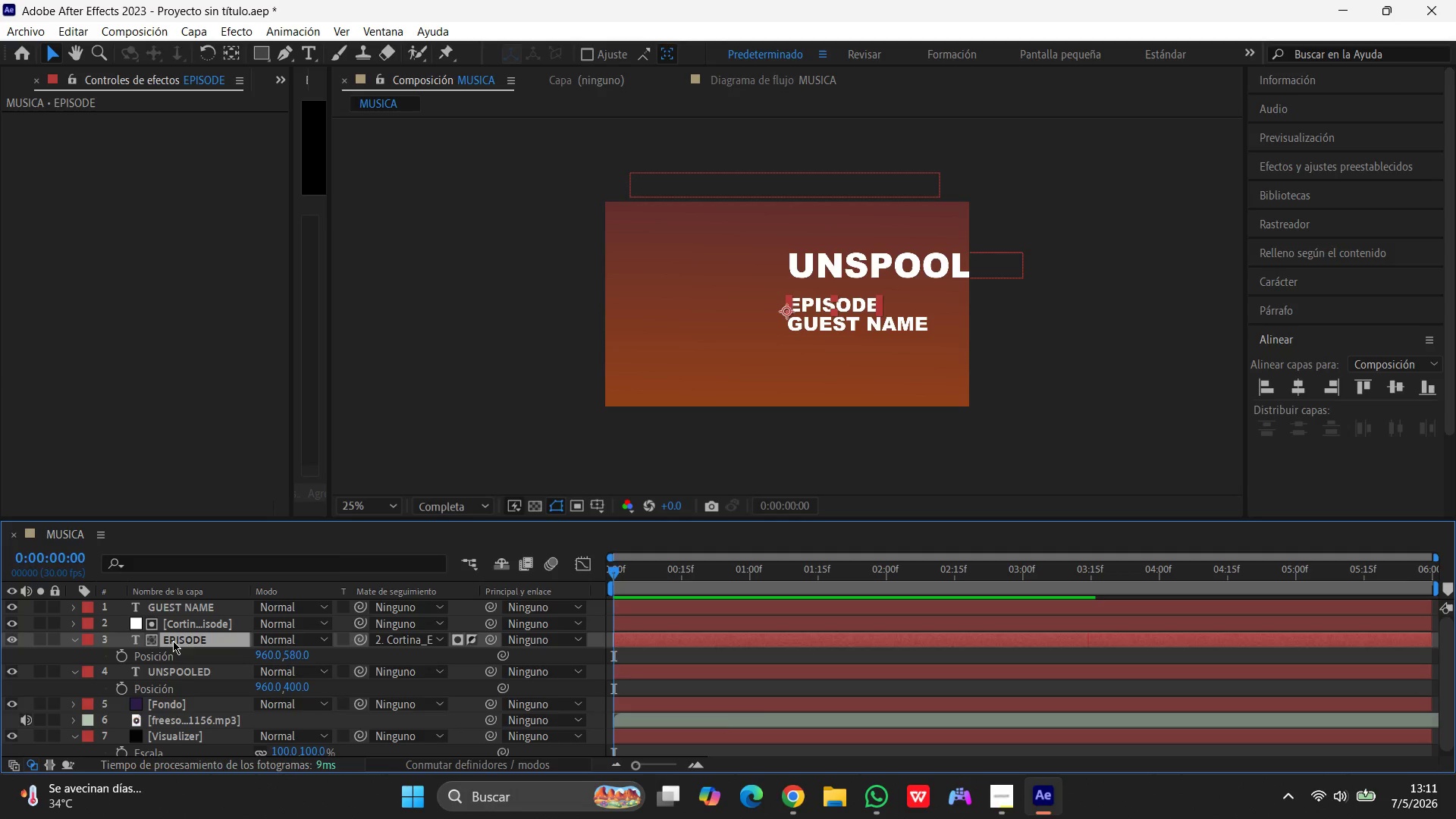 
wait(6.45)
 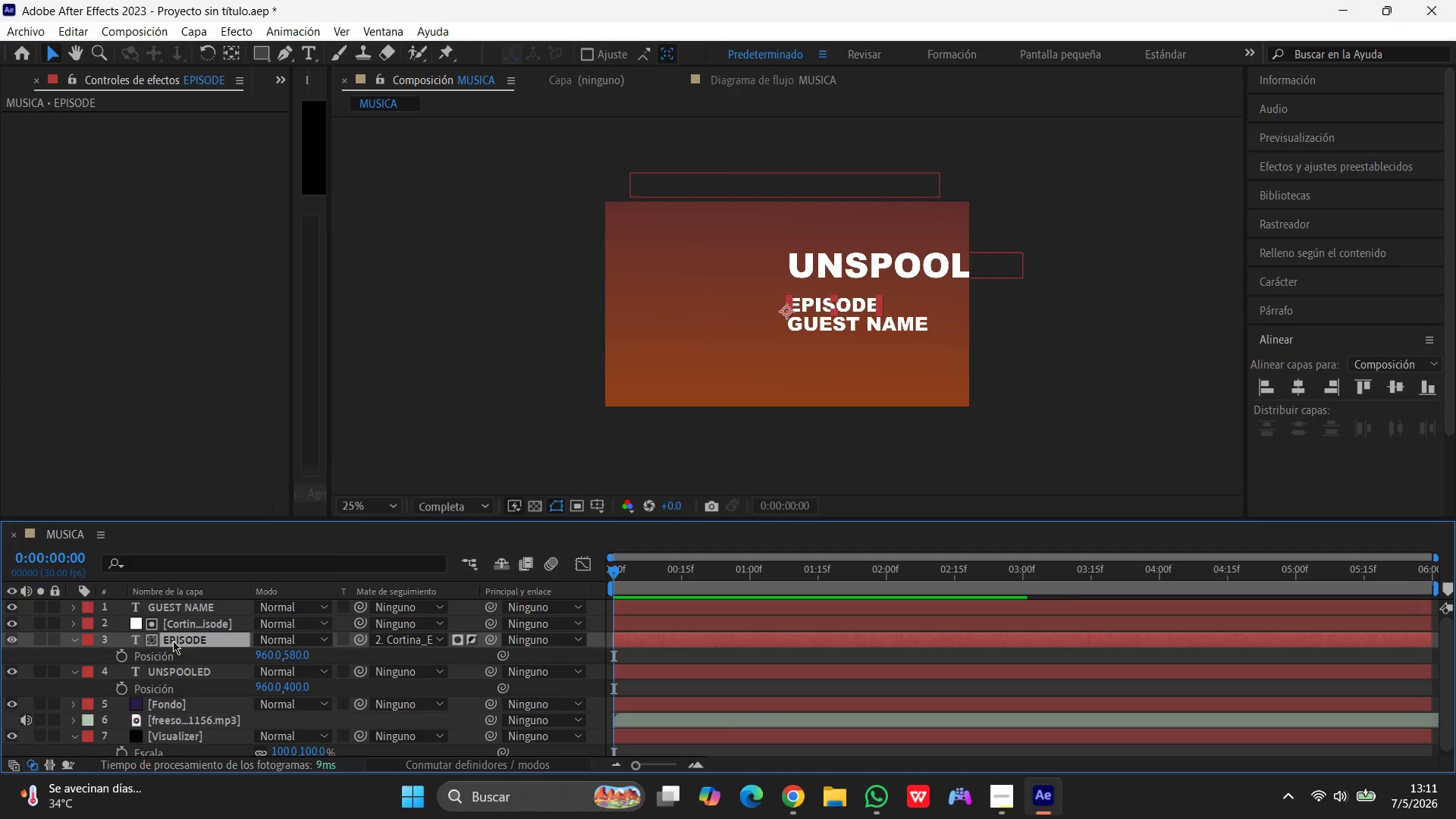 
left_click([303, 650])
 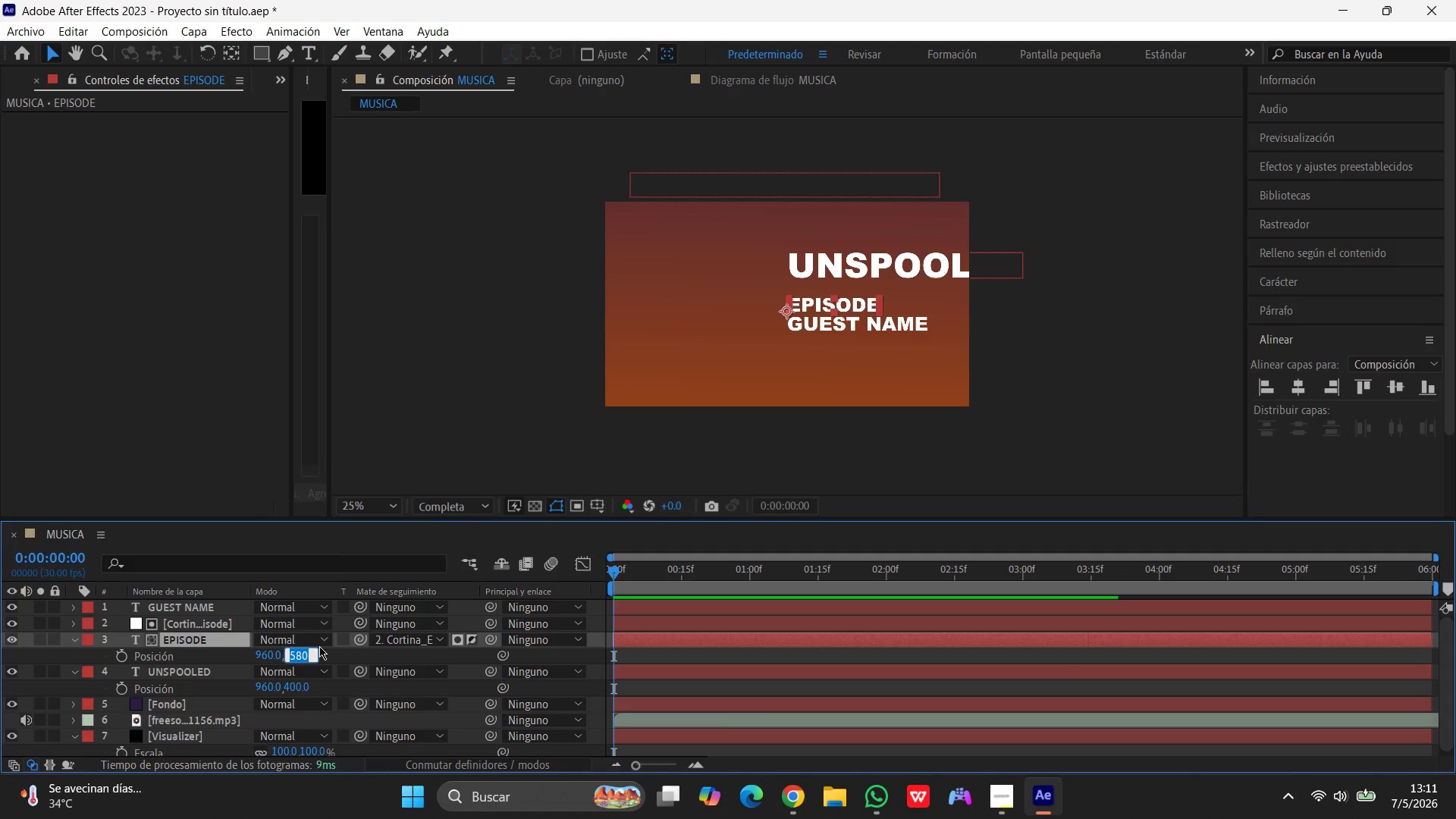 
key(Numpad5)
 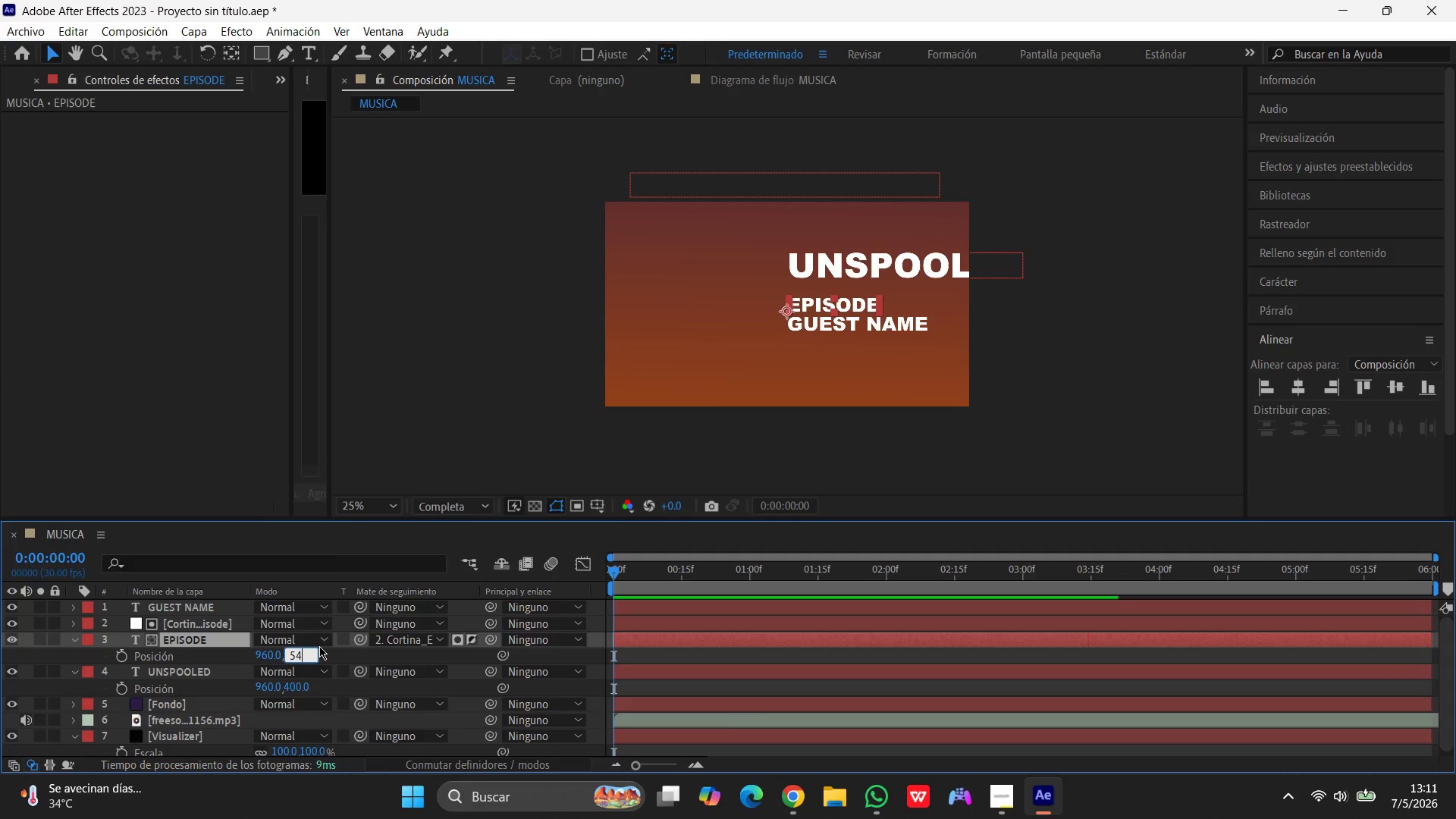 
key(Numpad4)
 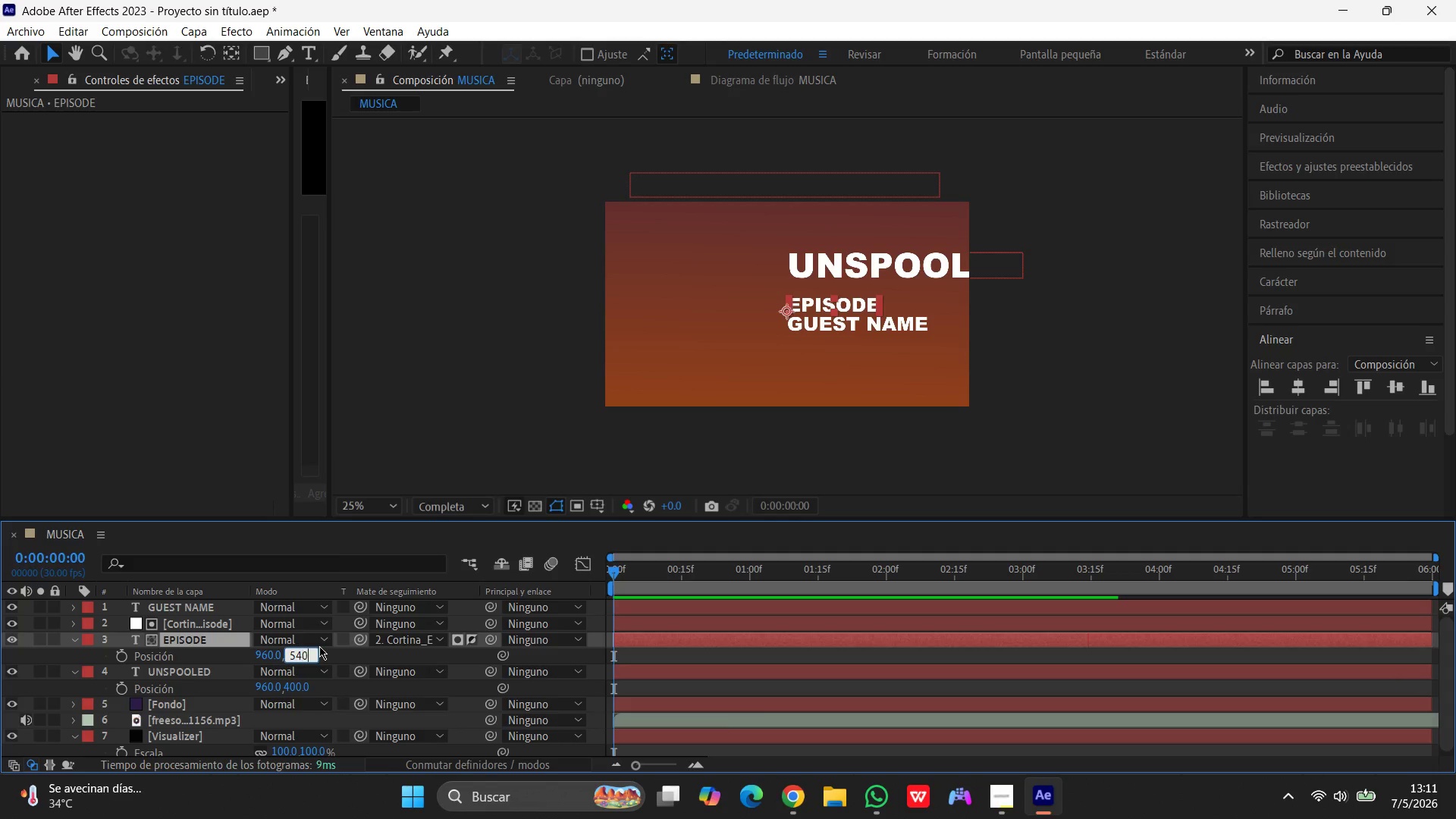 
key(Numpad0)
 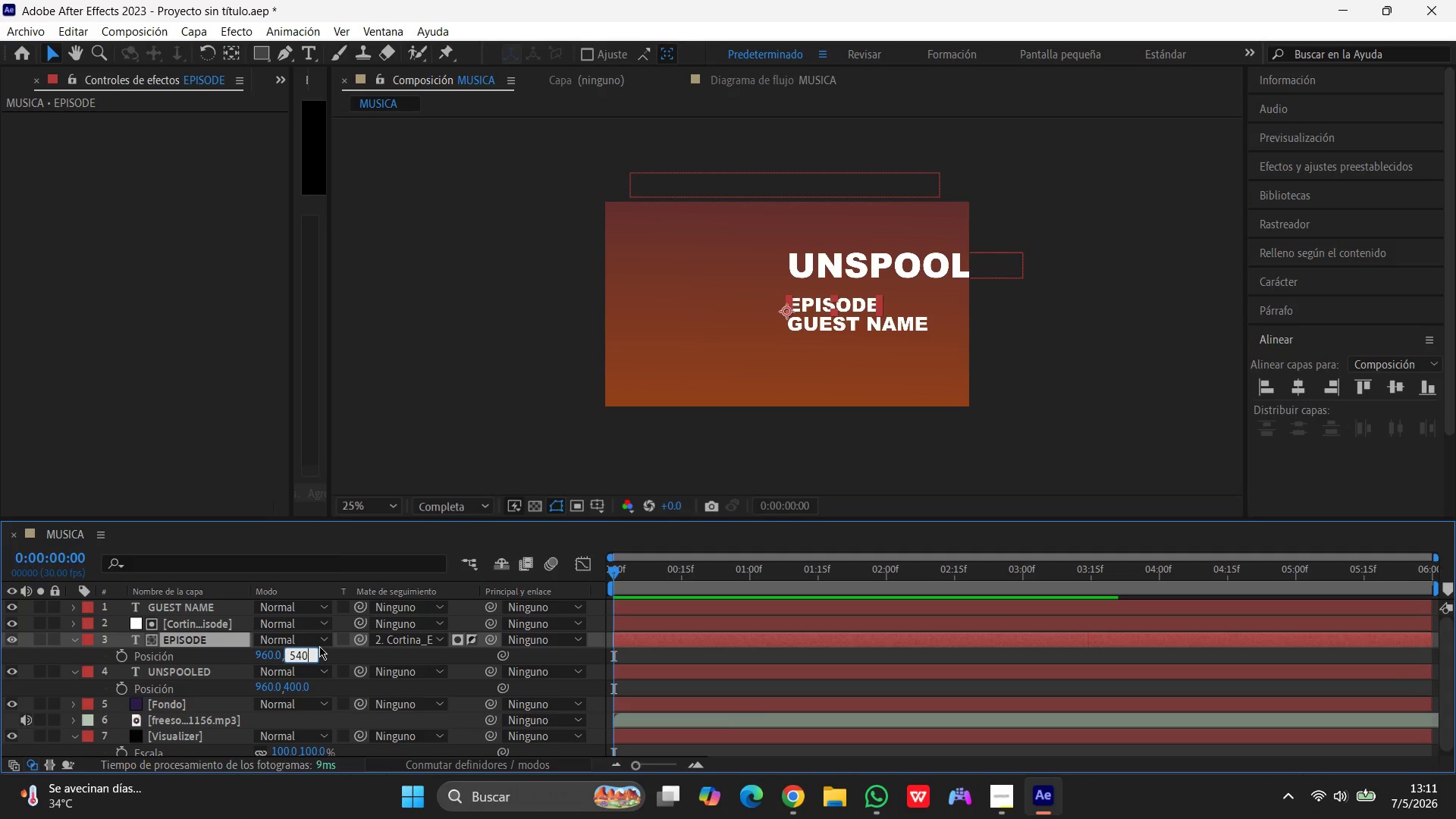 
key(Enter)
 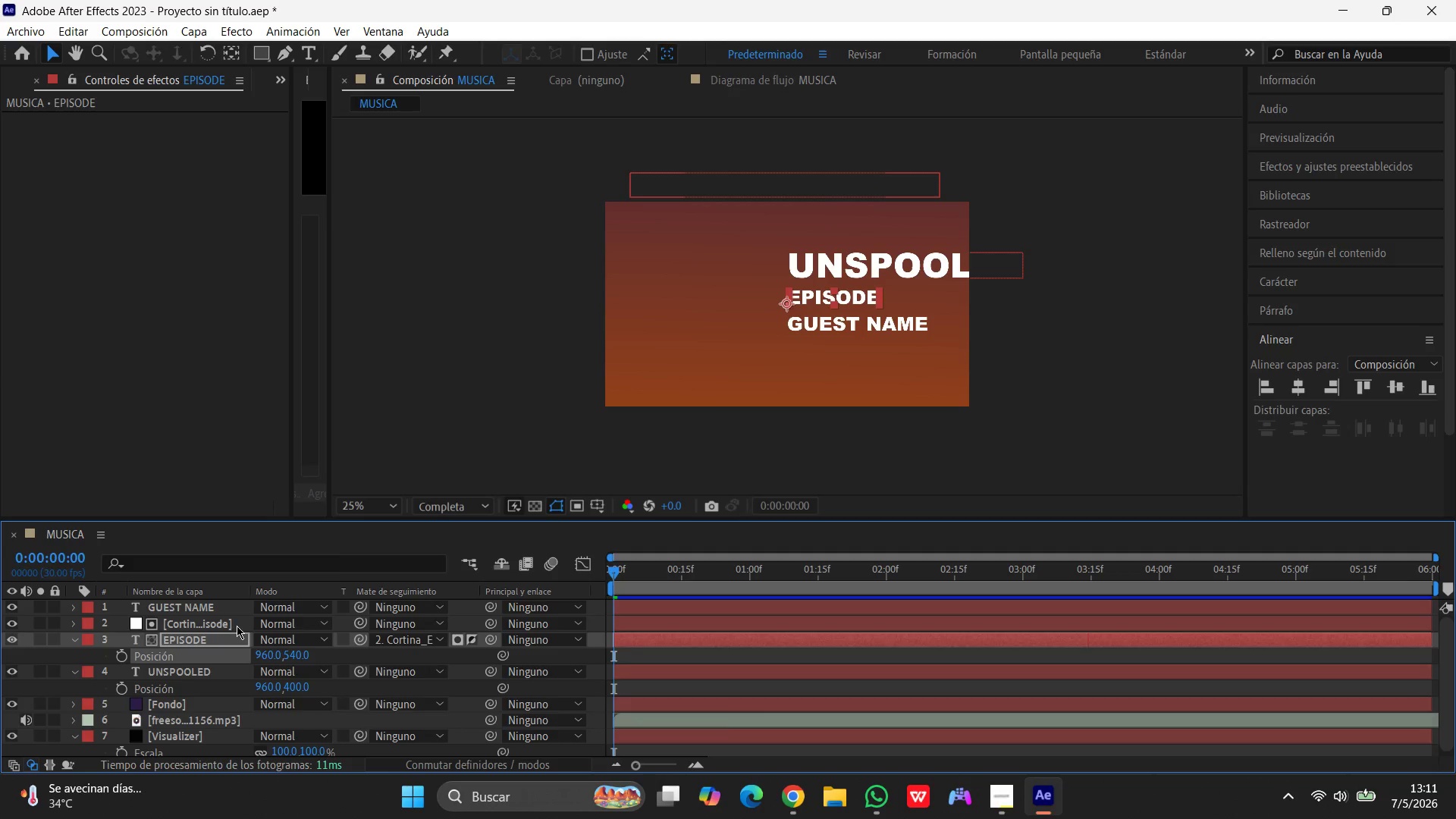 
wait(6.66)
 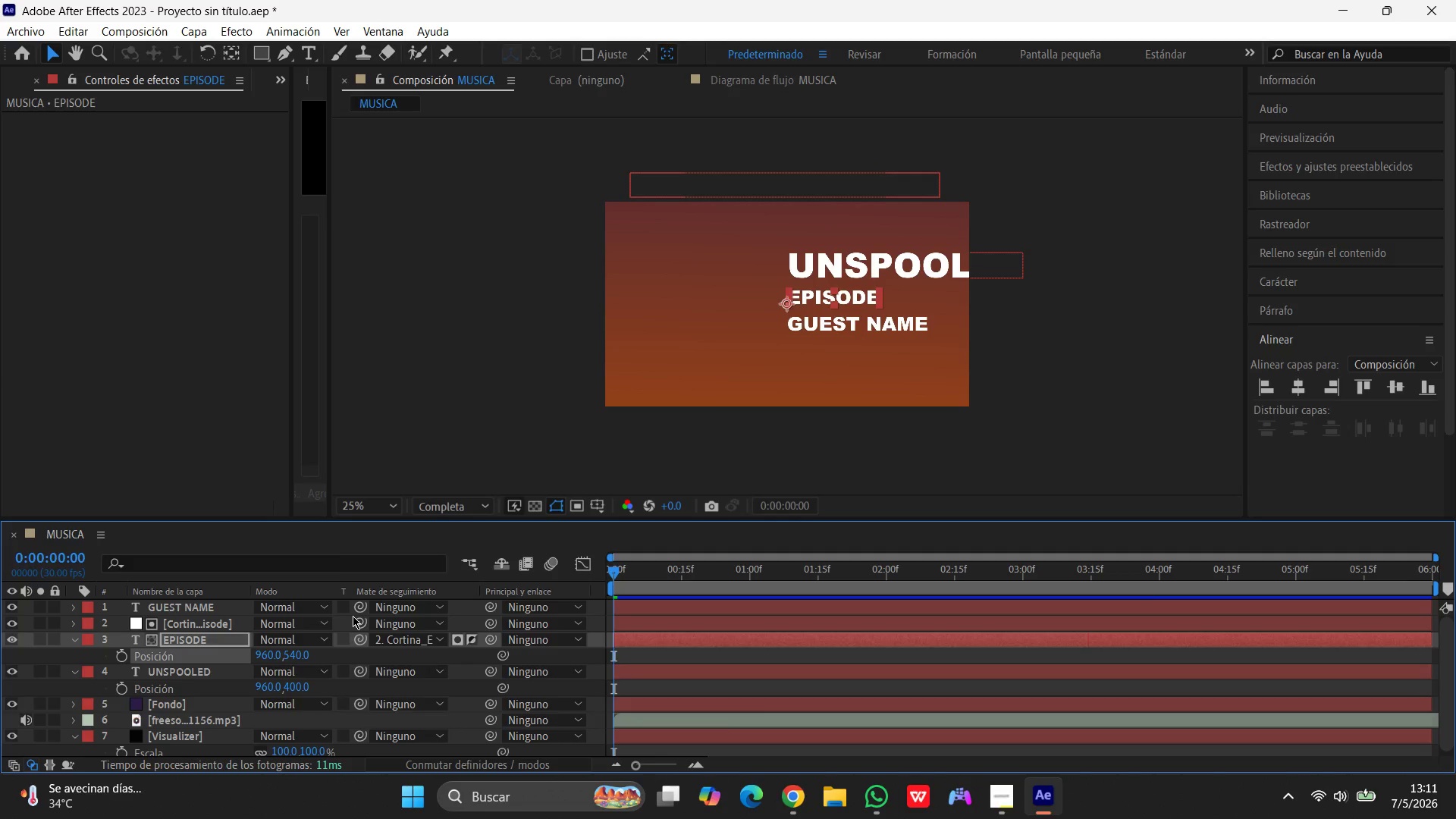 
key(S)
 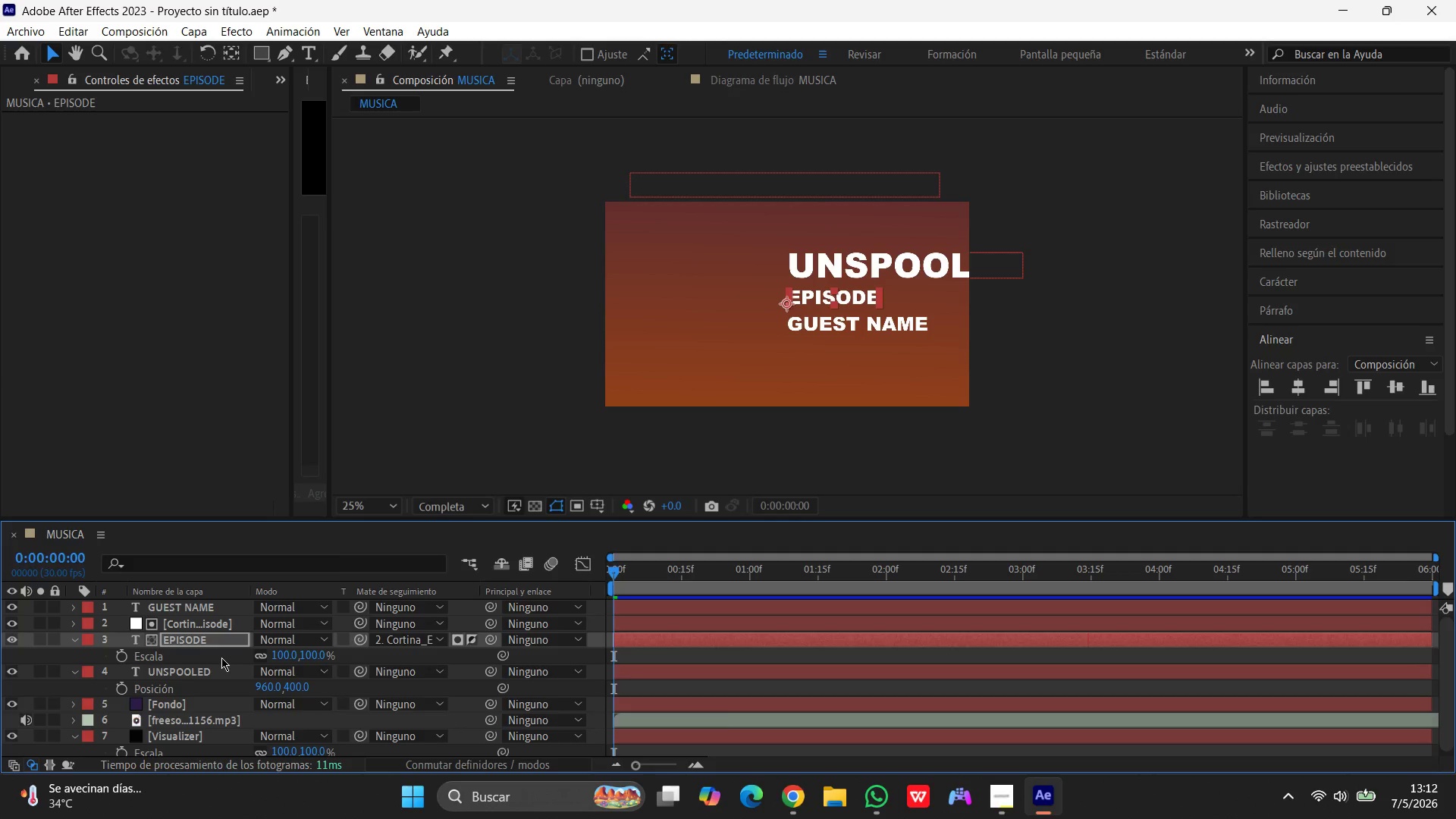 
wait(13.89)
 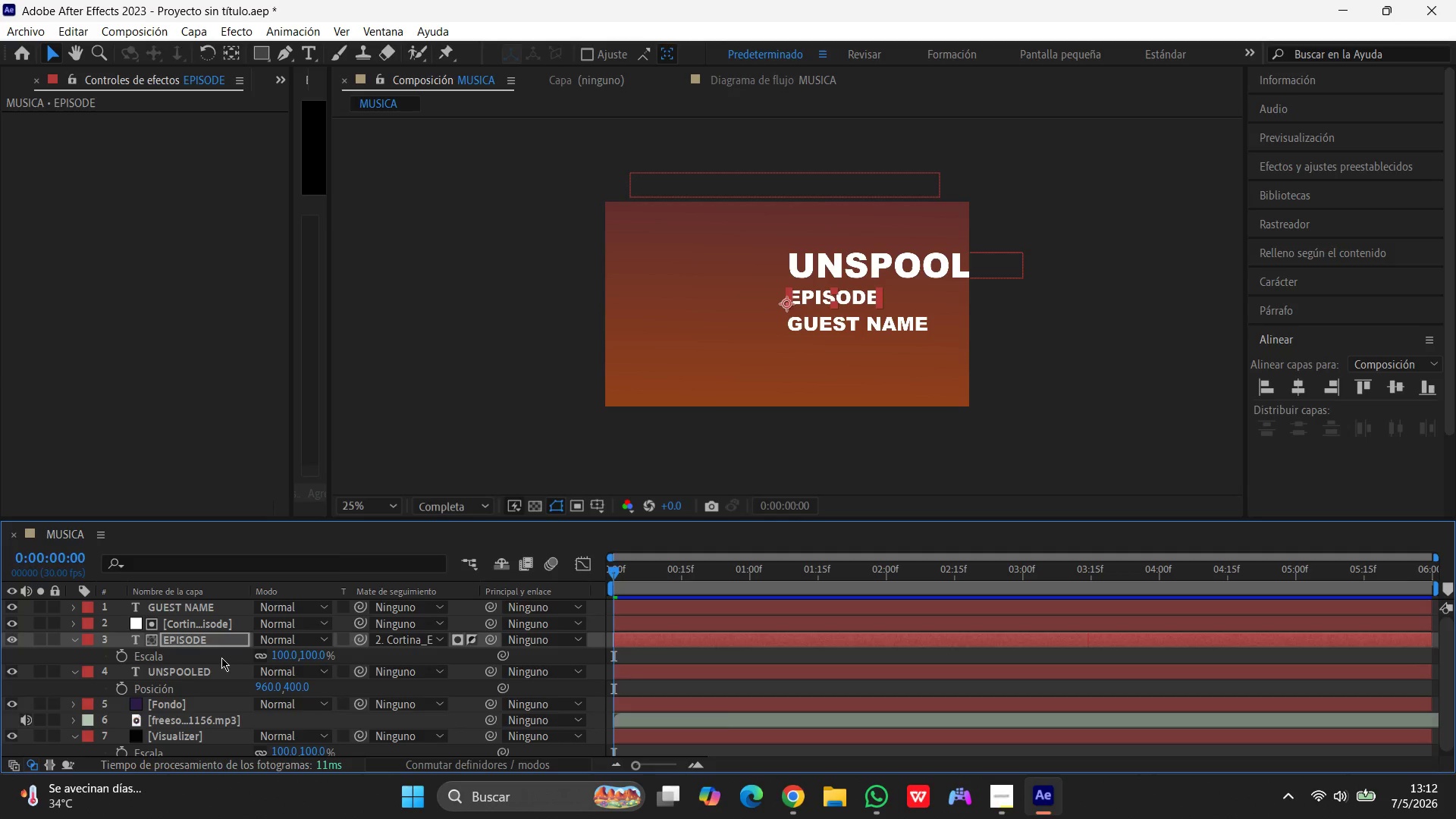 
left_click([76, 637])
 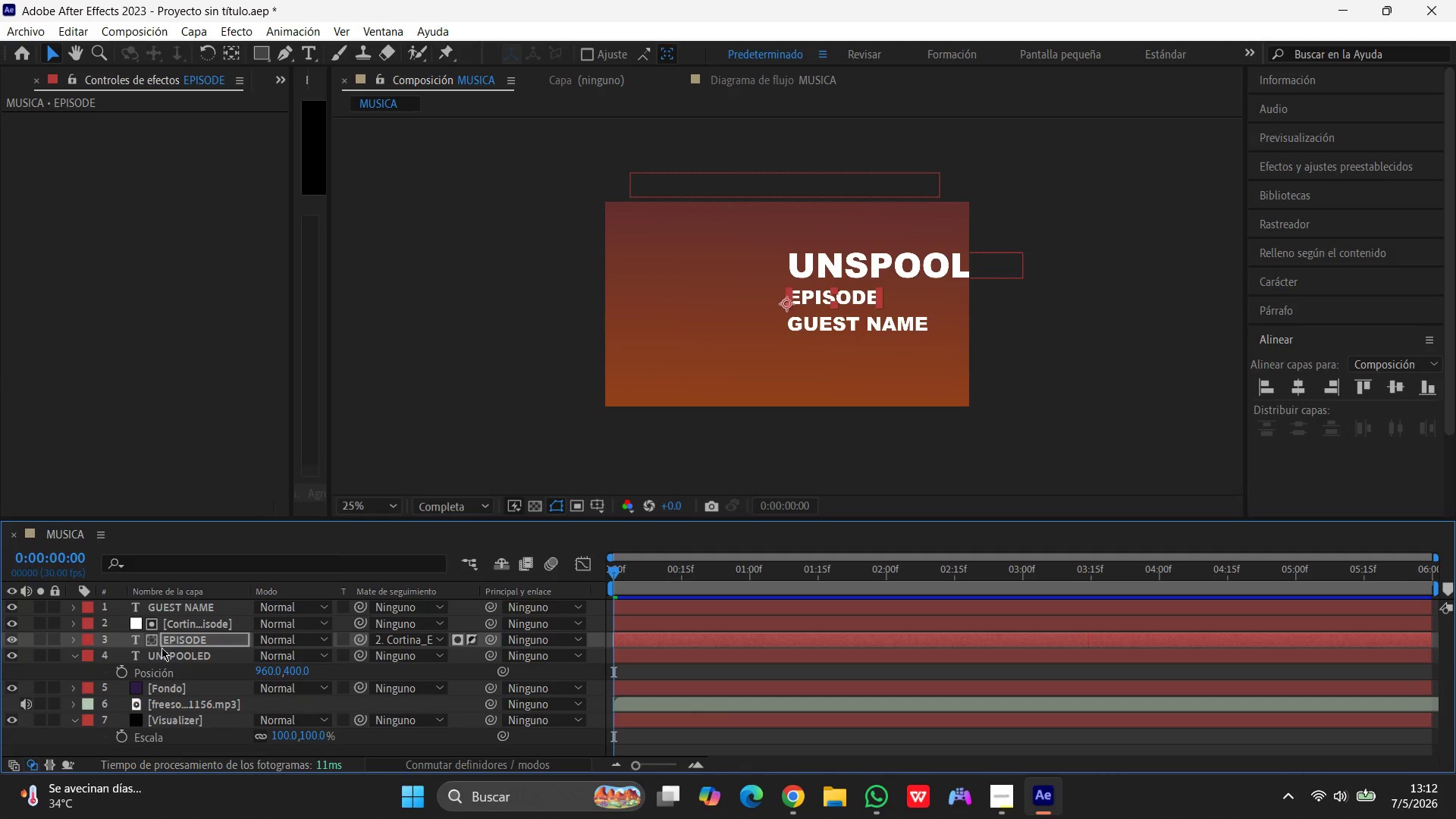 
left_click([162, 648])
 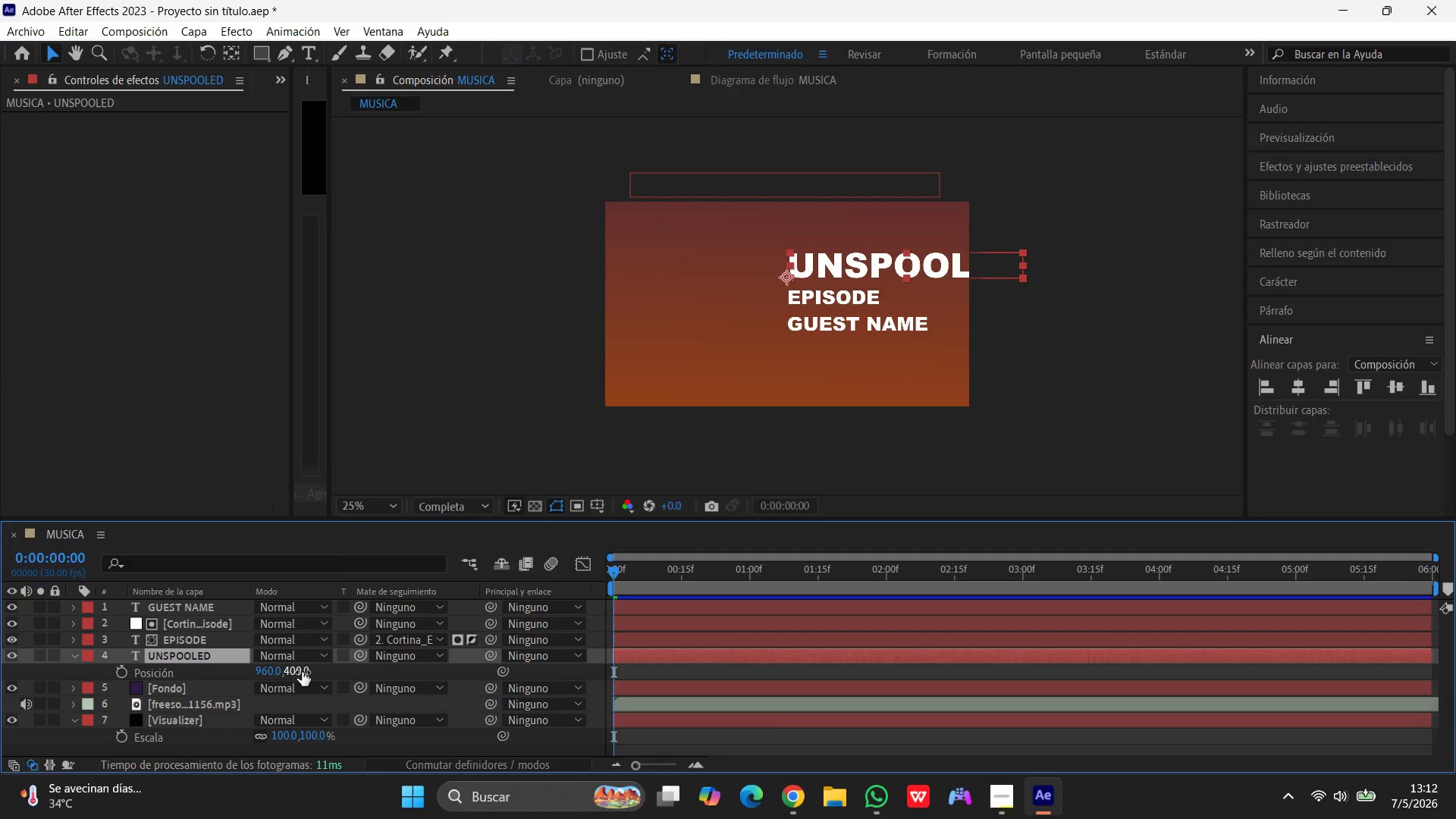 
wait(9.38)
 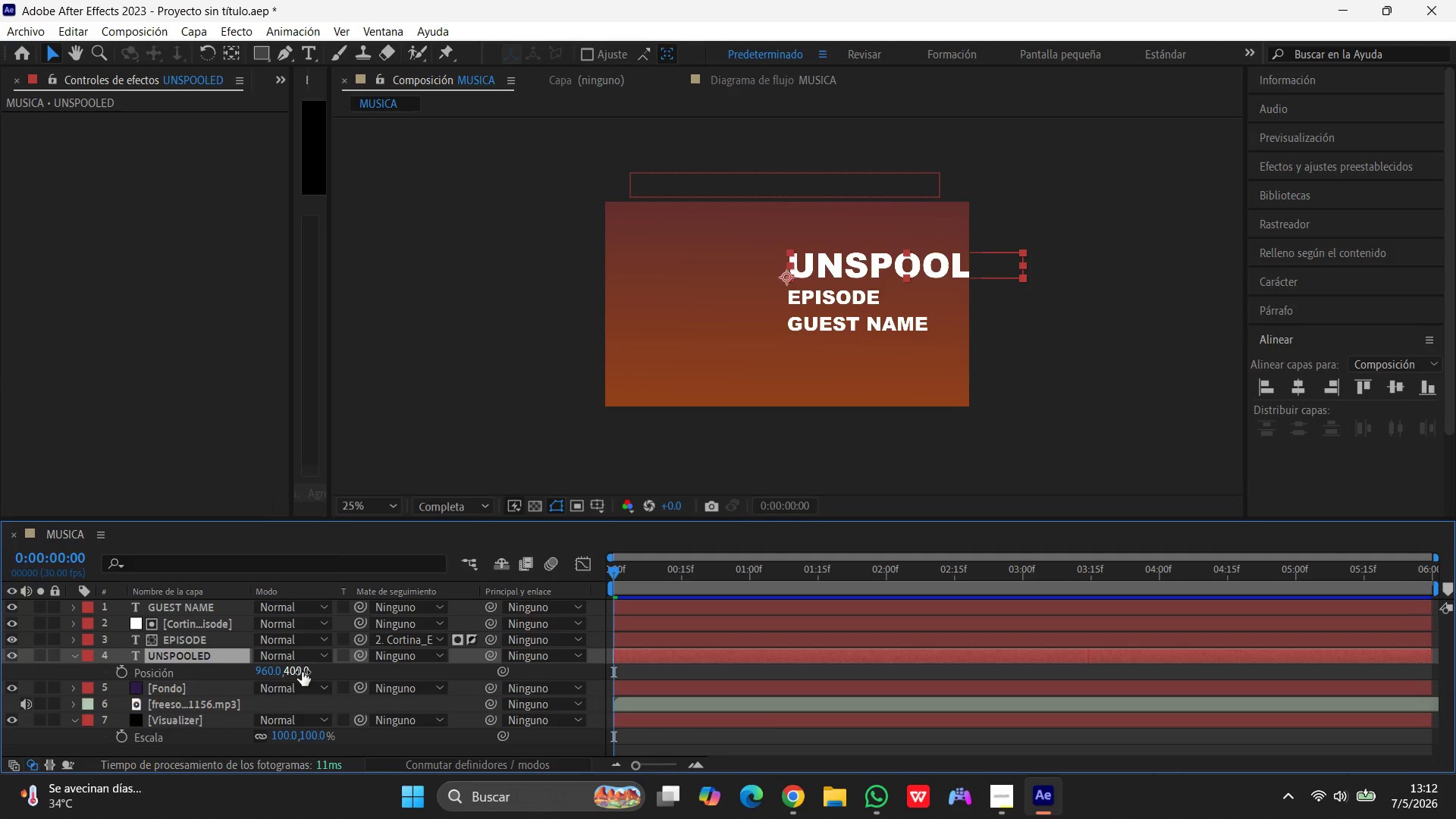 
left_click([71, 656])
 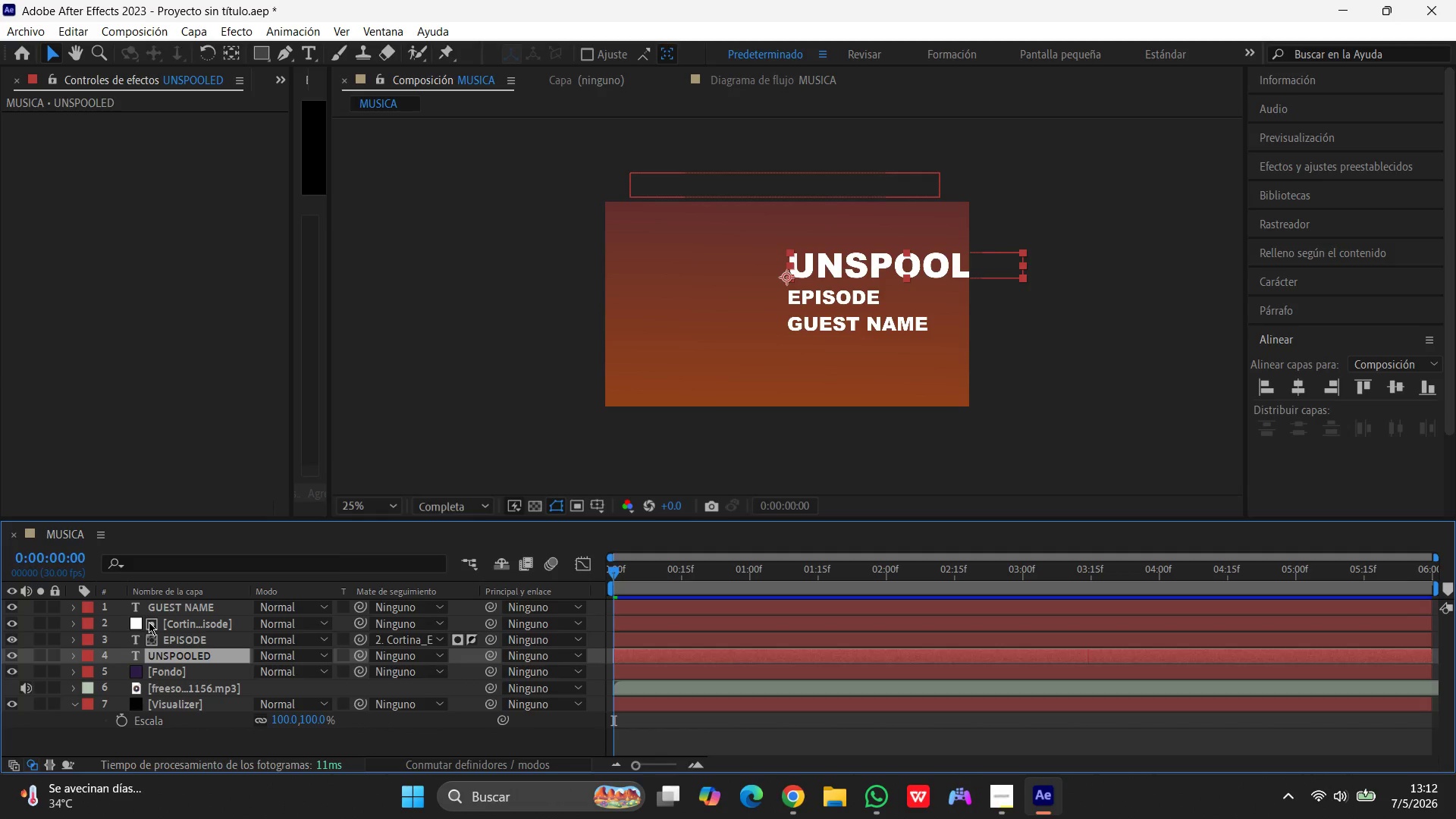 
left_click([209, 625])
 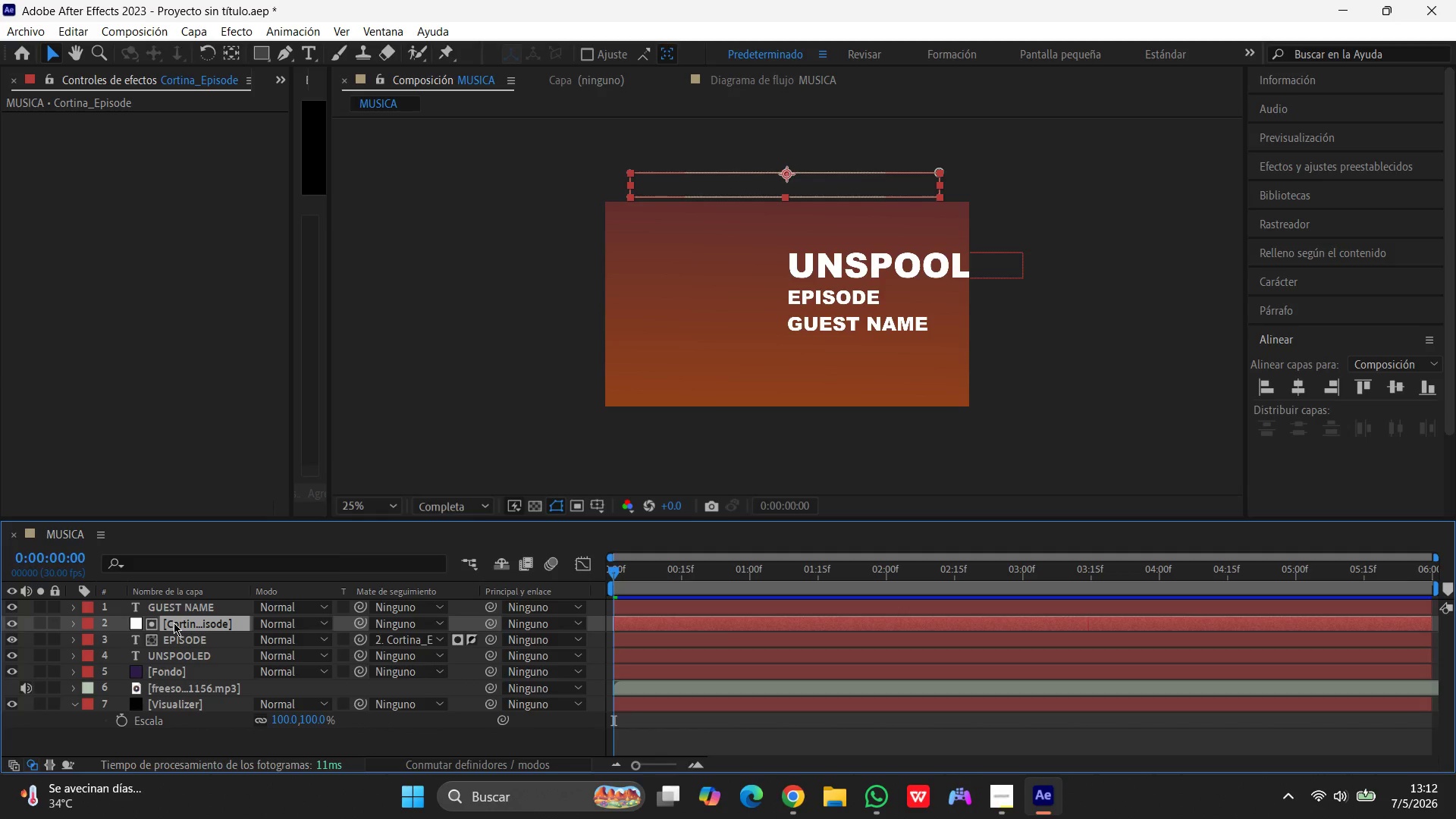 
key(P)
 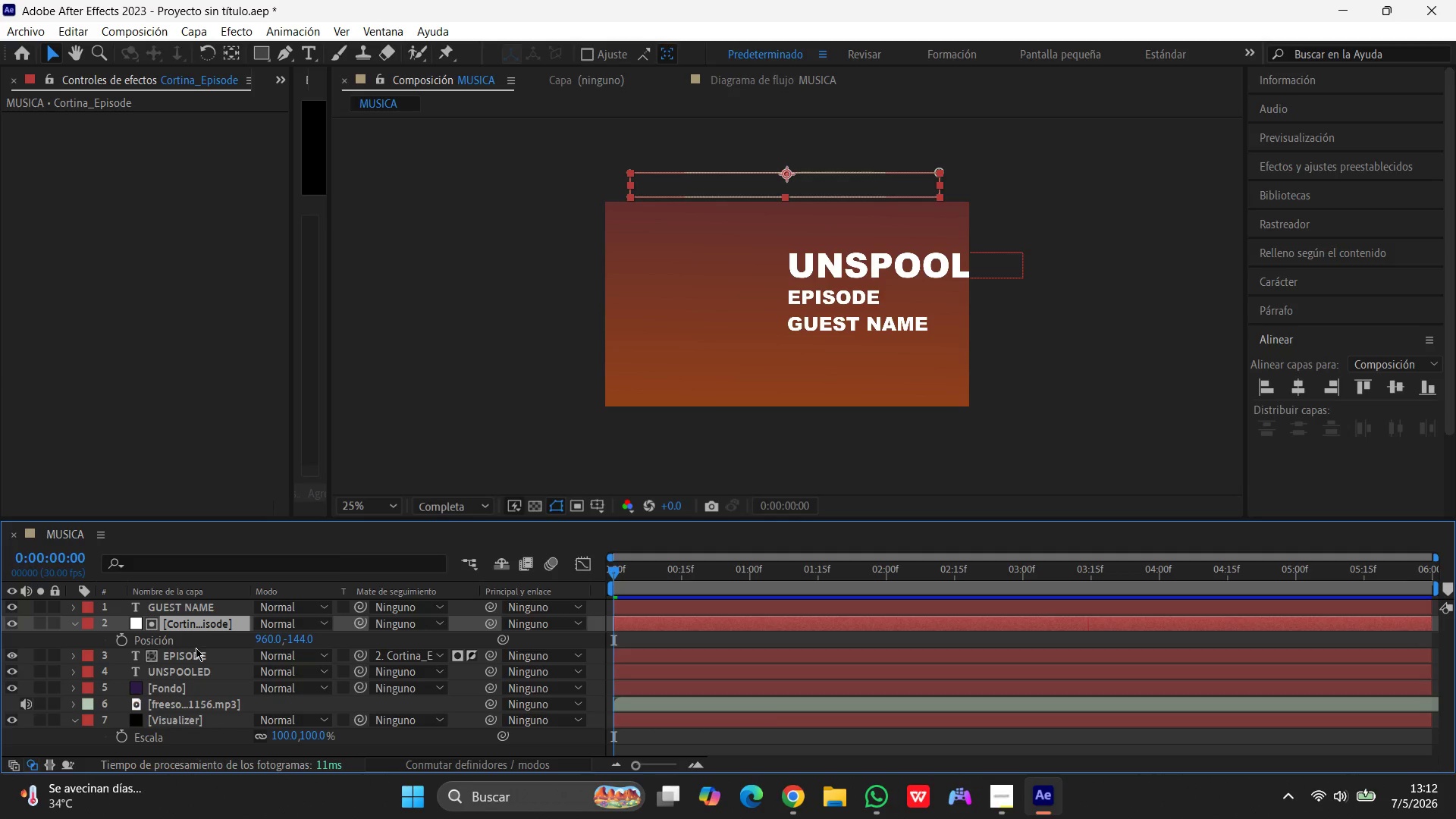 
wait(5.25)
 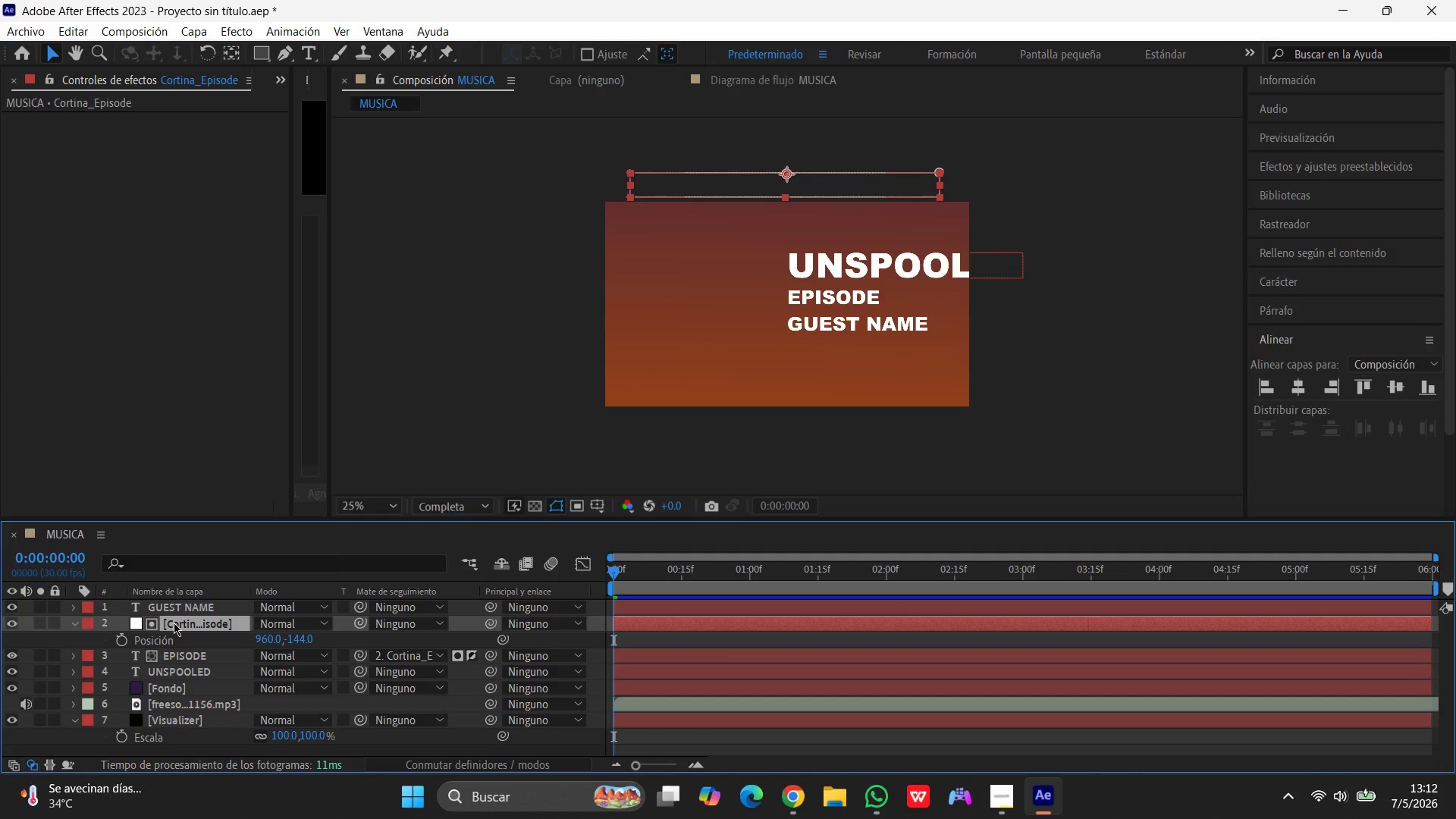 
left_click([292, 641])
 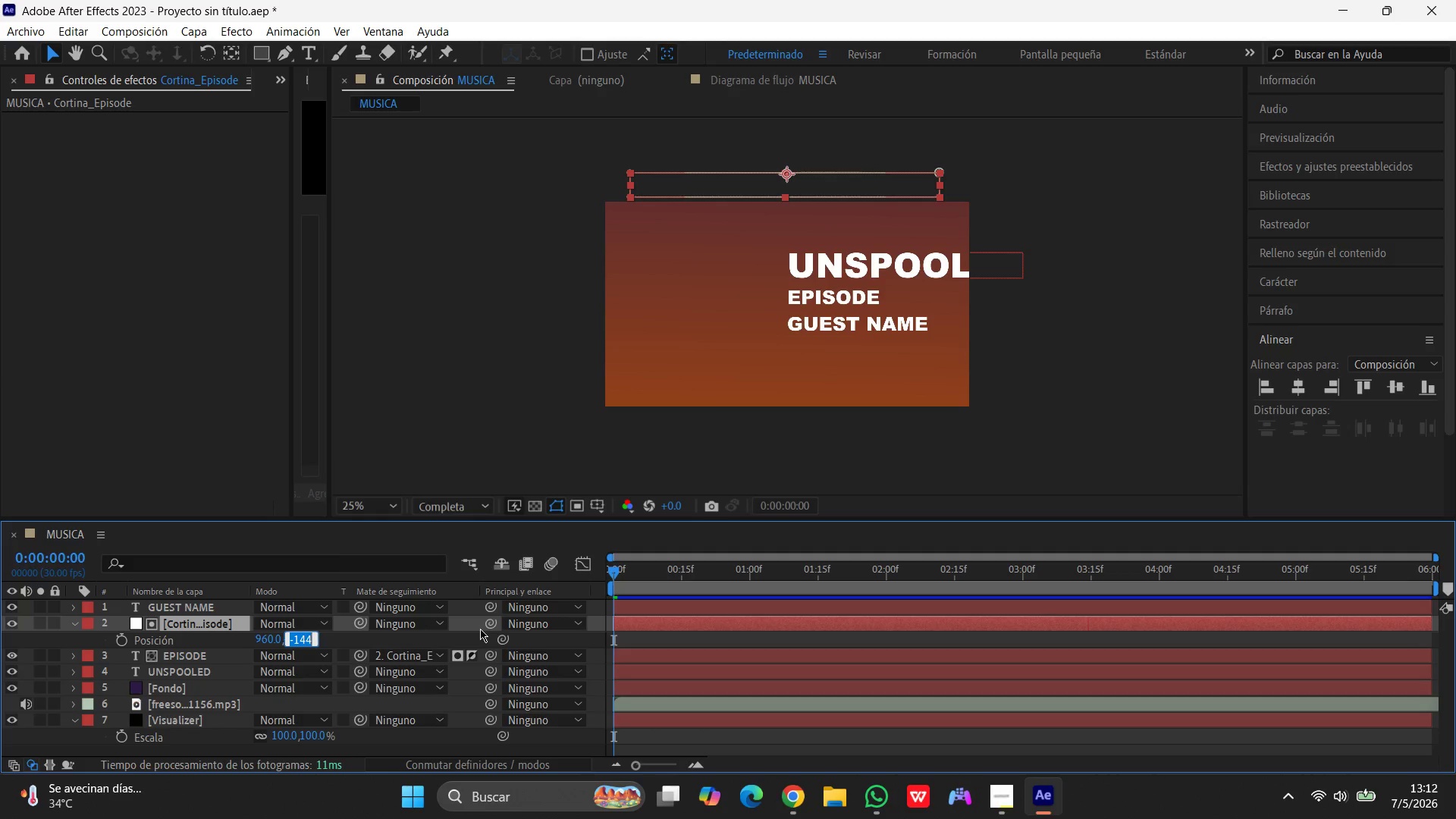 
key(Numpad5)
 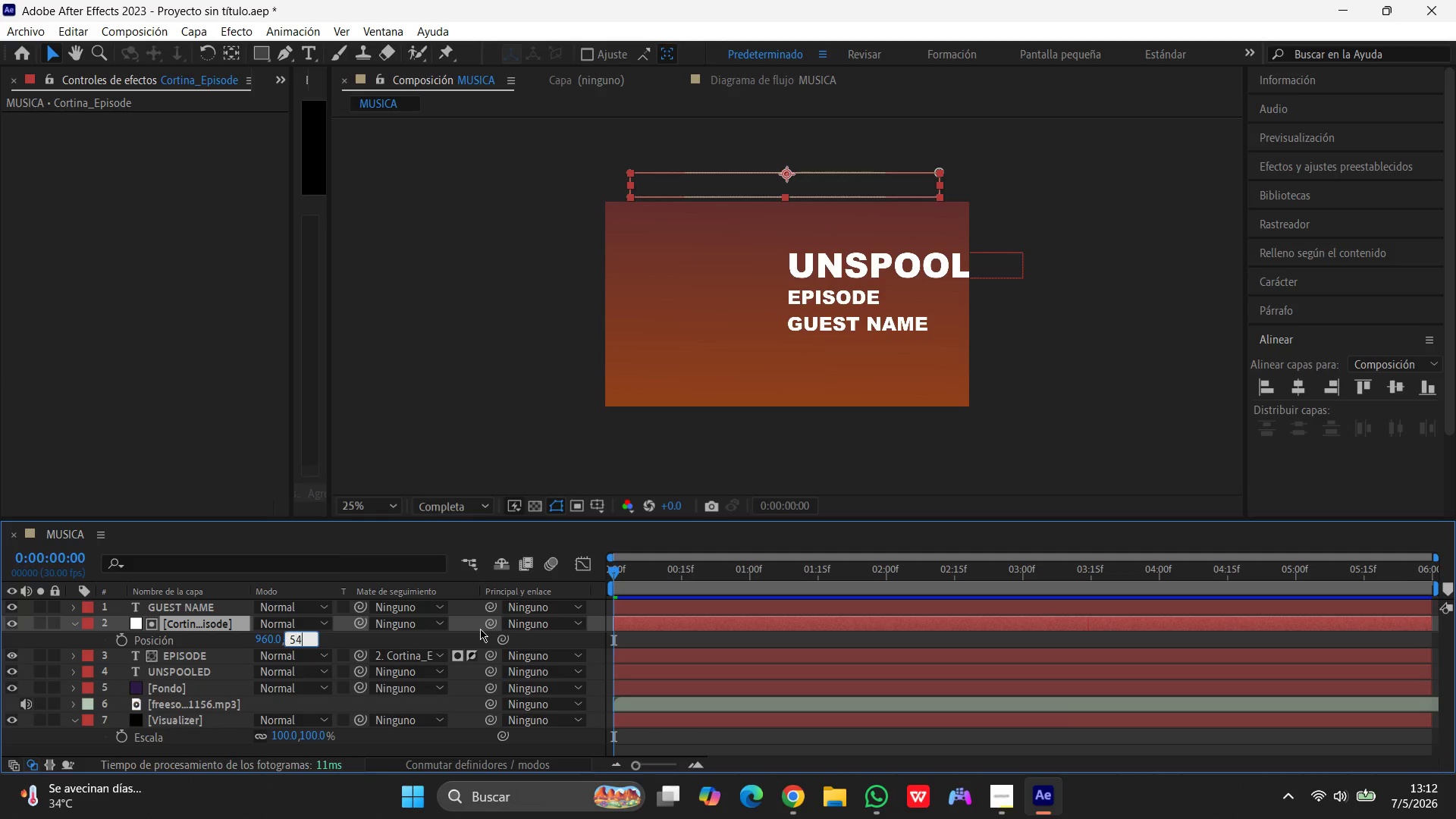 
key(Numpad4)
 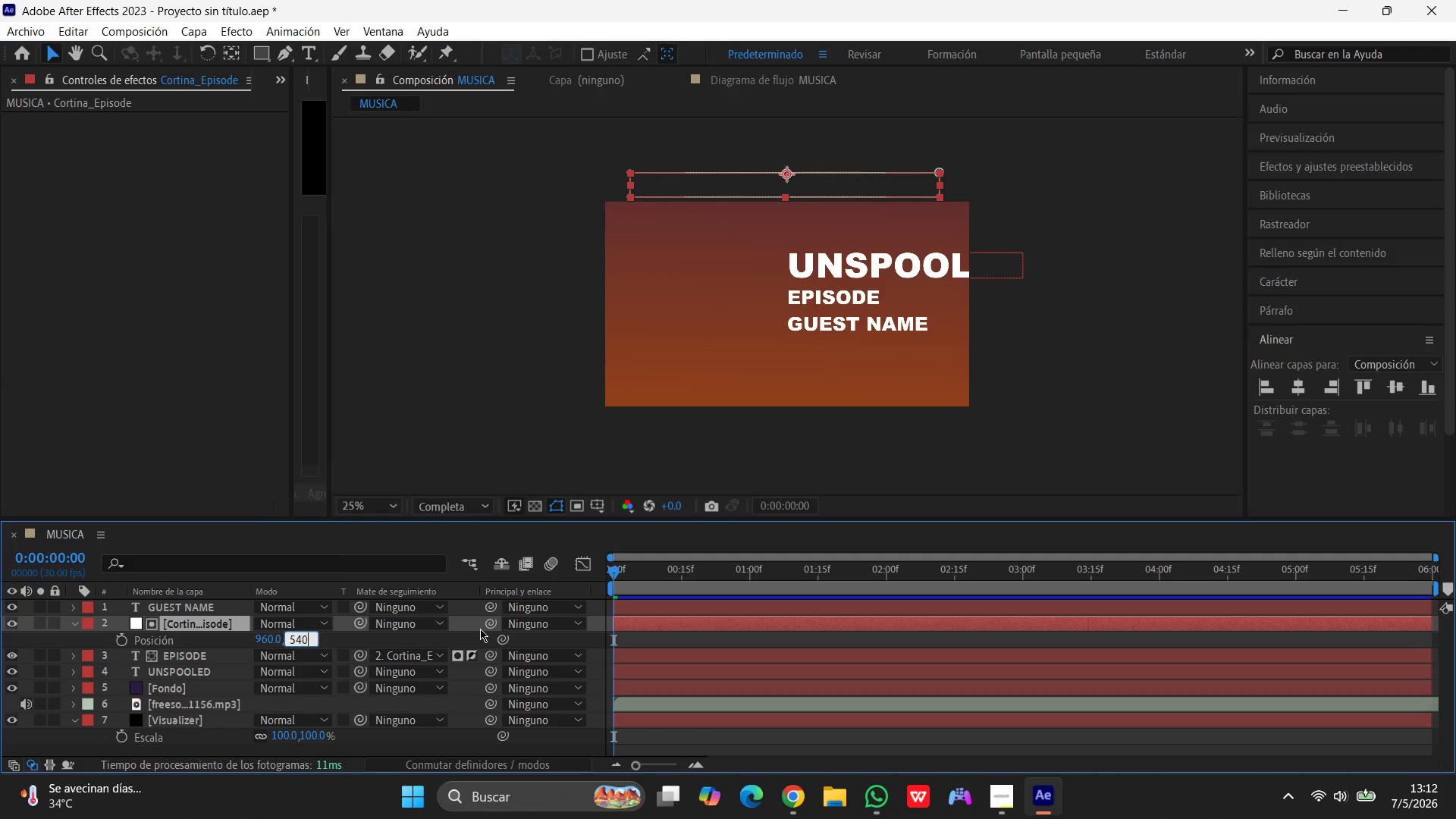 
key(Numpad0)
 